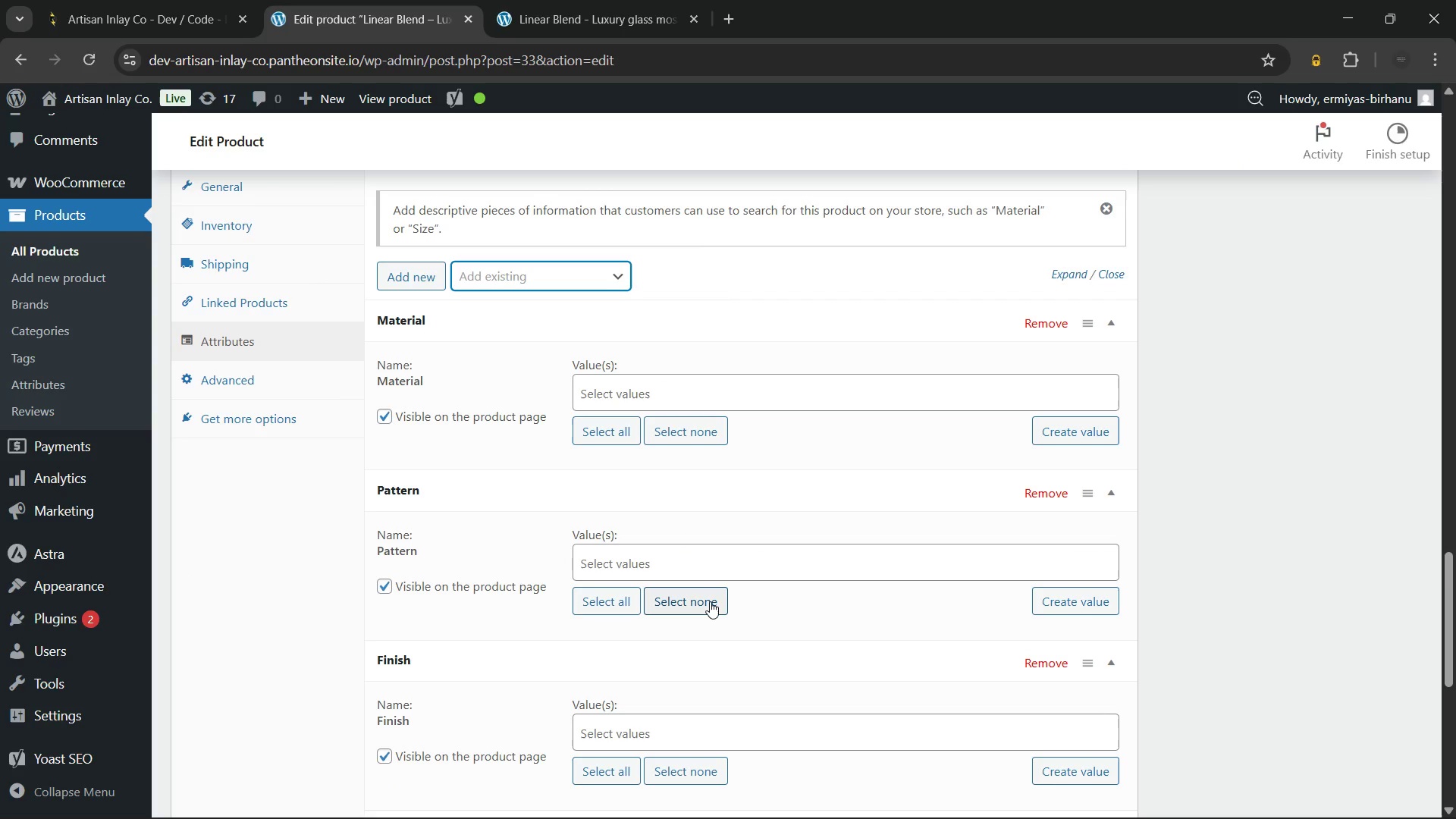 
left_click([625, 390])
 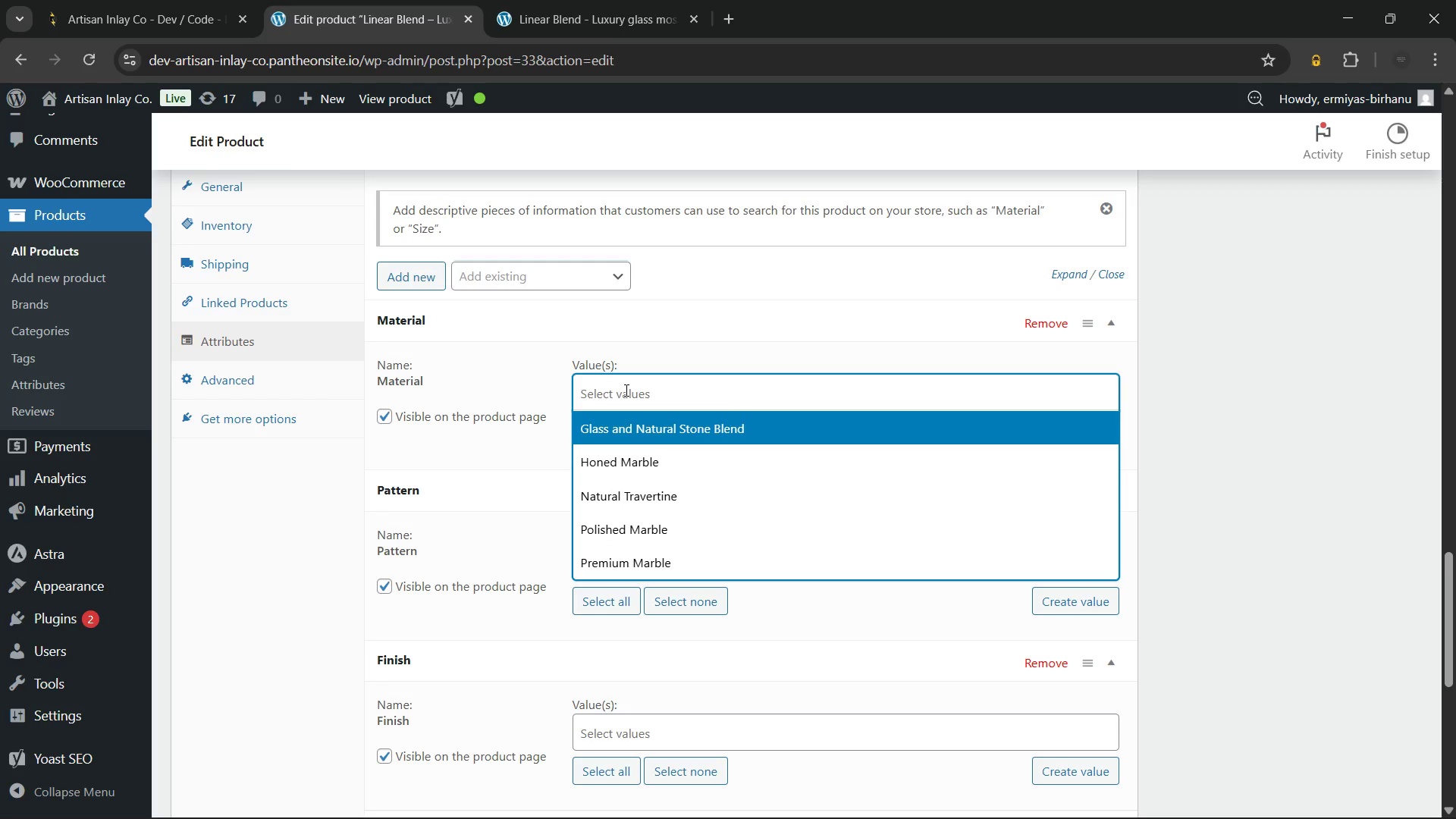 
wait(9.92)
 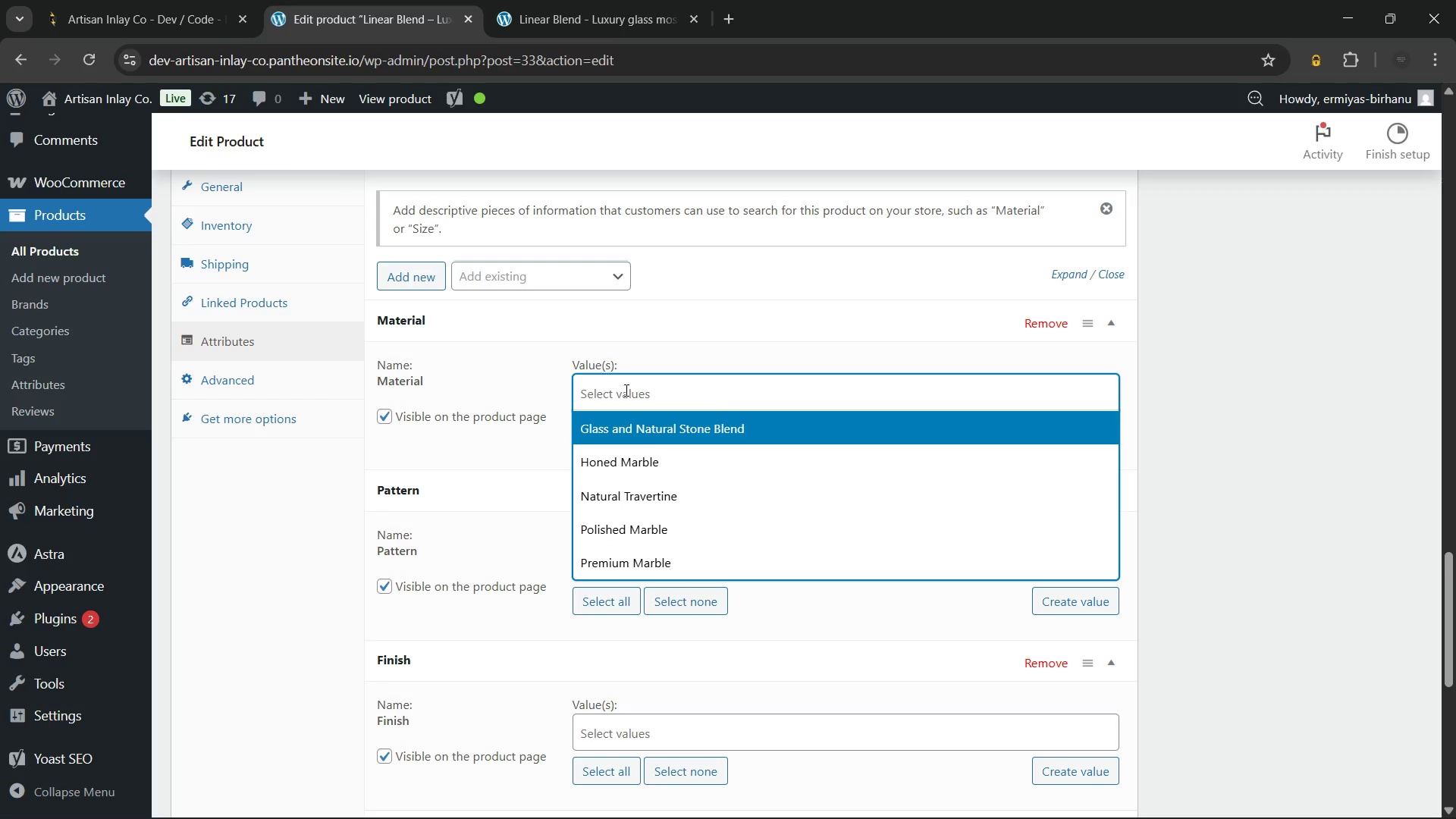 
left_click([735, 416])
 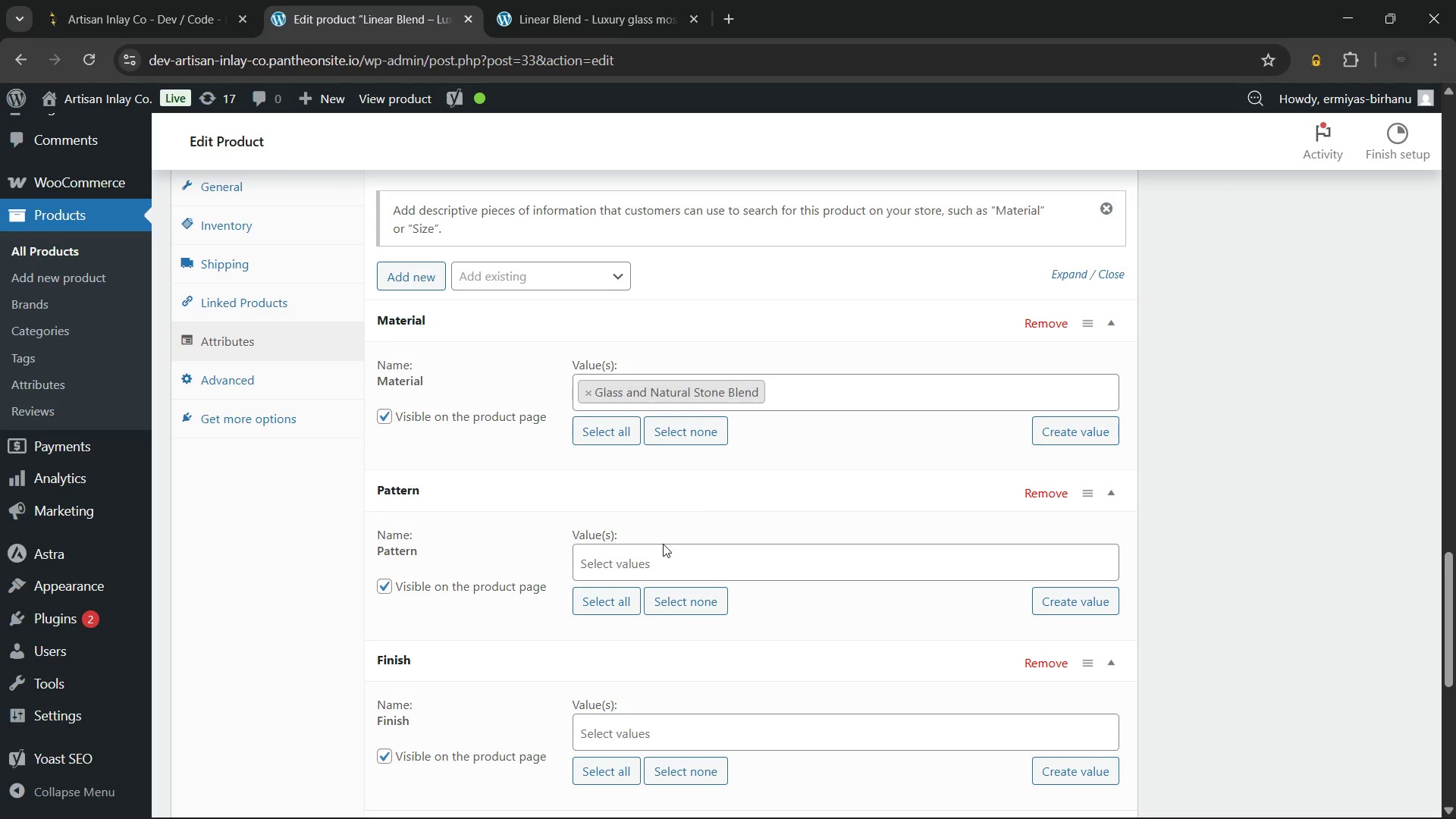 
left_click([649, 554])
 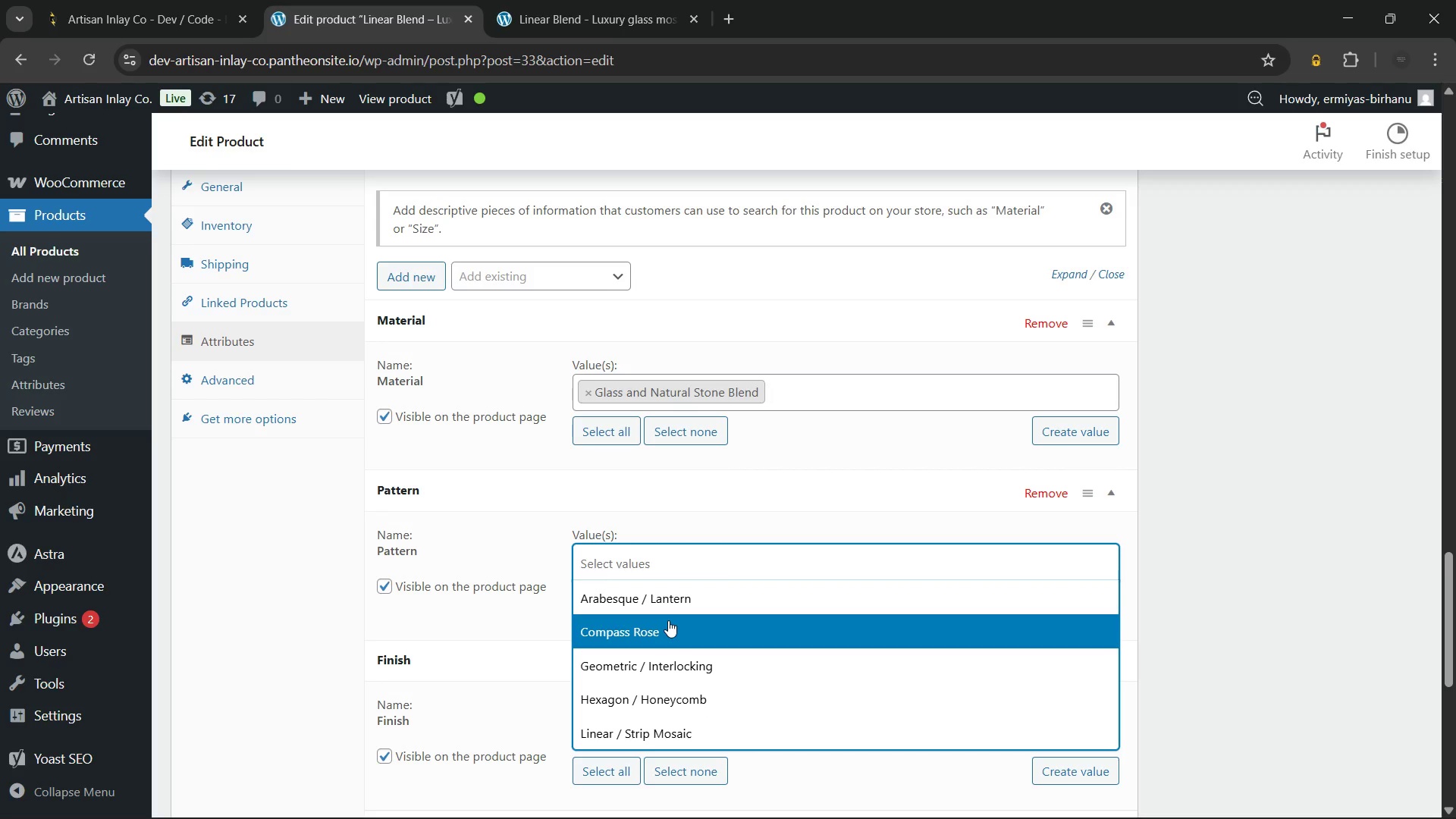 
wait(22.2)
 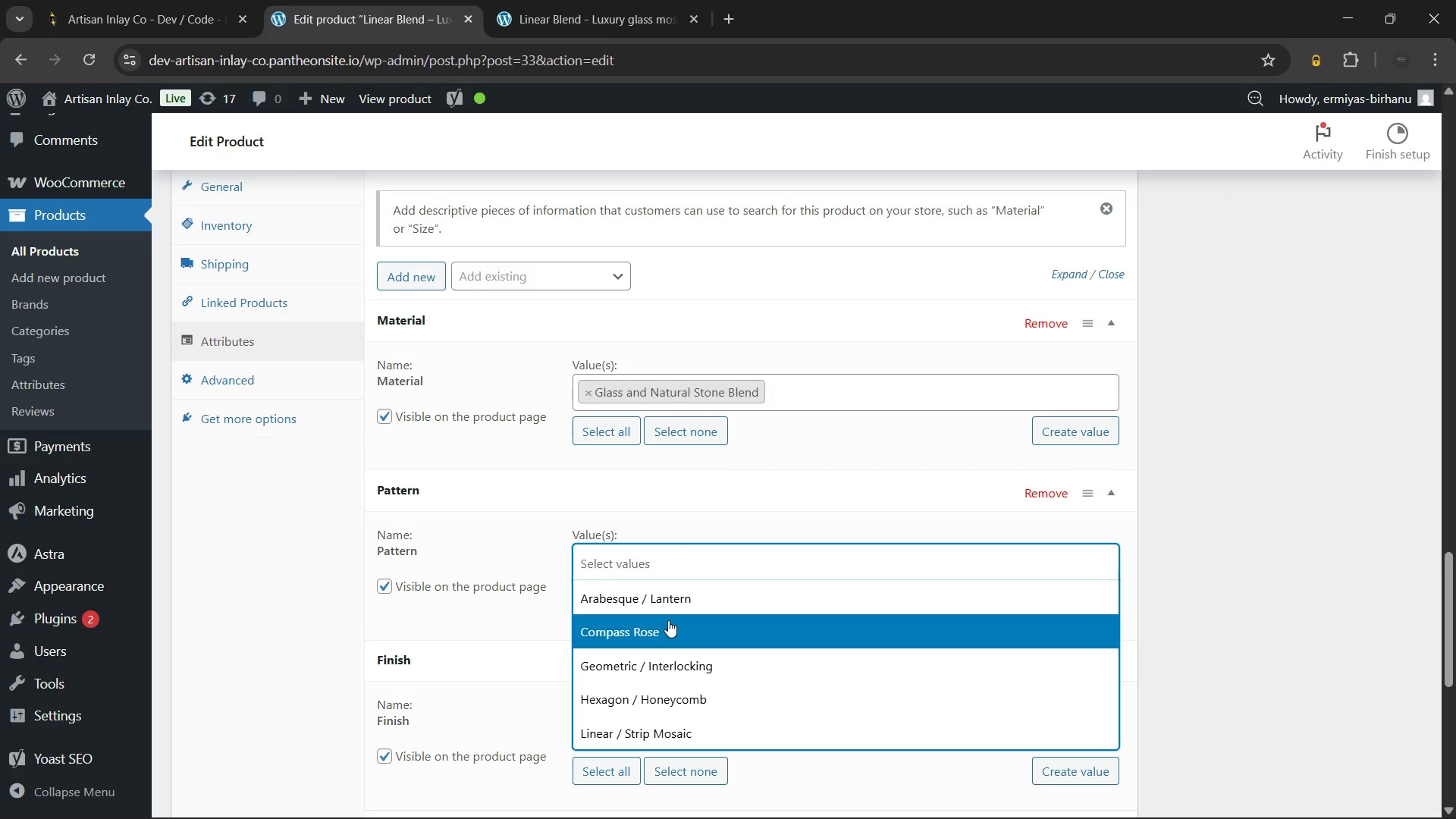 
left_click([671, 733])
 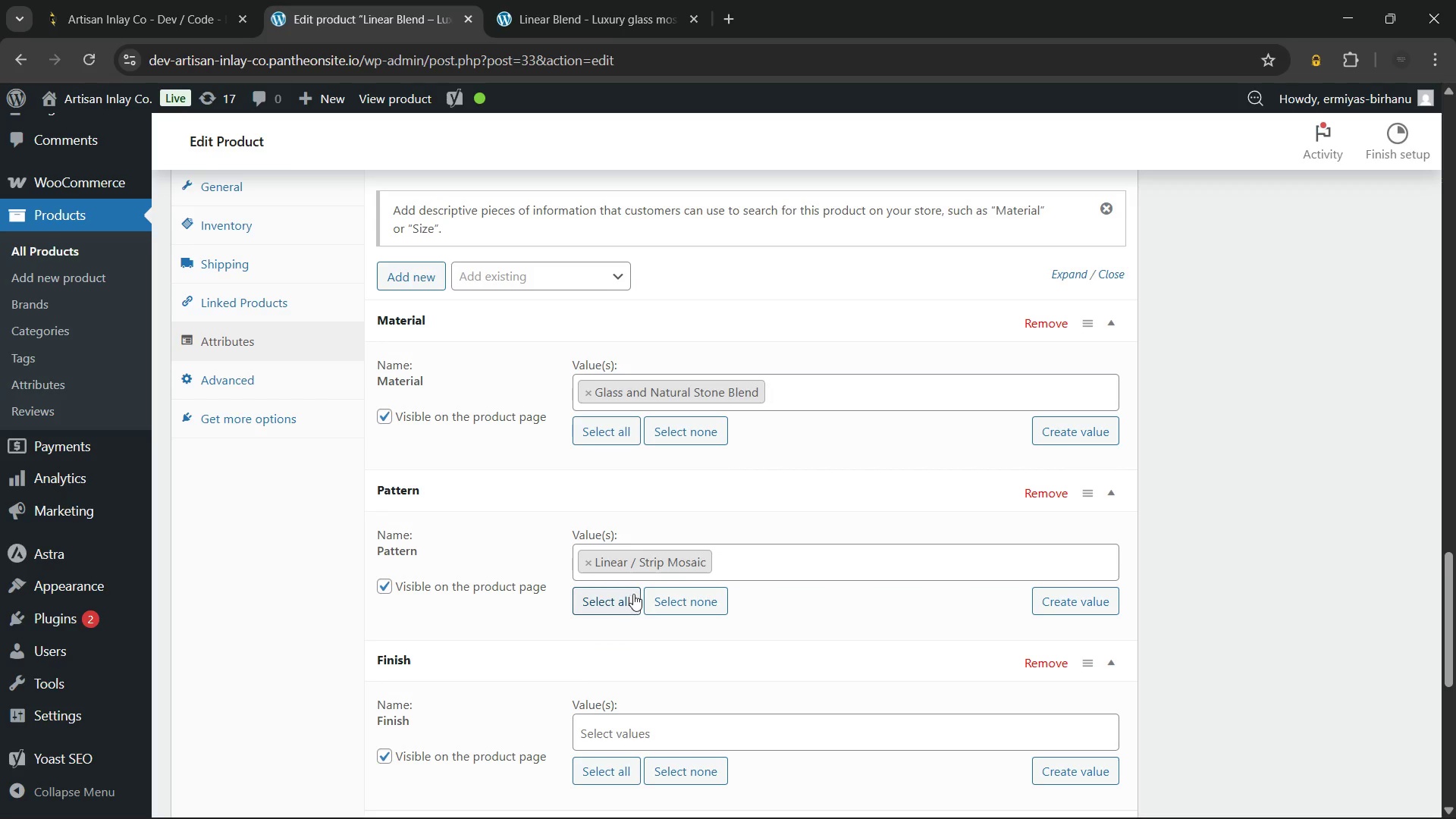 
scroll: coordinate [648, 608], scroll_direction: down, amount: 1.0
 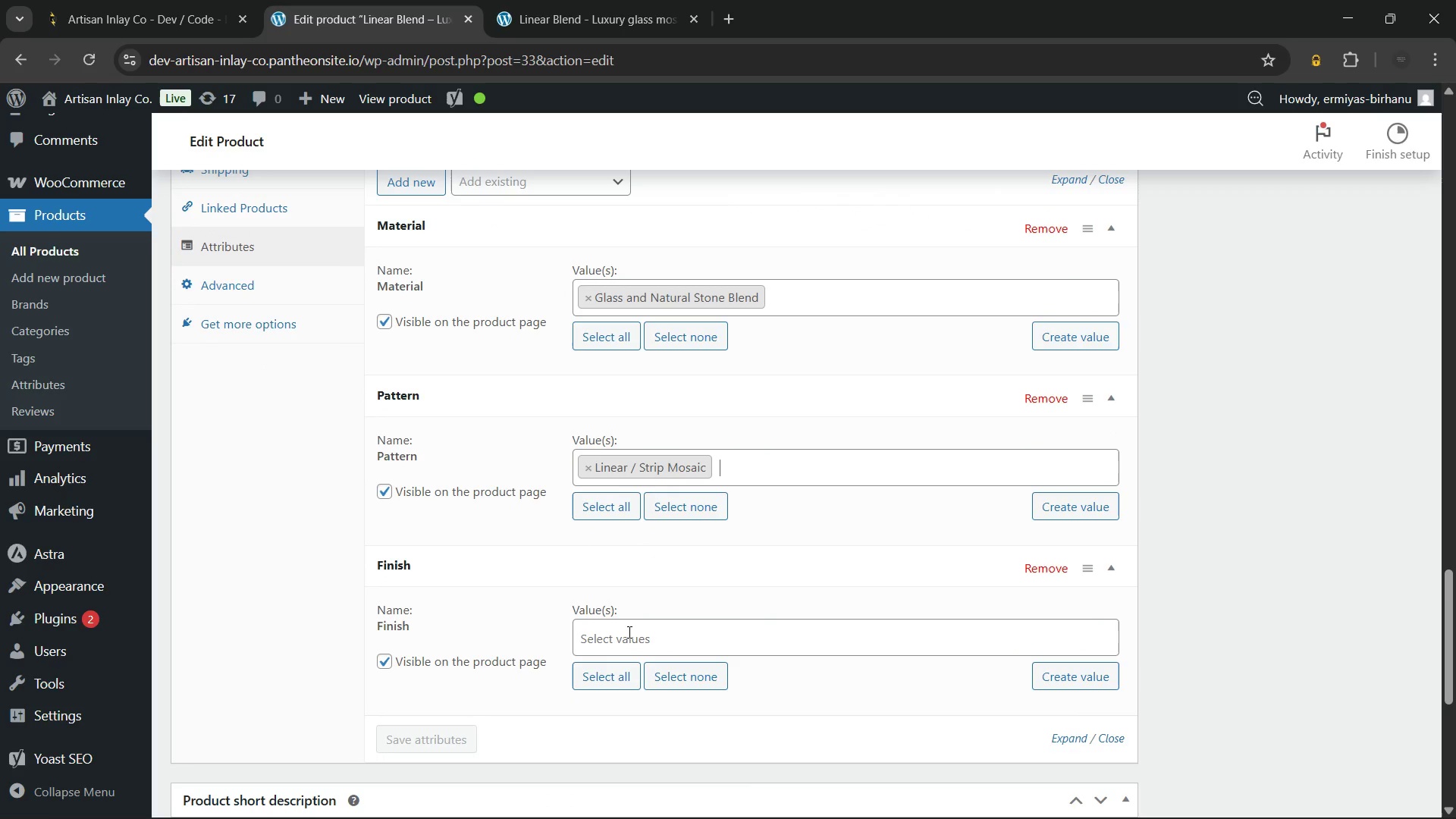 
left_click([628, 632])
 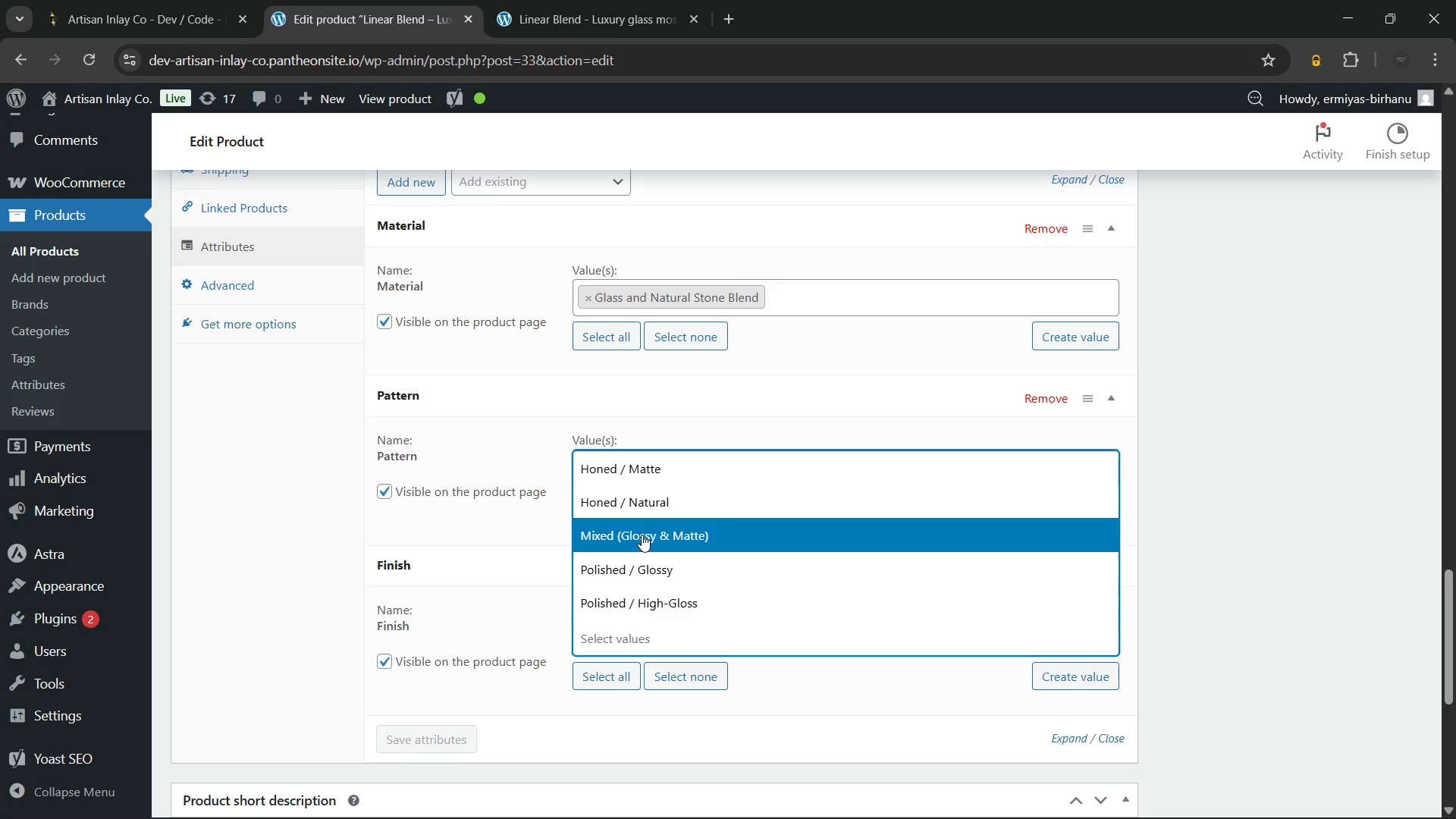 
wait(7.86)
 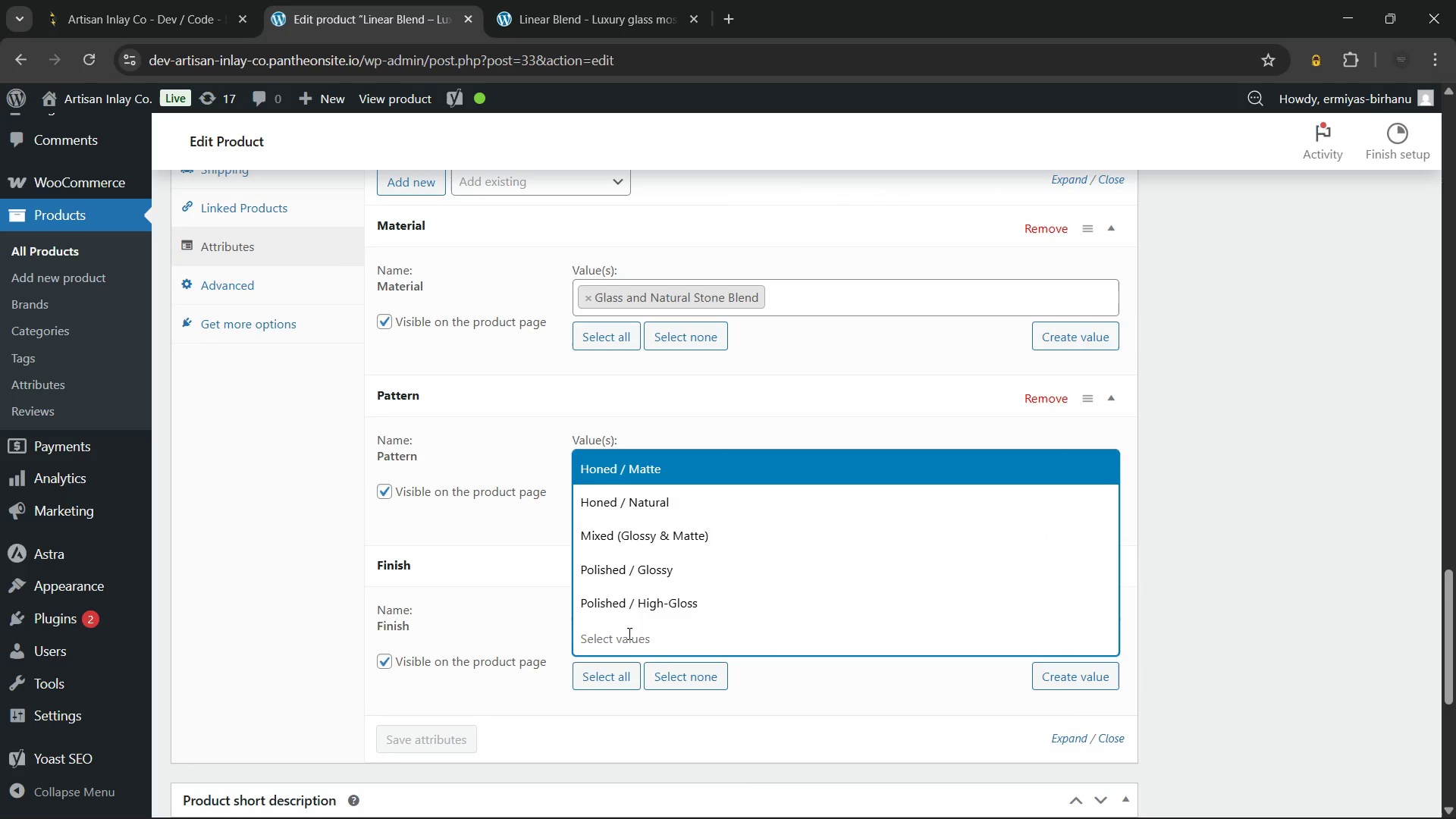 
left_click([642, 535])
 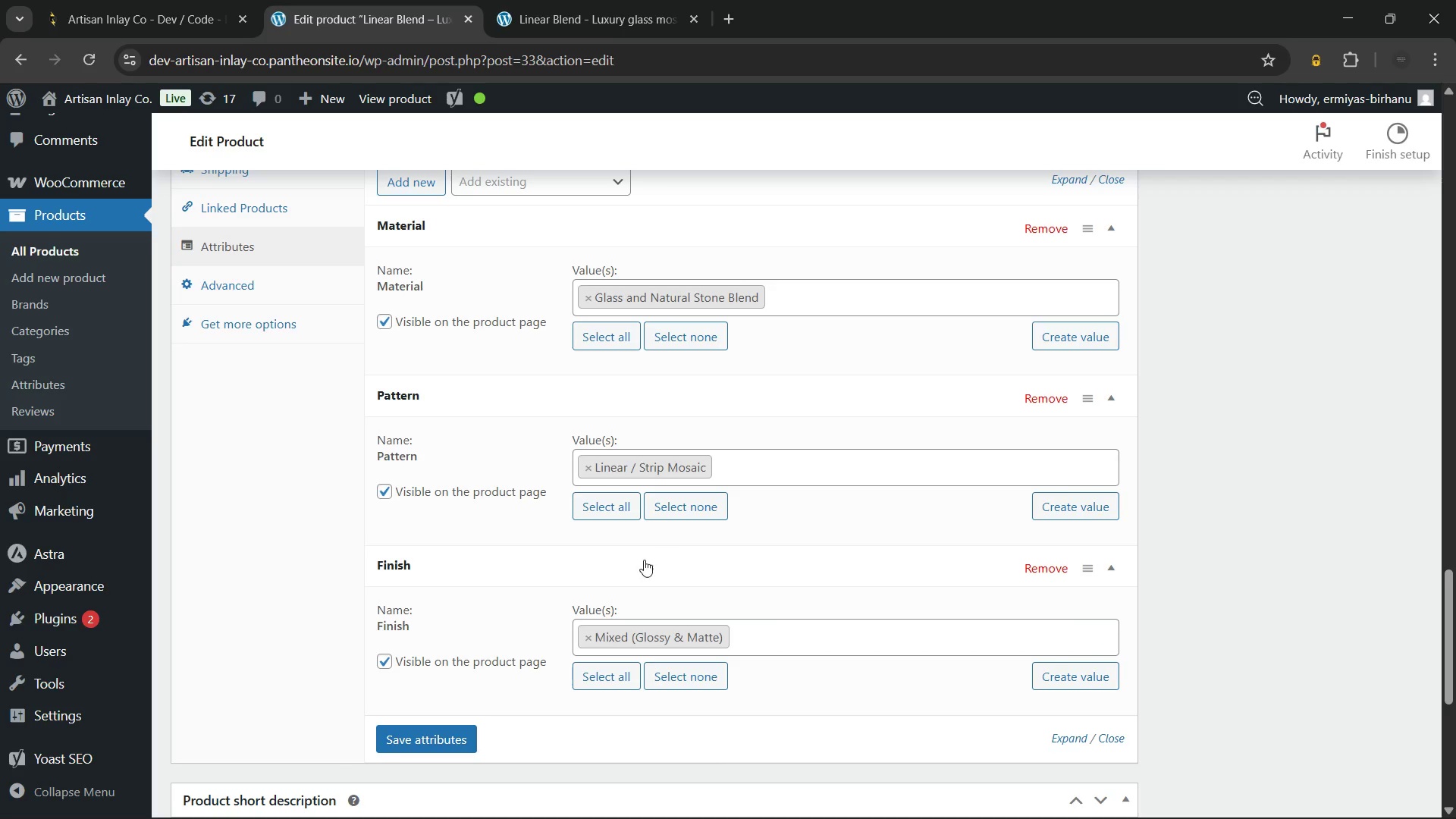 
scroll: coordinate [645, 567], scroll_direction: none, amount: 0.0
 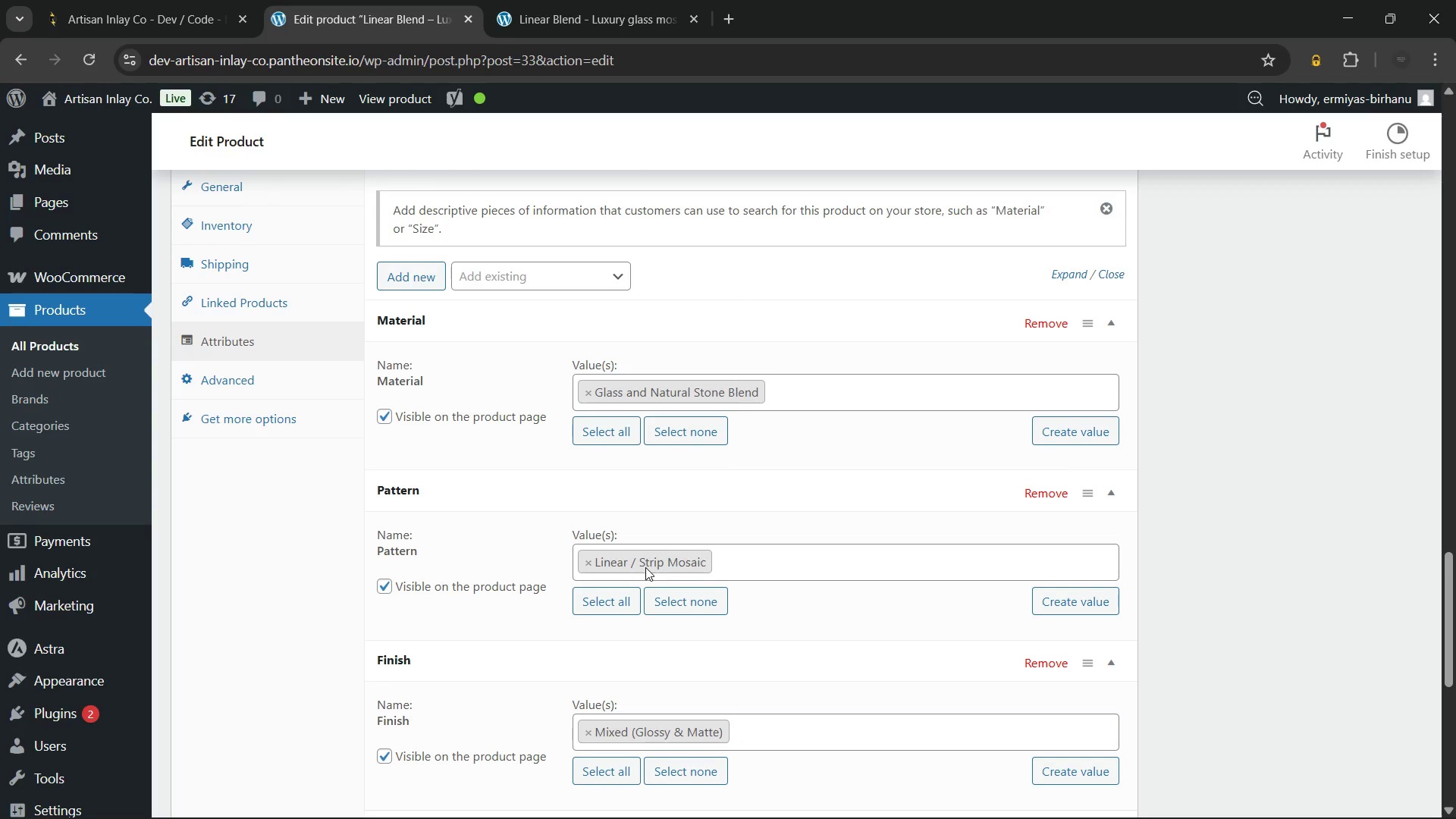 
scroll: coordinate [645, 567], scroll_direction: down, amount: 1.0
 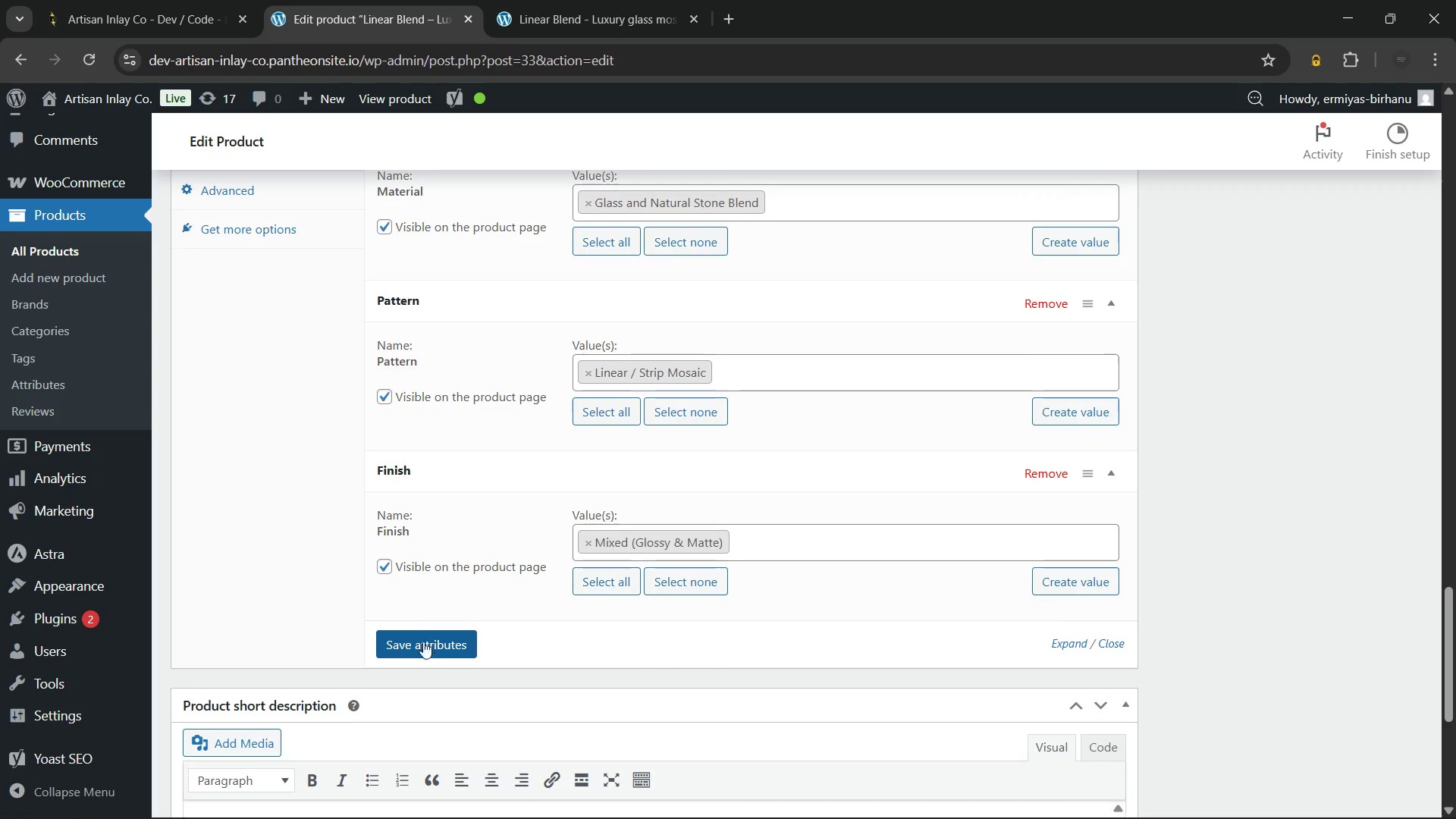 
left_click([422, 635])
 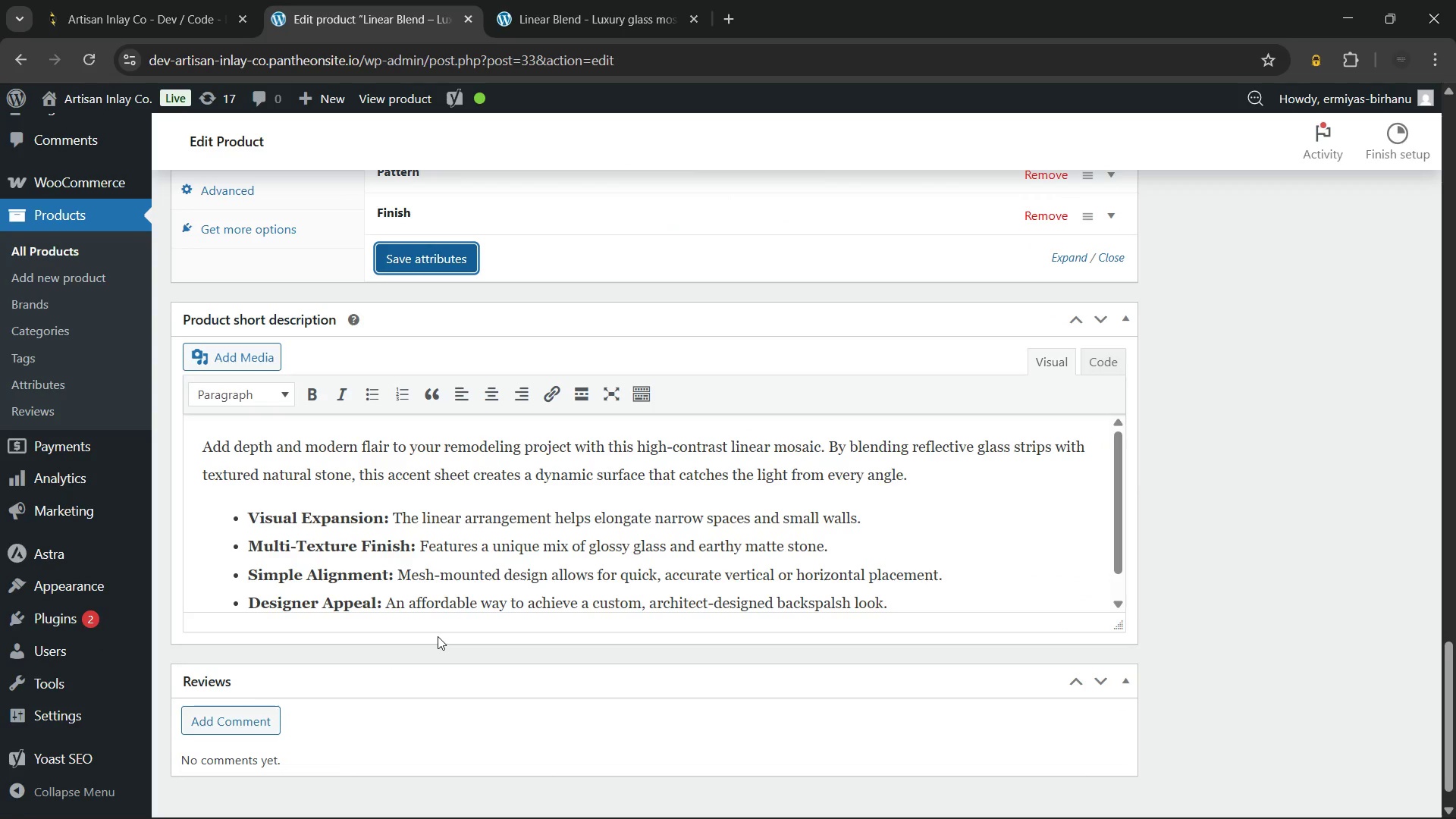 
scroll: coordinate [429, 621], scroll_direction: up, amount: 1.0
 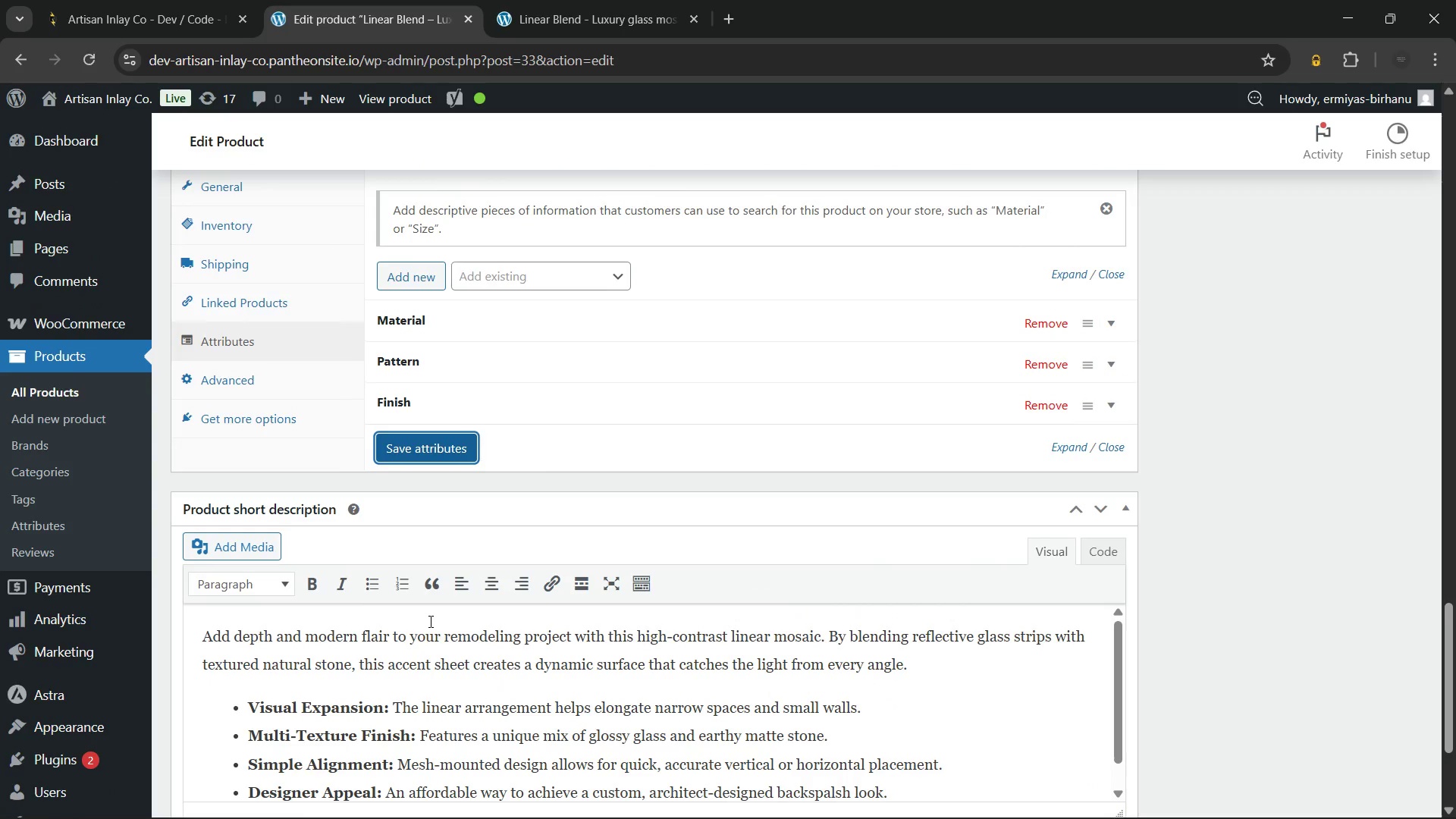 
wait(12.4)
 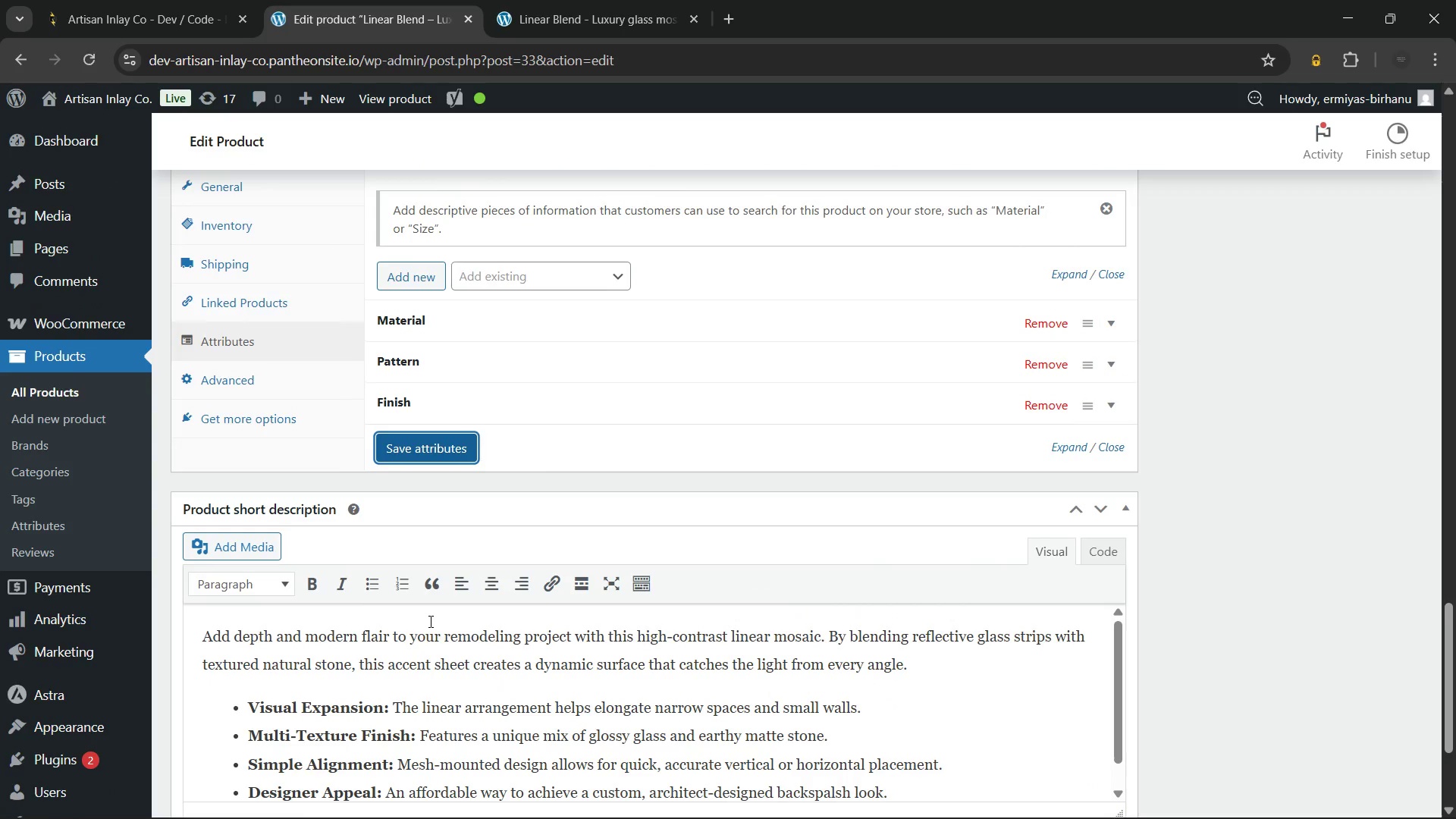 
scroll: coordinate [639, 536], scroll_direction: up, amount: 25.0
 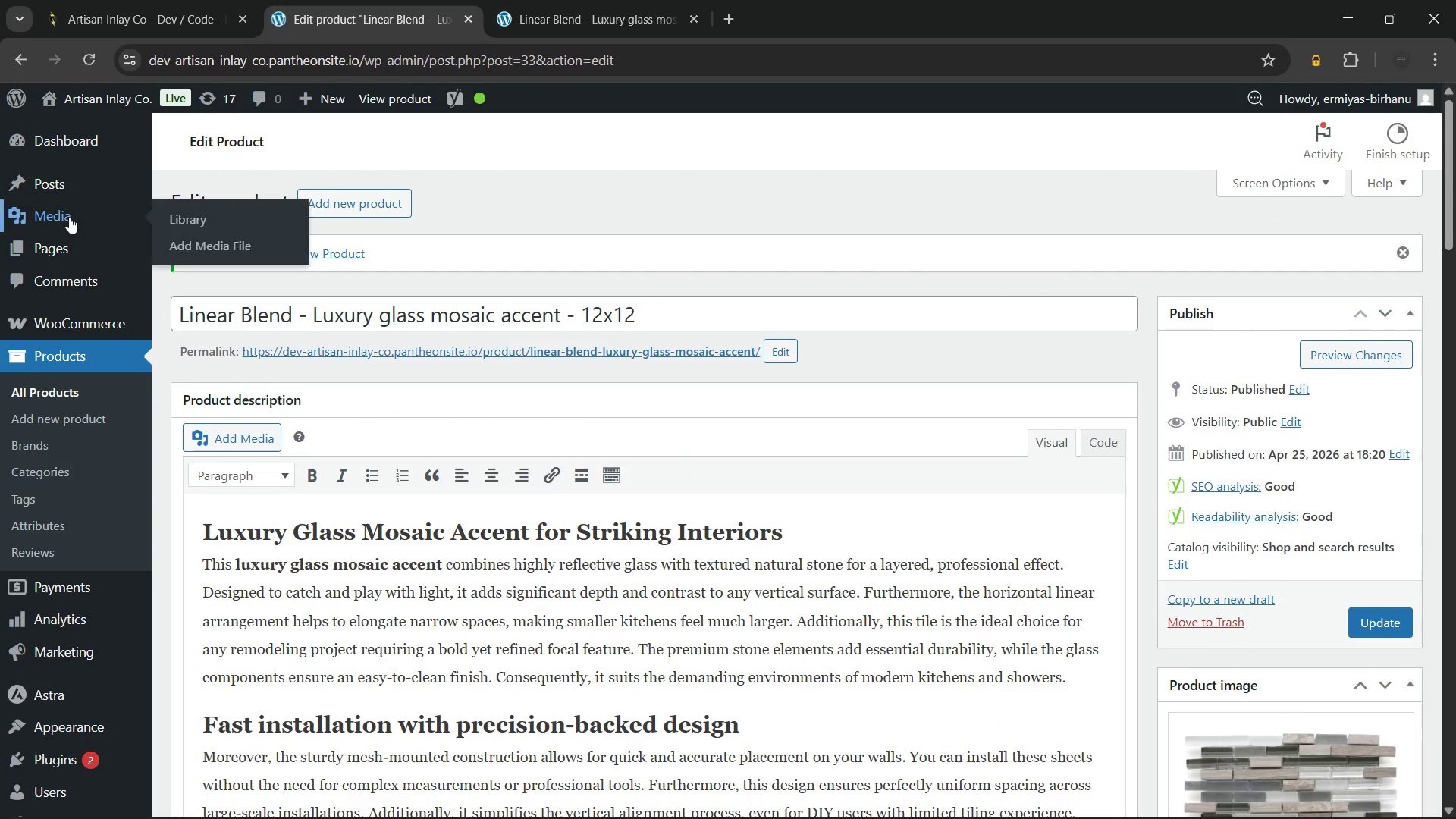 
scroll: coordinate [488, 479], scroll_direction: down, amount: 3.0
 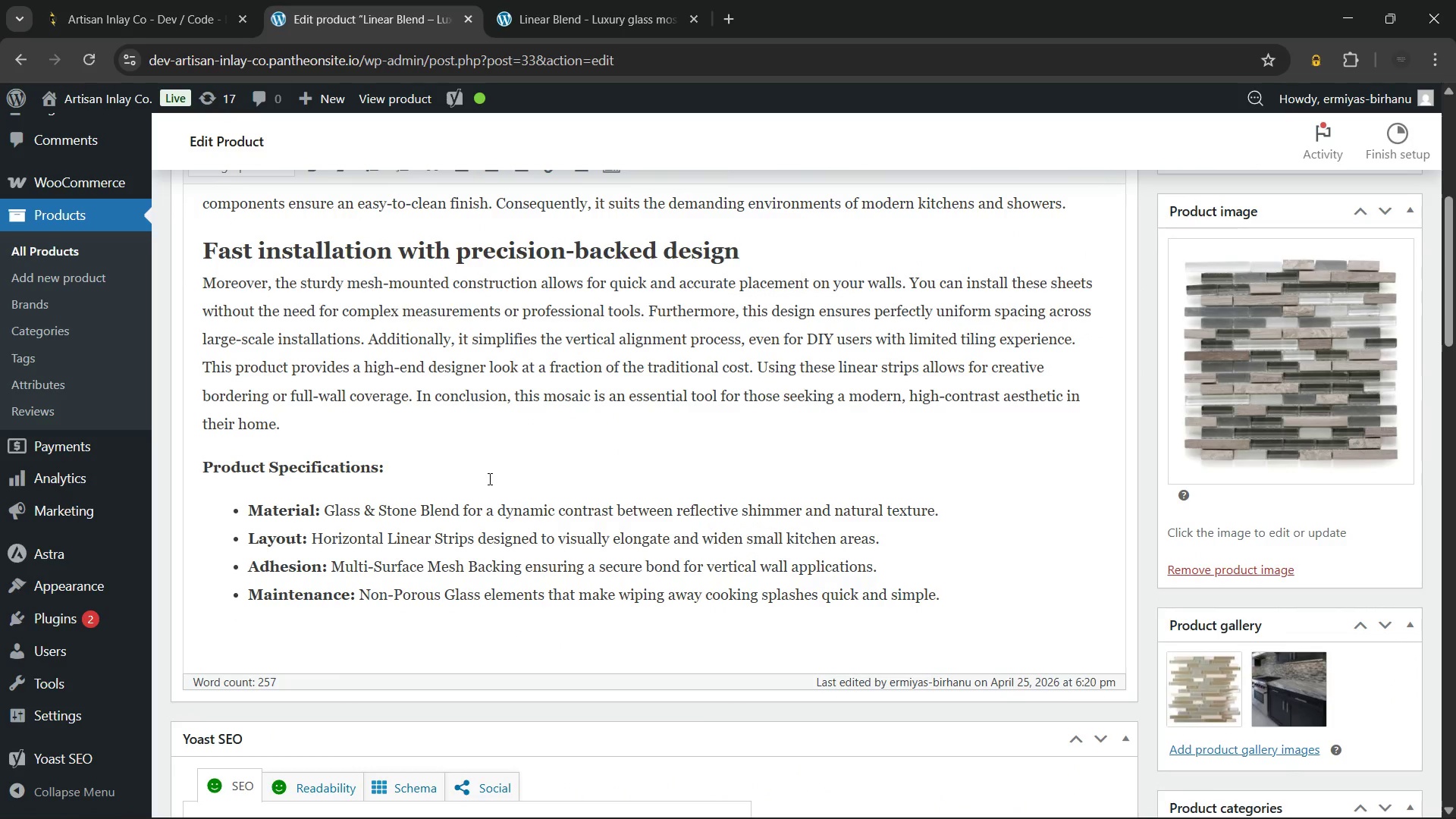 
scroll: coordinate [488, 479], scroll_direction: none, amount: 0.0
 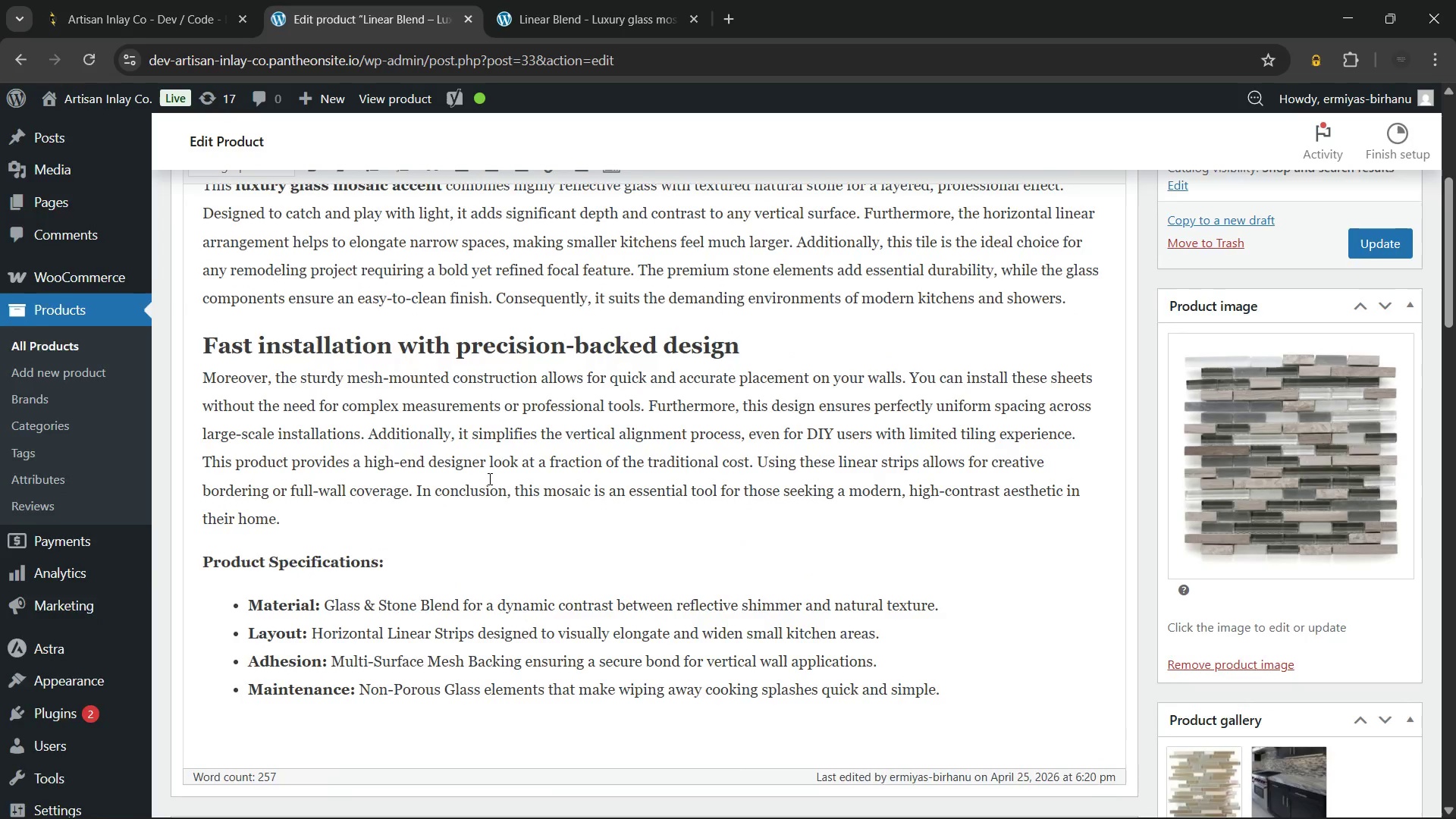 
scroll: coordinate [488, 479], scroll_direction: up, amount: 8.0
 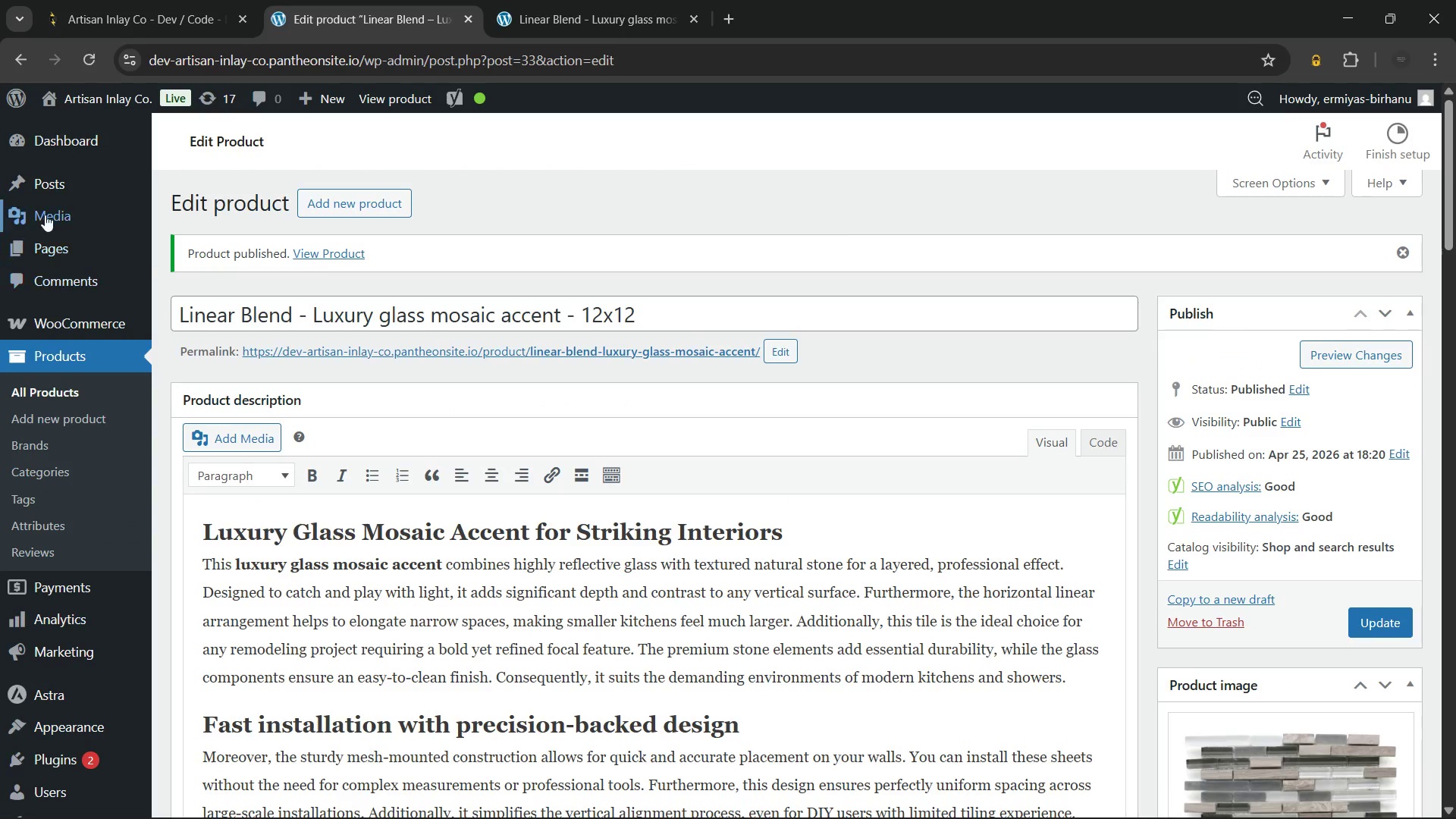 
left_click([47, 214])
 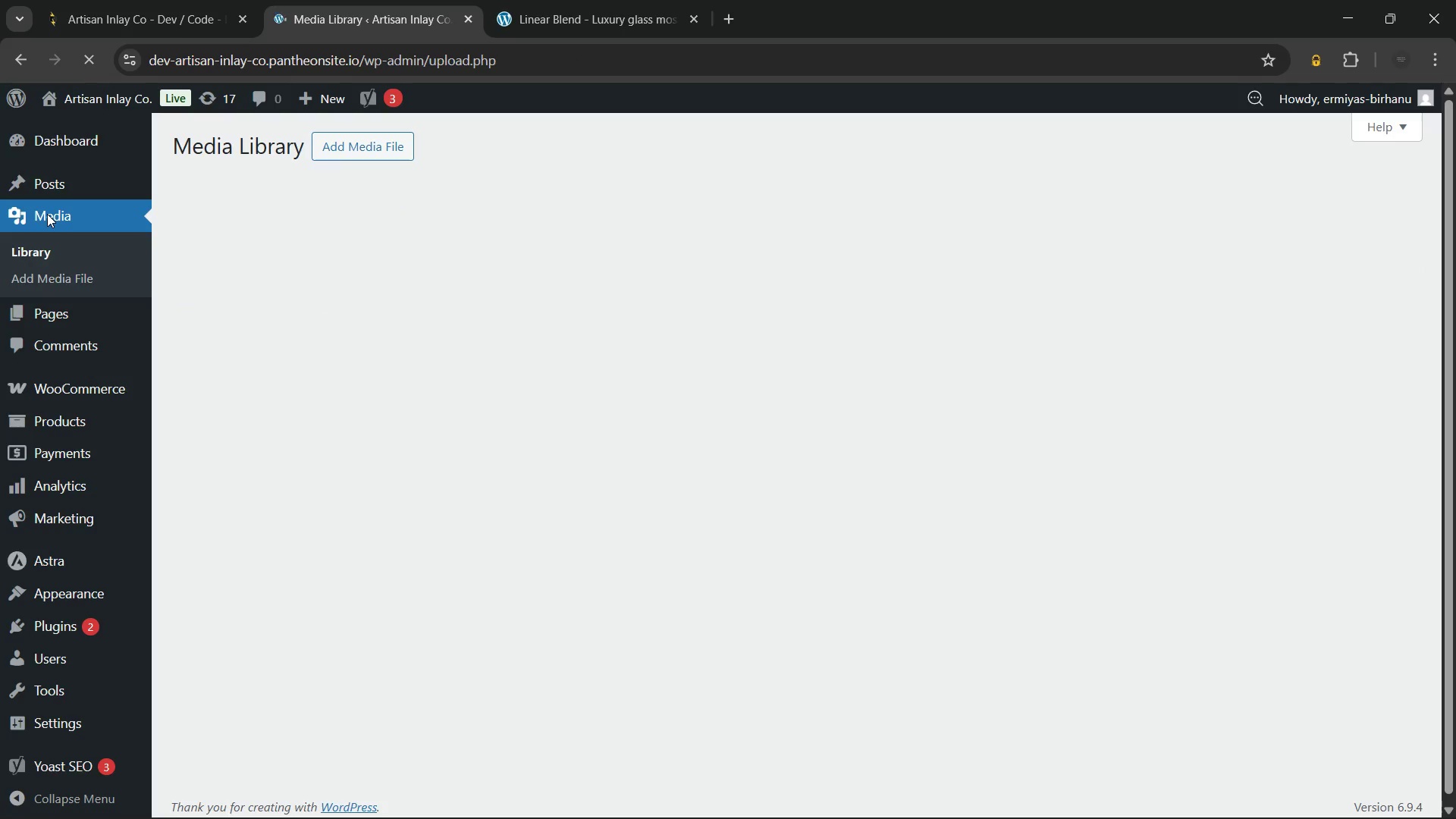 
wait(10.31)
 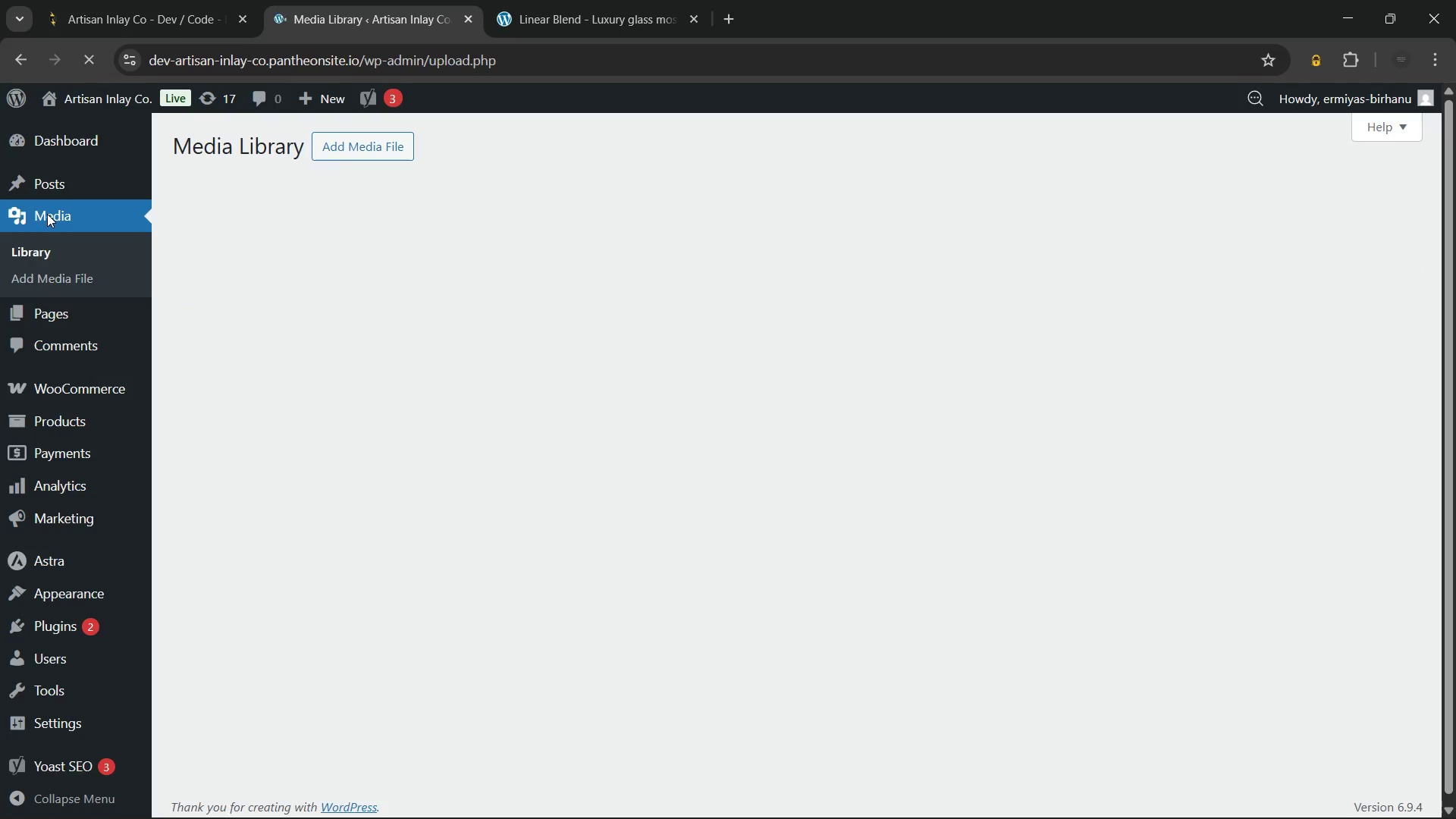 
left_click([645, 0])
 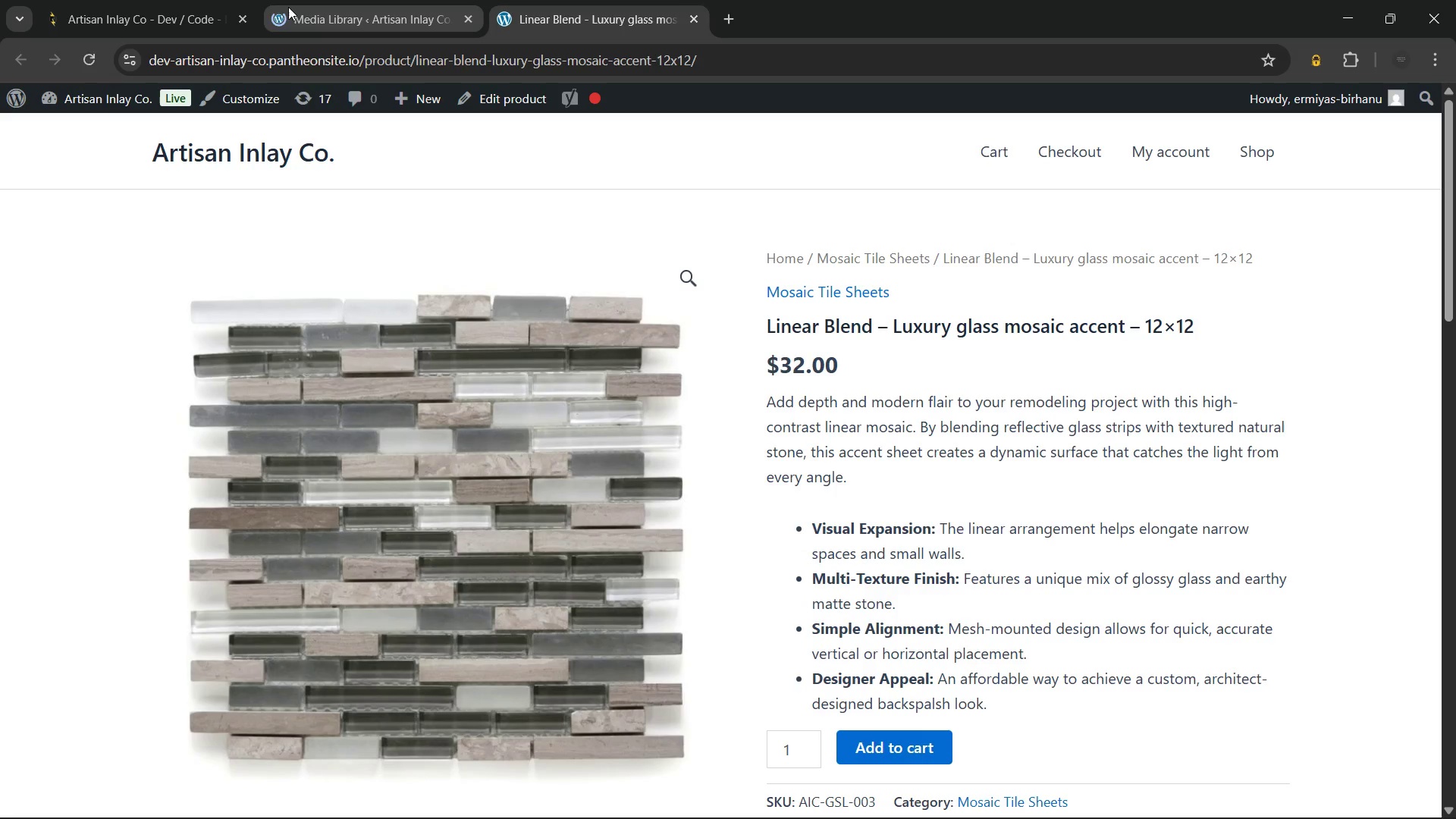 
left_click([287, 6])
 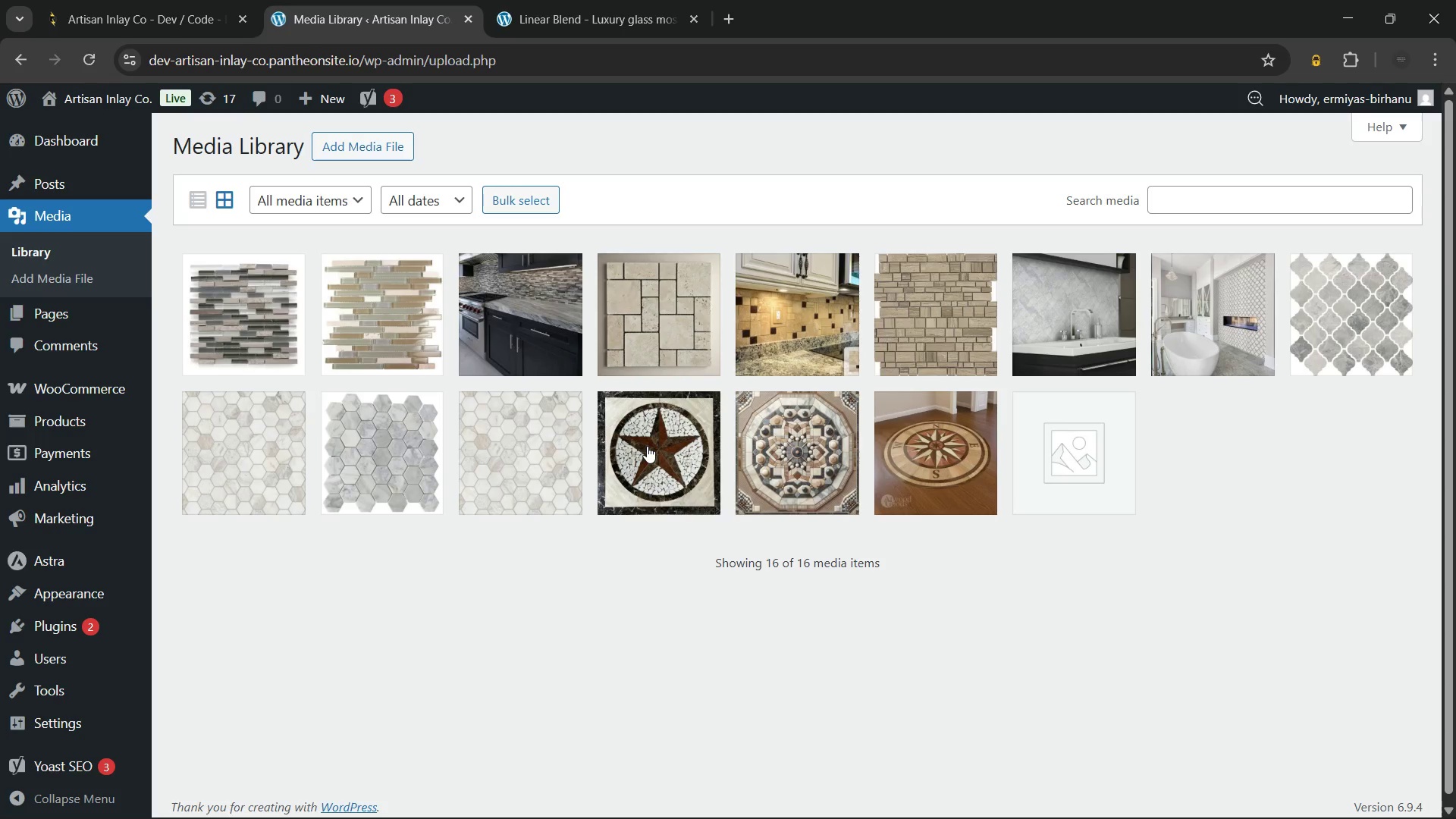 
wait(23.14)
 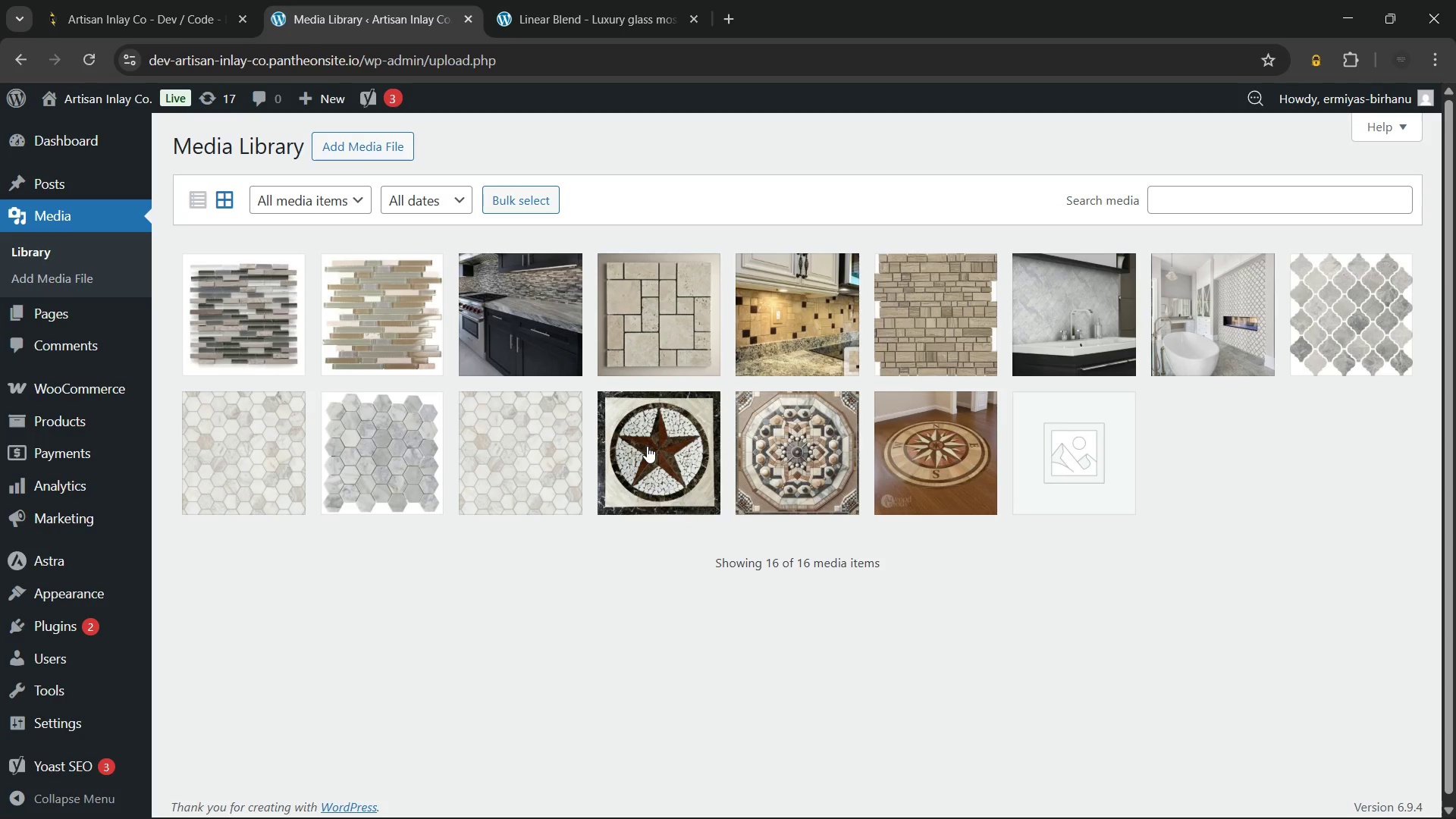 
left_click([360, 322])
 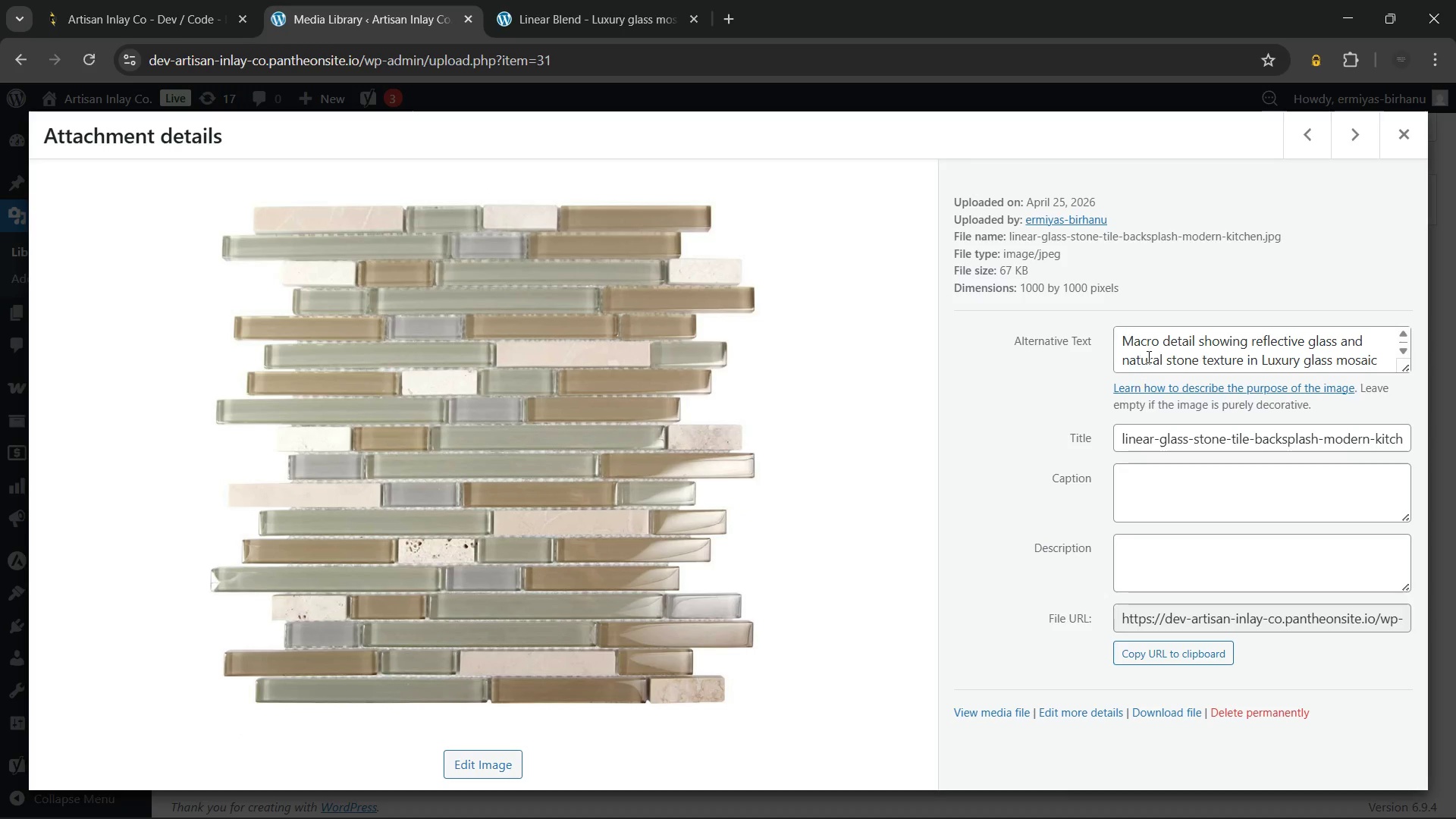 
scroll: coordinate [1166, 348], scroll_direction: none, amount: 0.0
 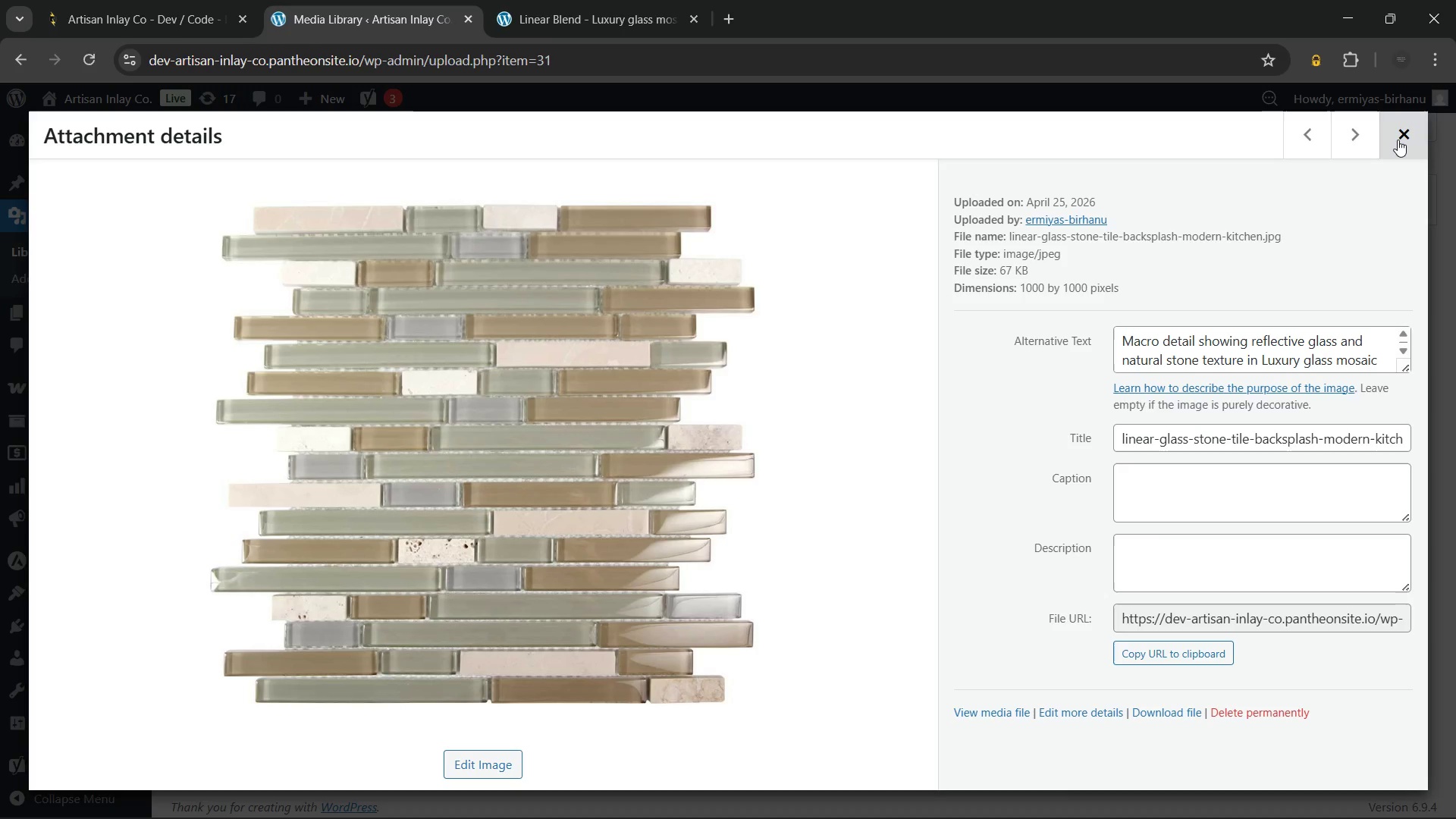 
left_click([1398, 140])
 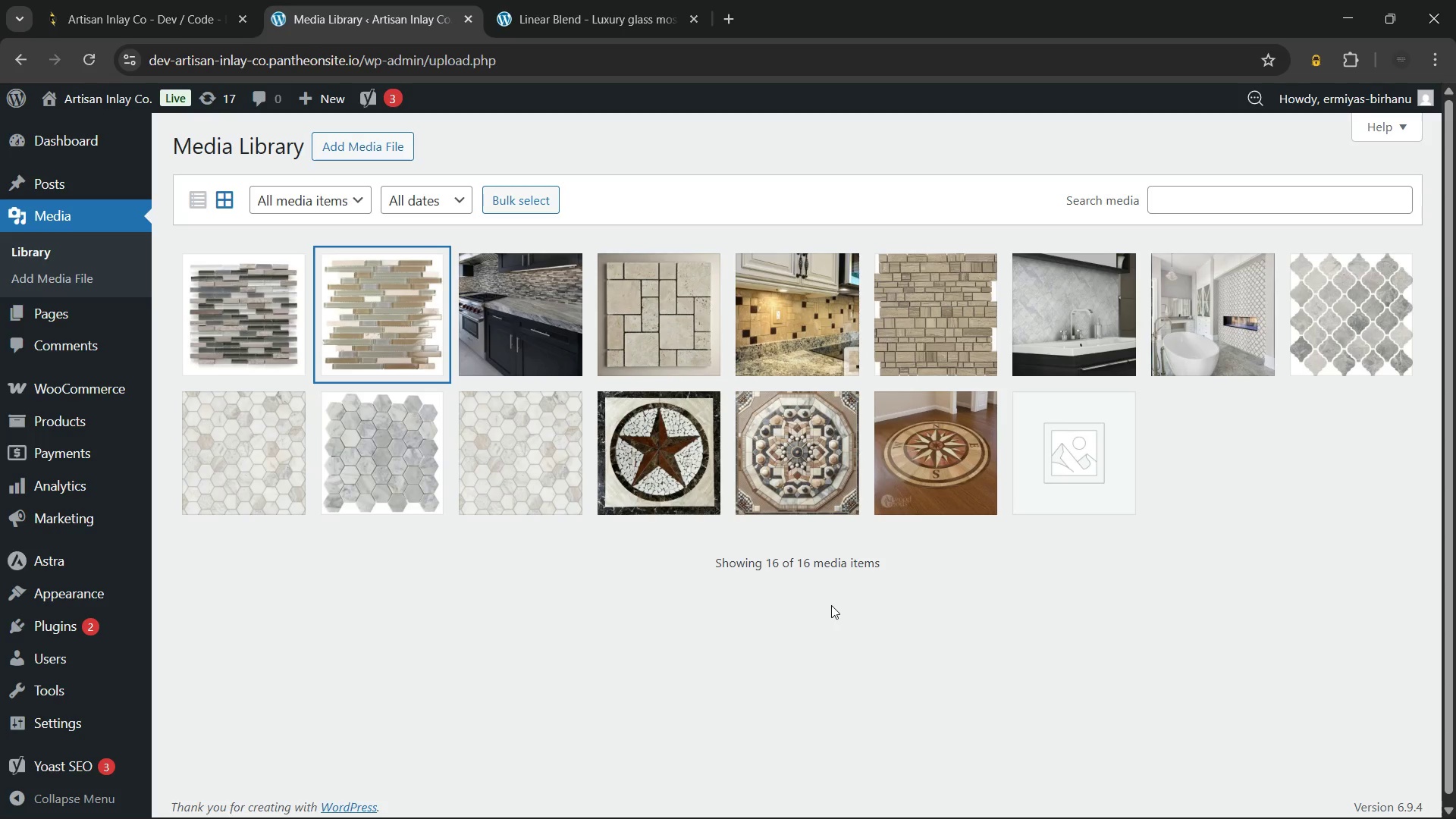 
wait(14.74)
 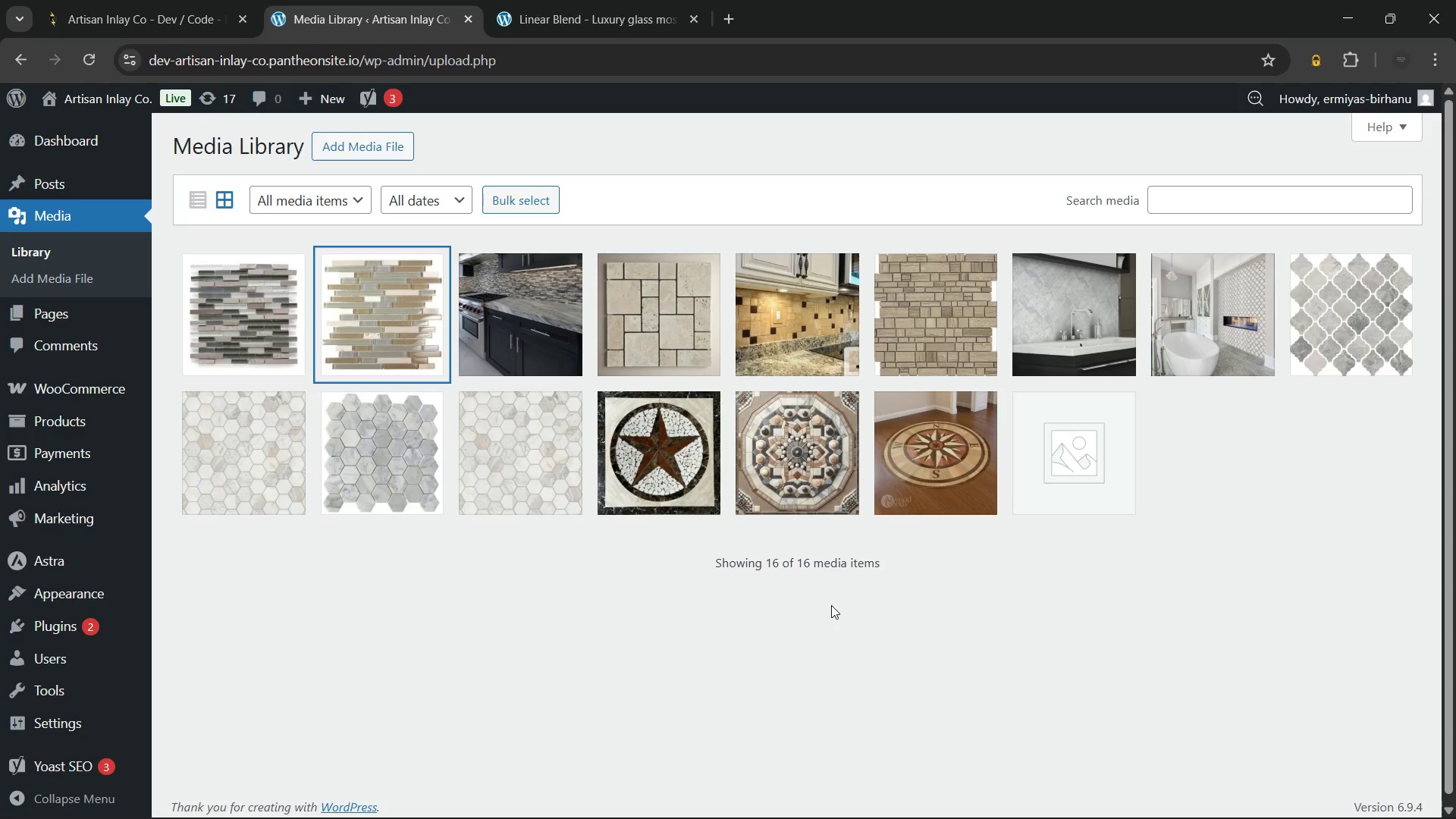 
left_click([526, 326])
 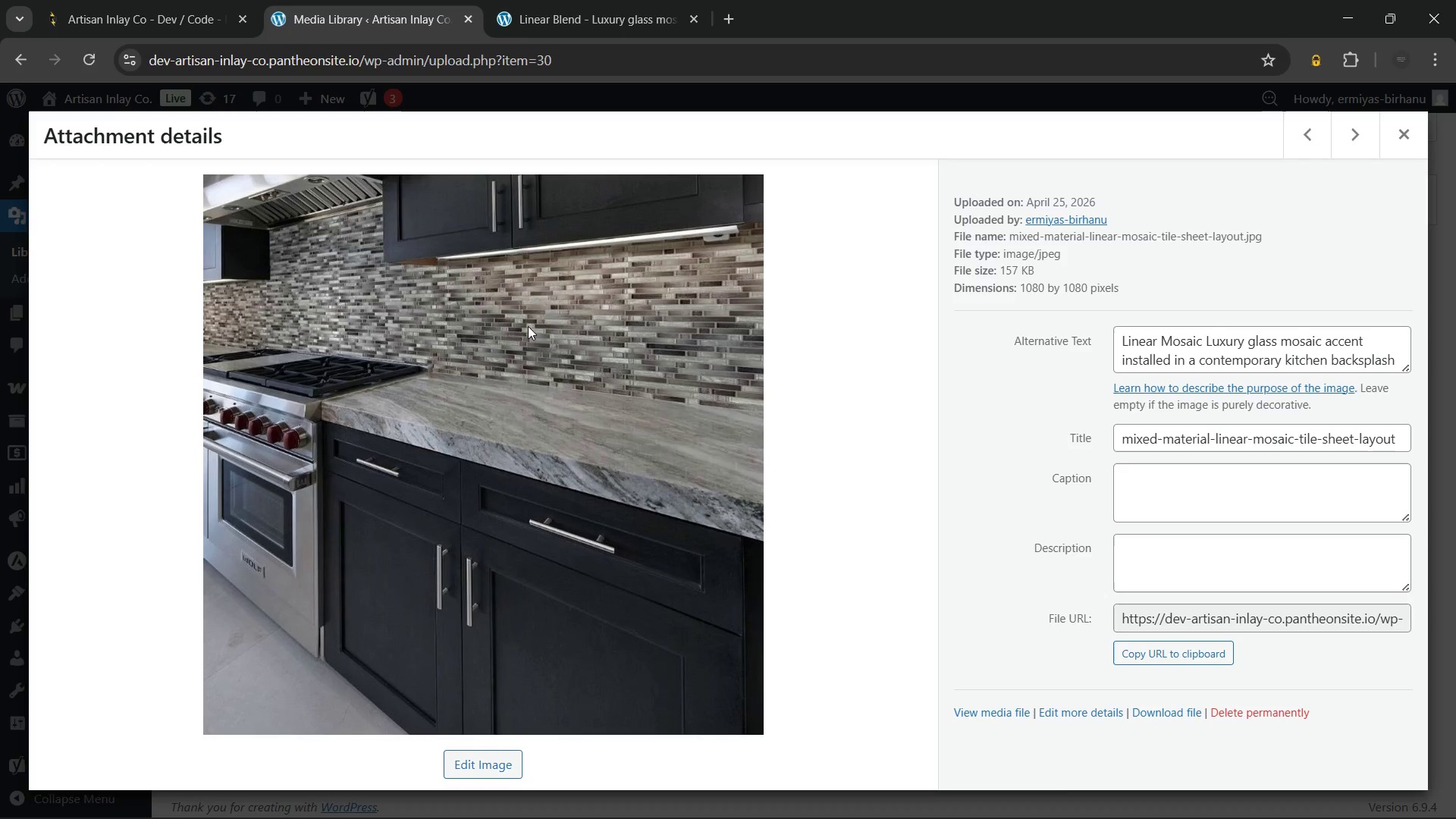 
wait(6.05)
 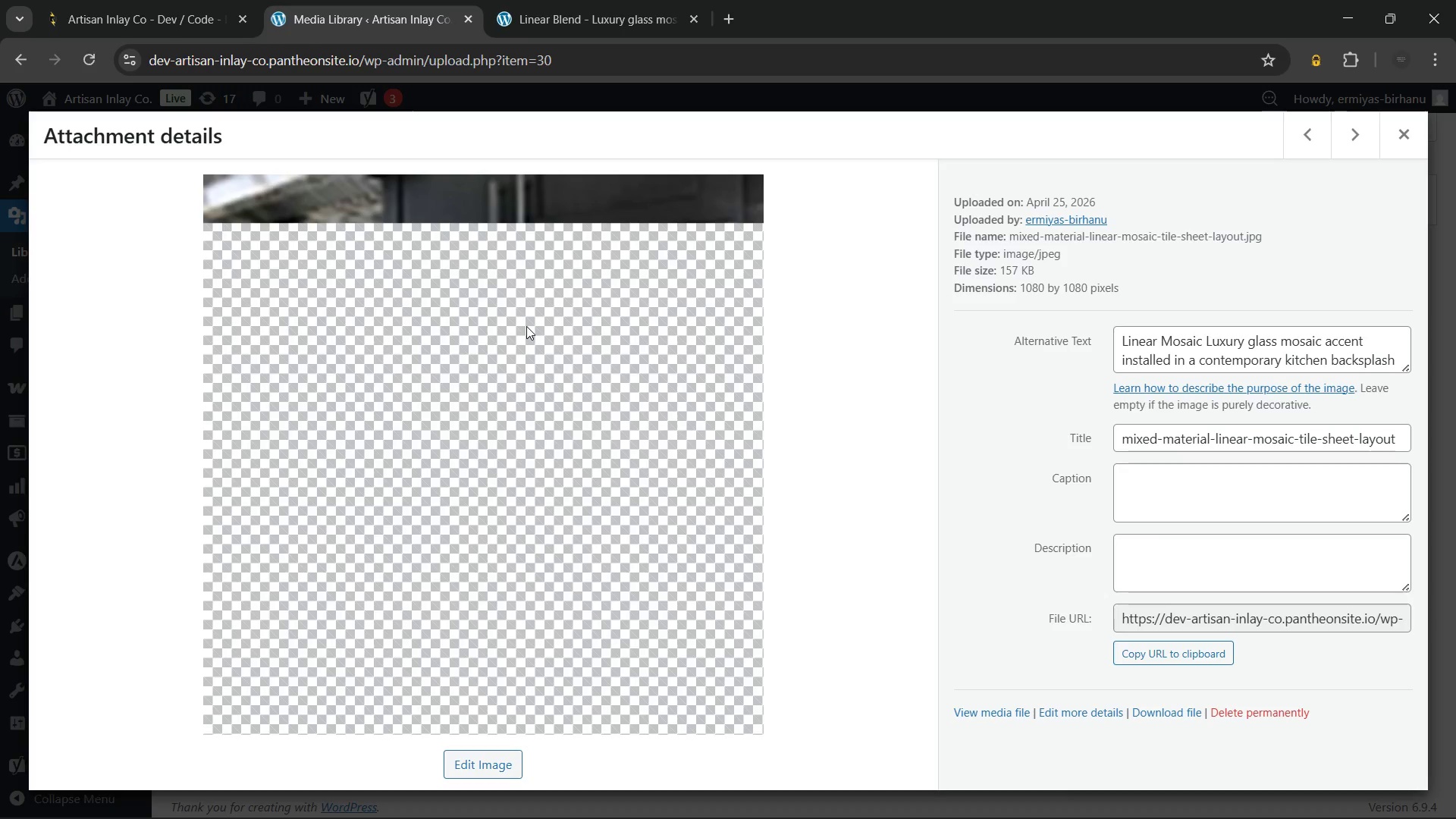 
left_click([1400, 146])
 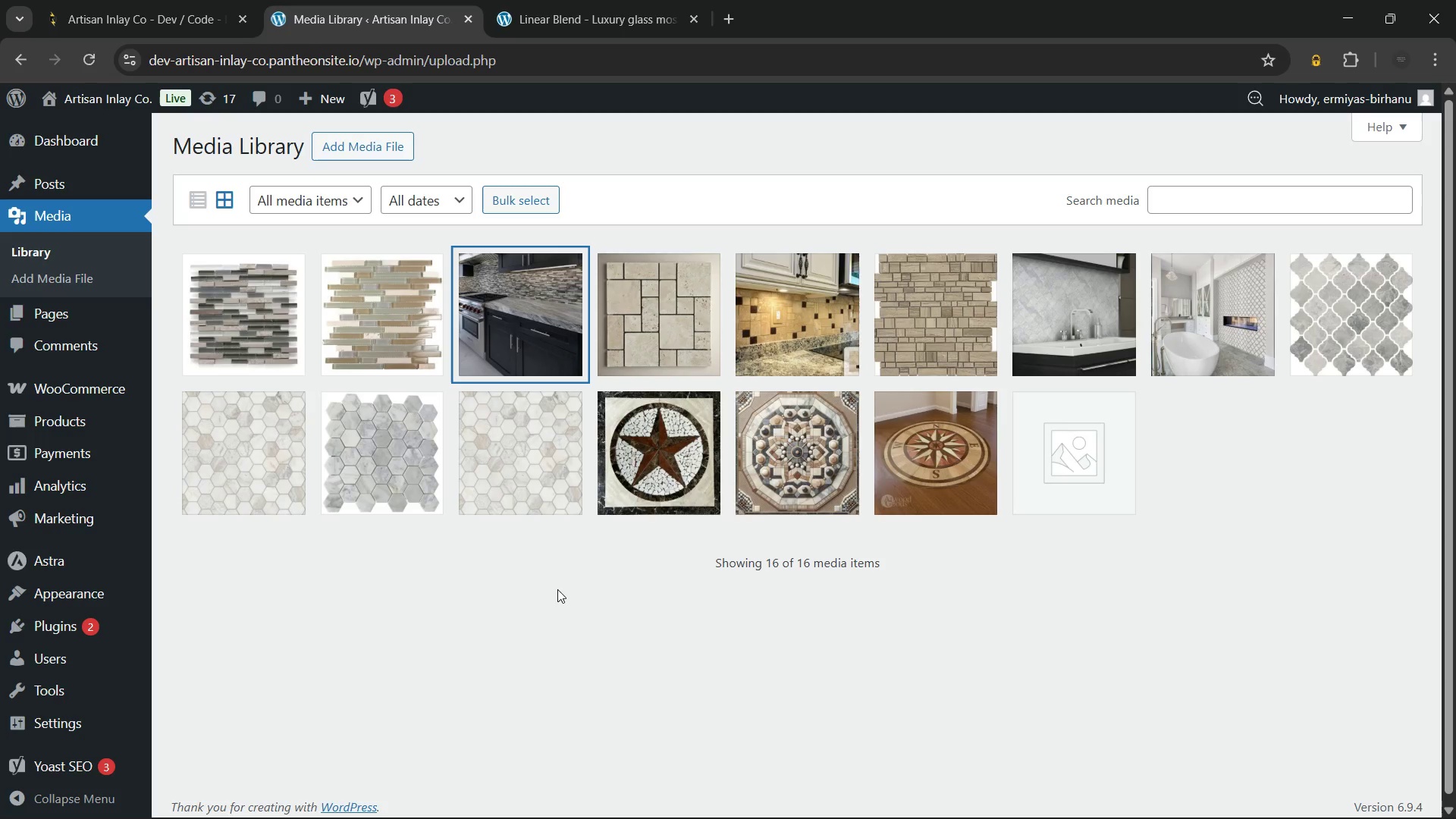 
left_click([557, 589])
 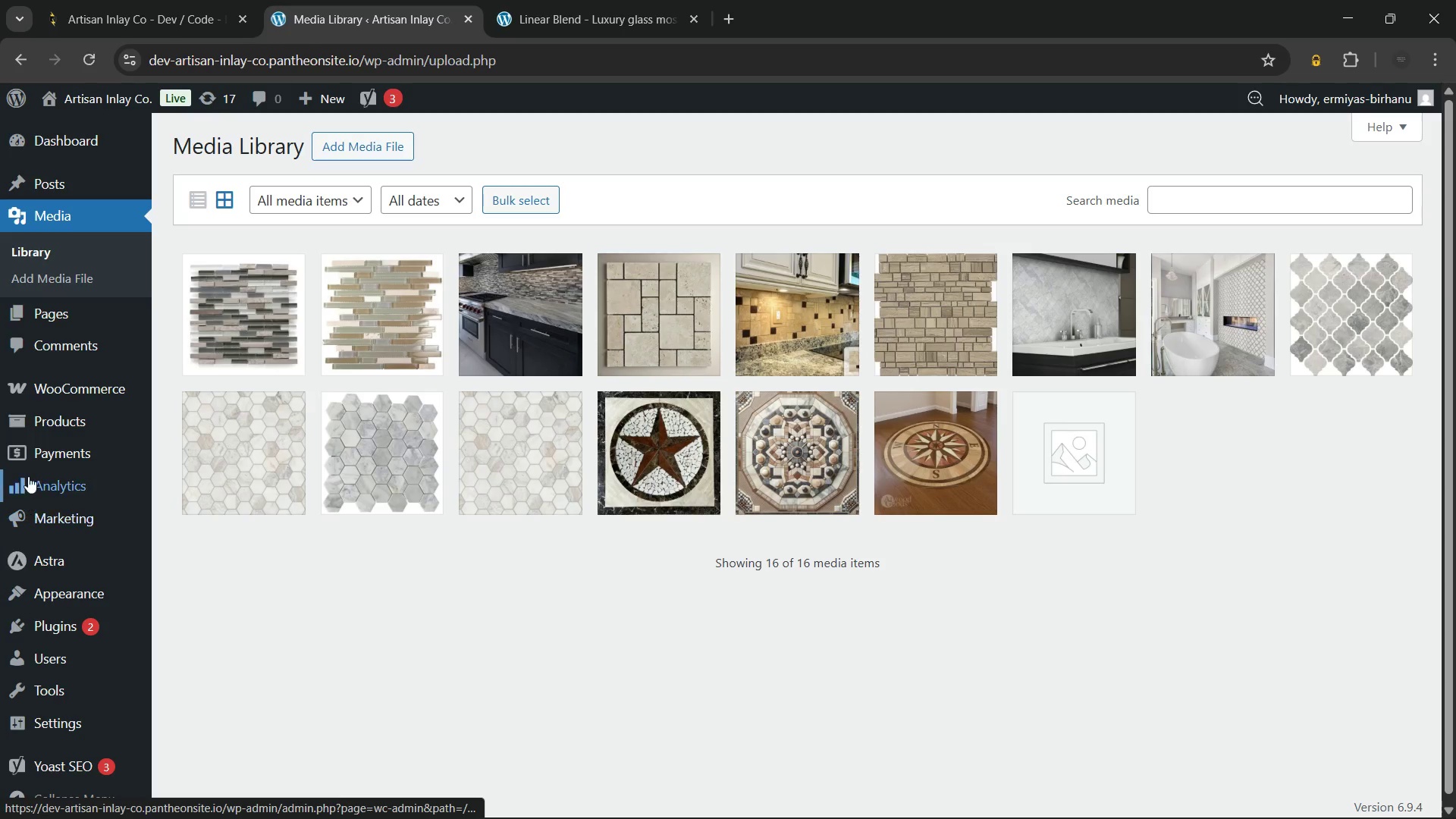 
wait(6.69)
 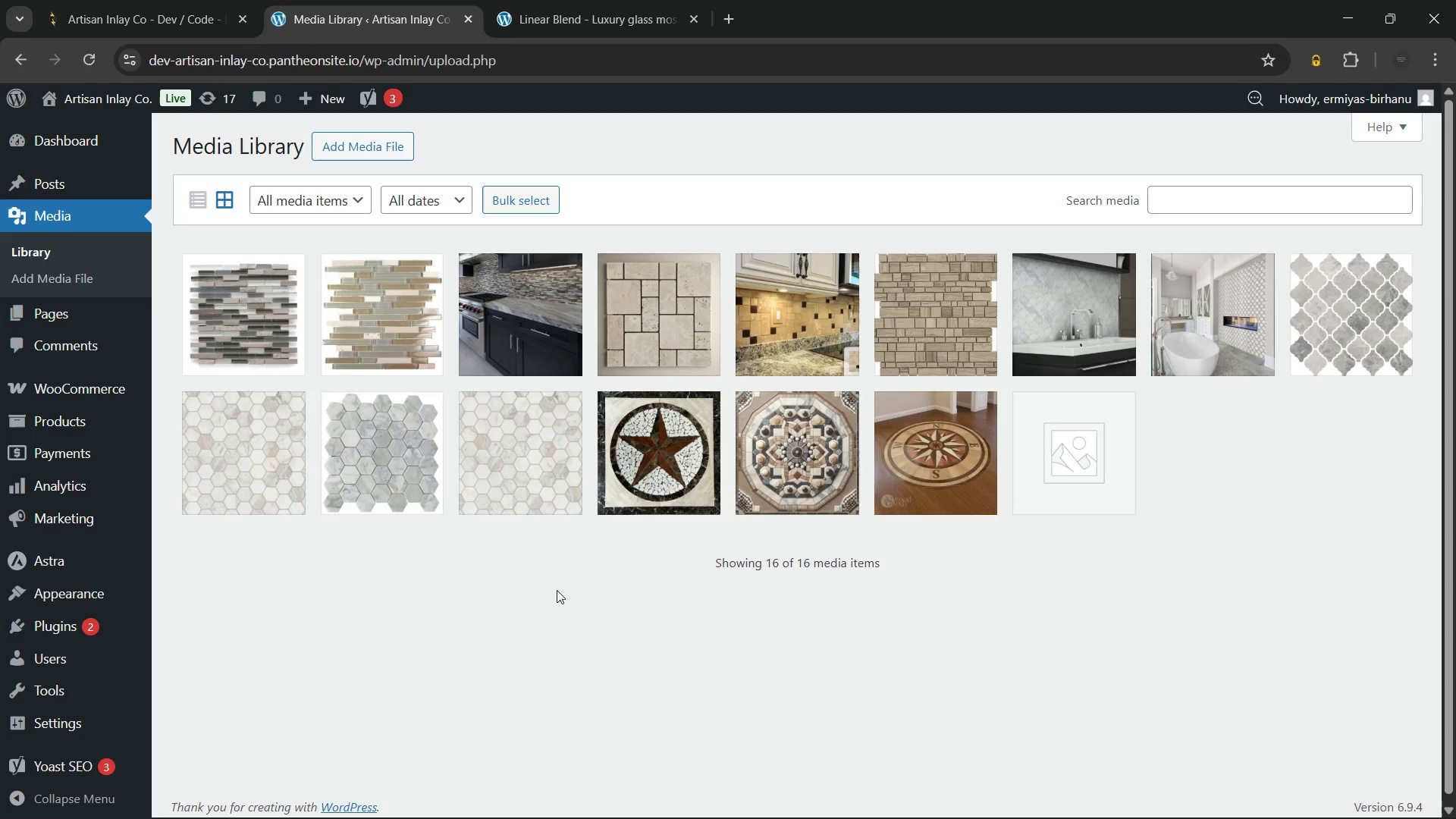 
left_click([36, 423])
 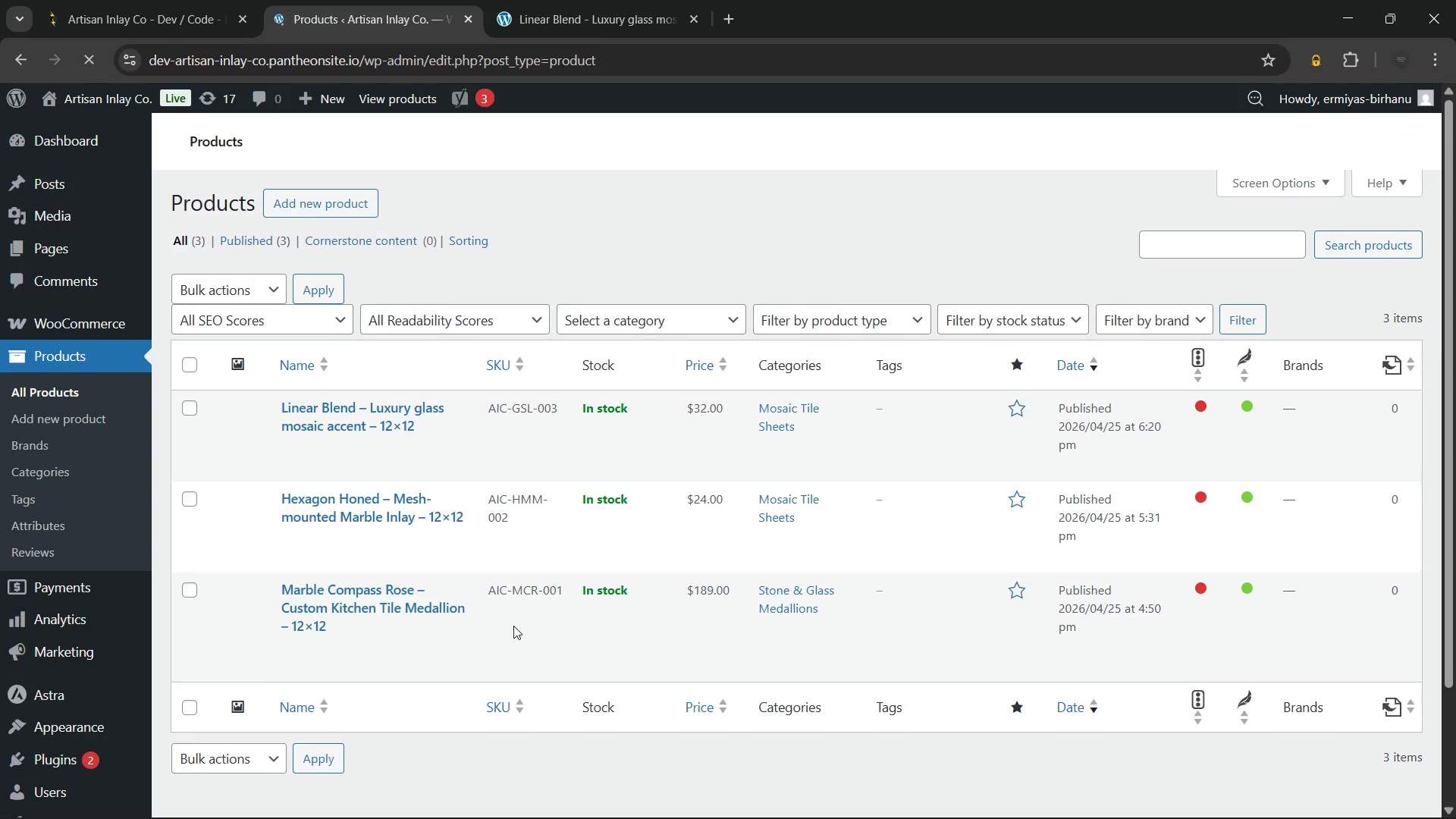 
wait(23.88)
 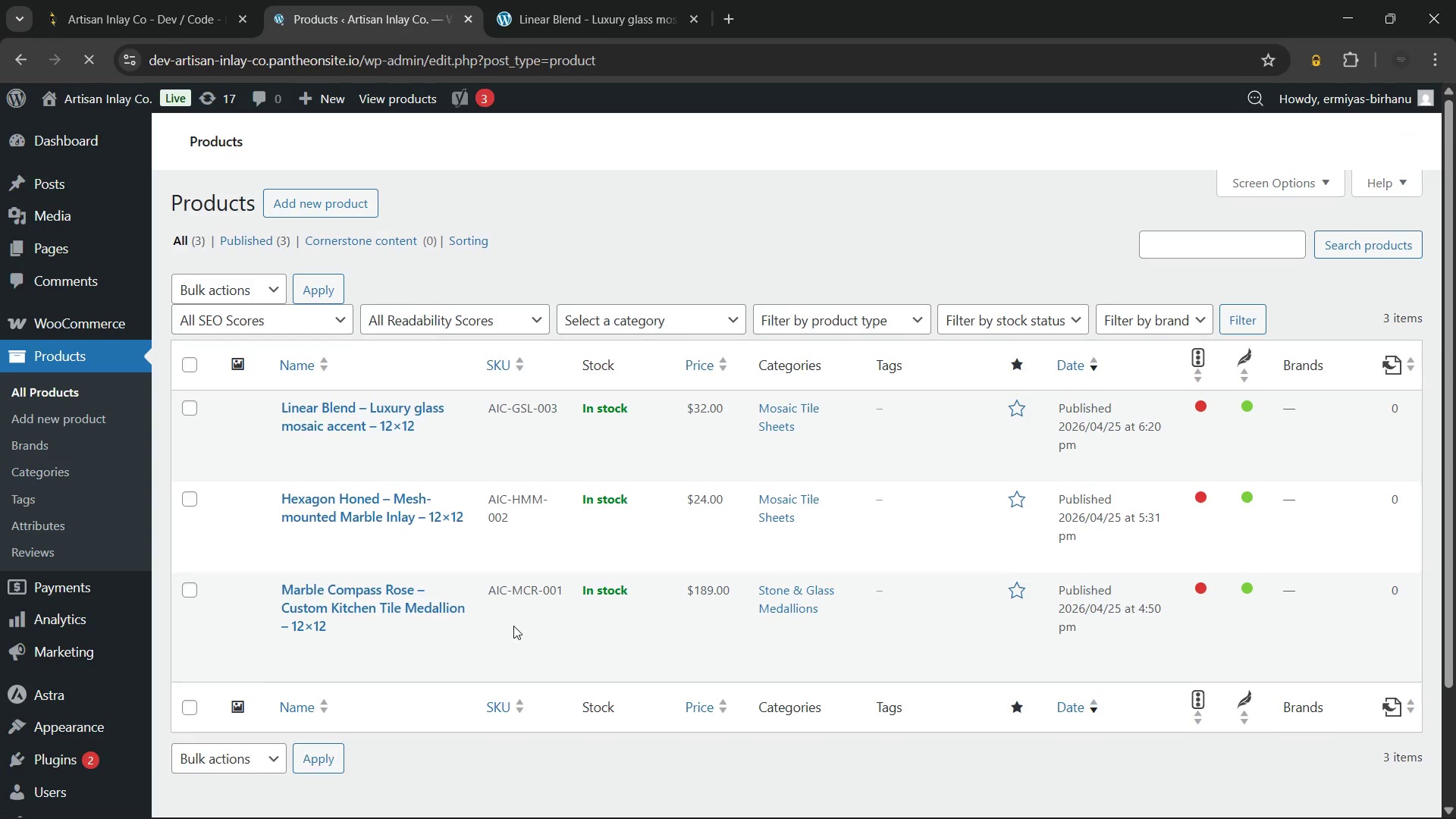 
left_click([595, 223])
 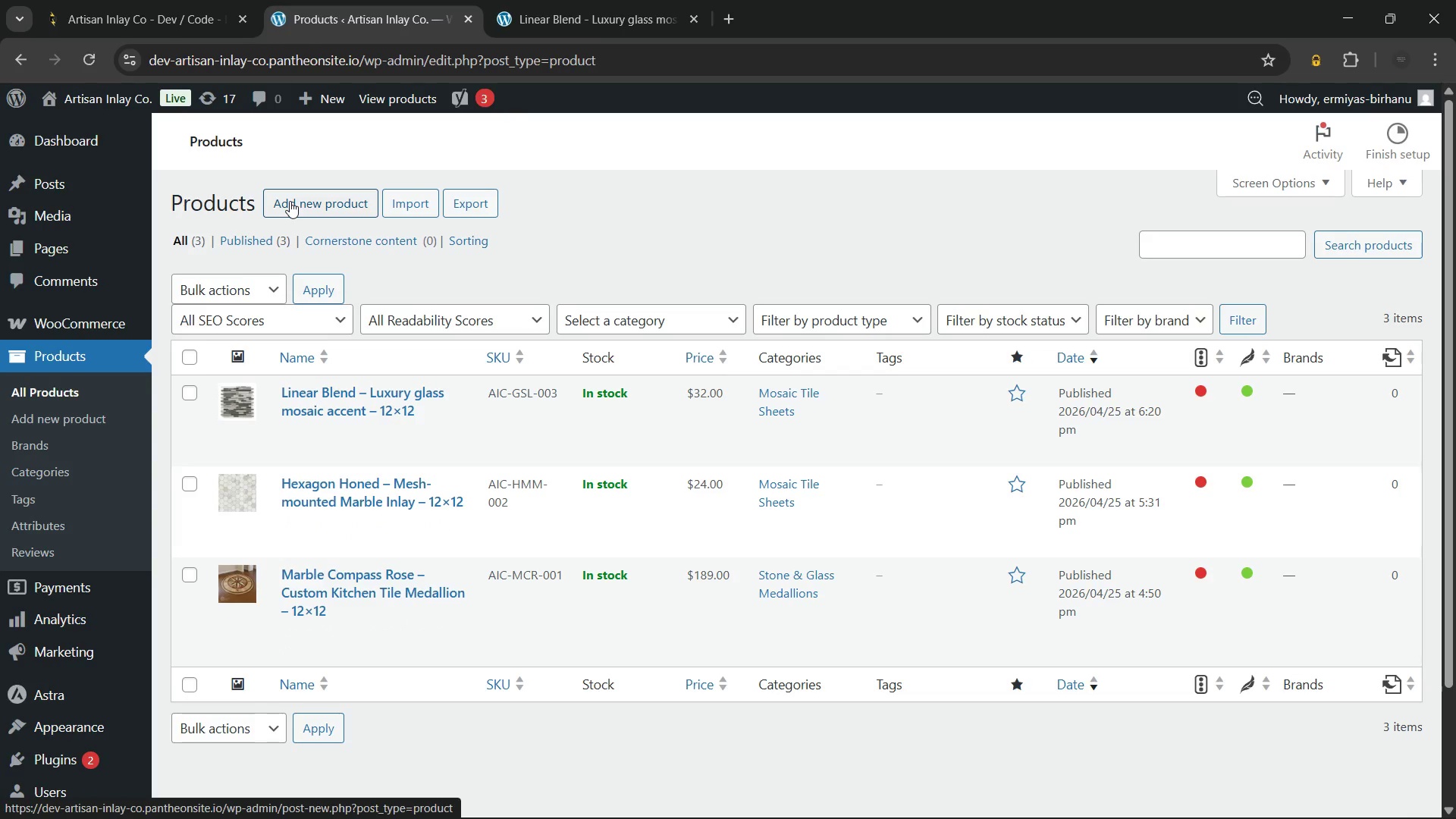 
left_click([290, 201])
 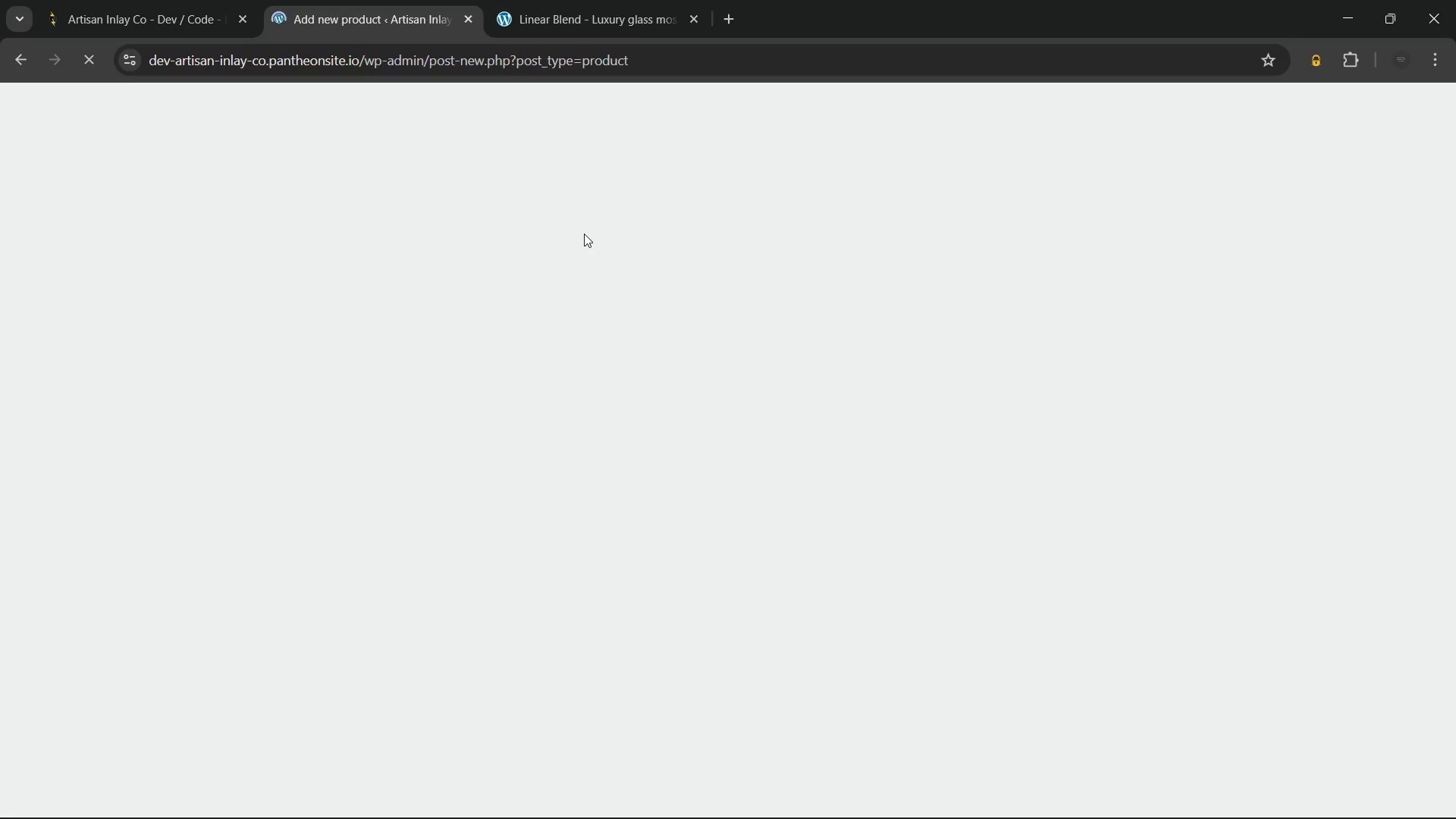 
wait(19.38)
 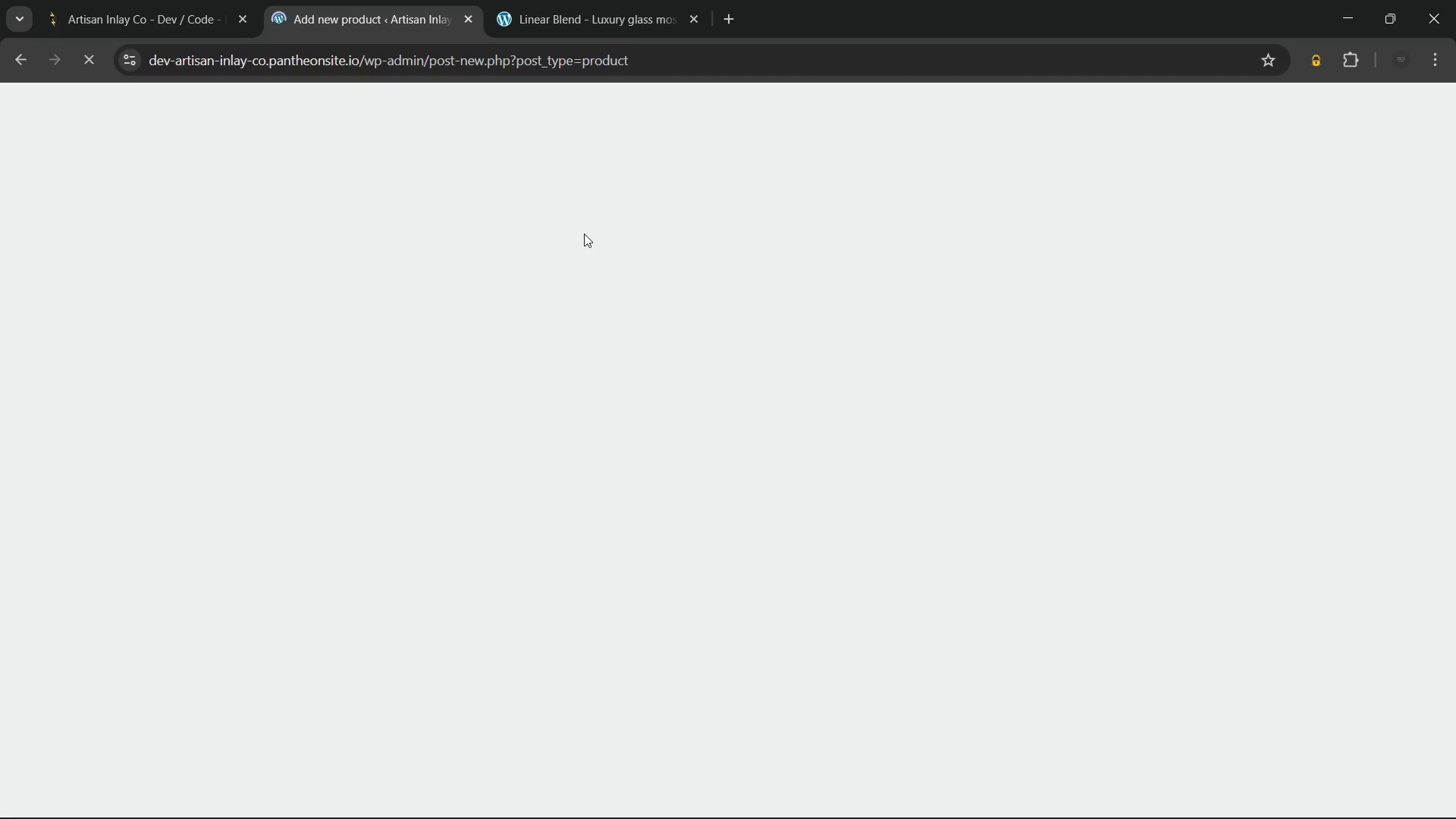 
left_click([579, 5])
 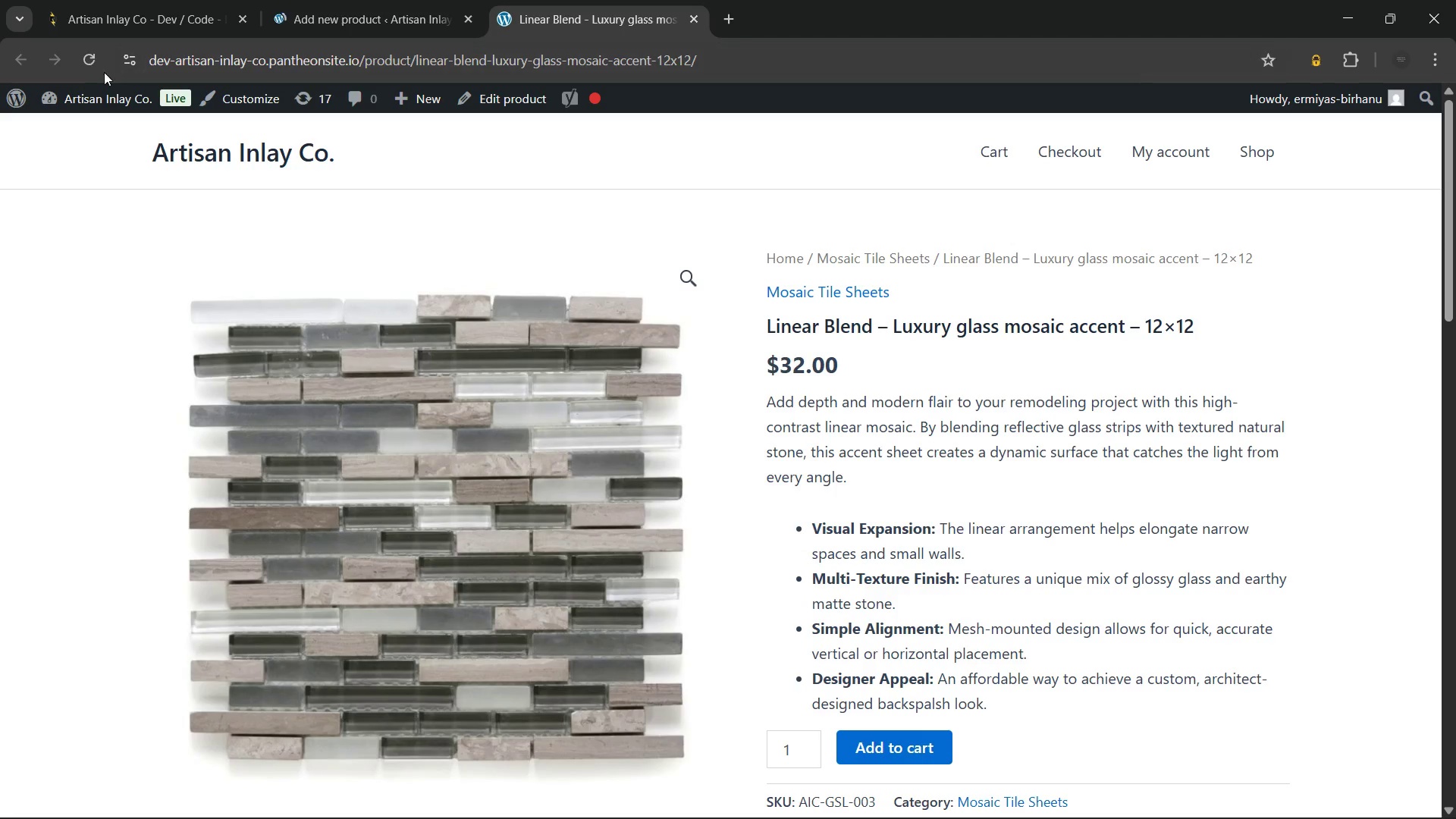 
left_click([93, 61])
 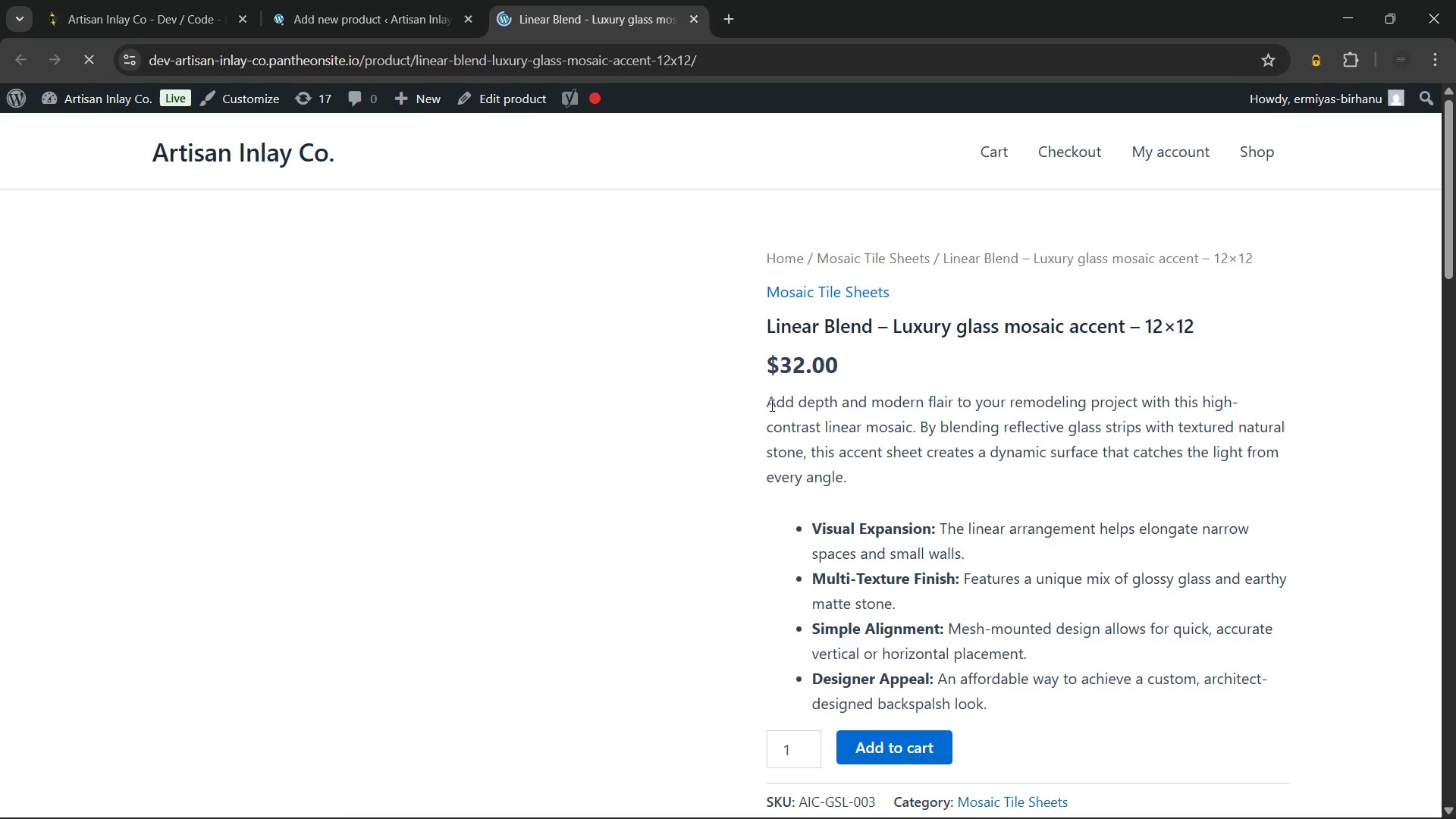 
wait(6.44)
 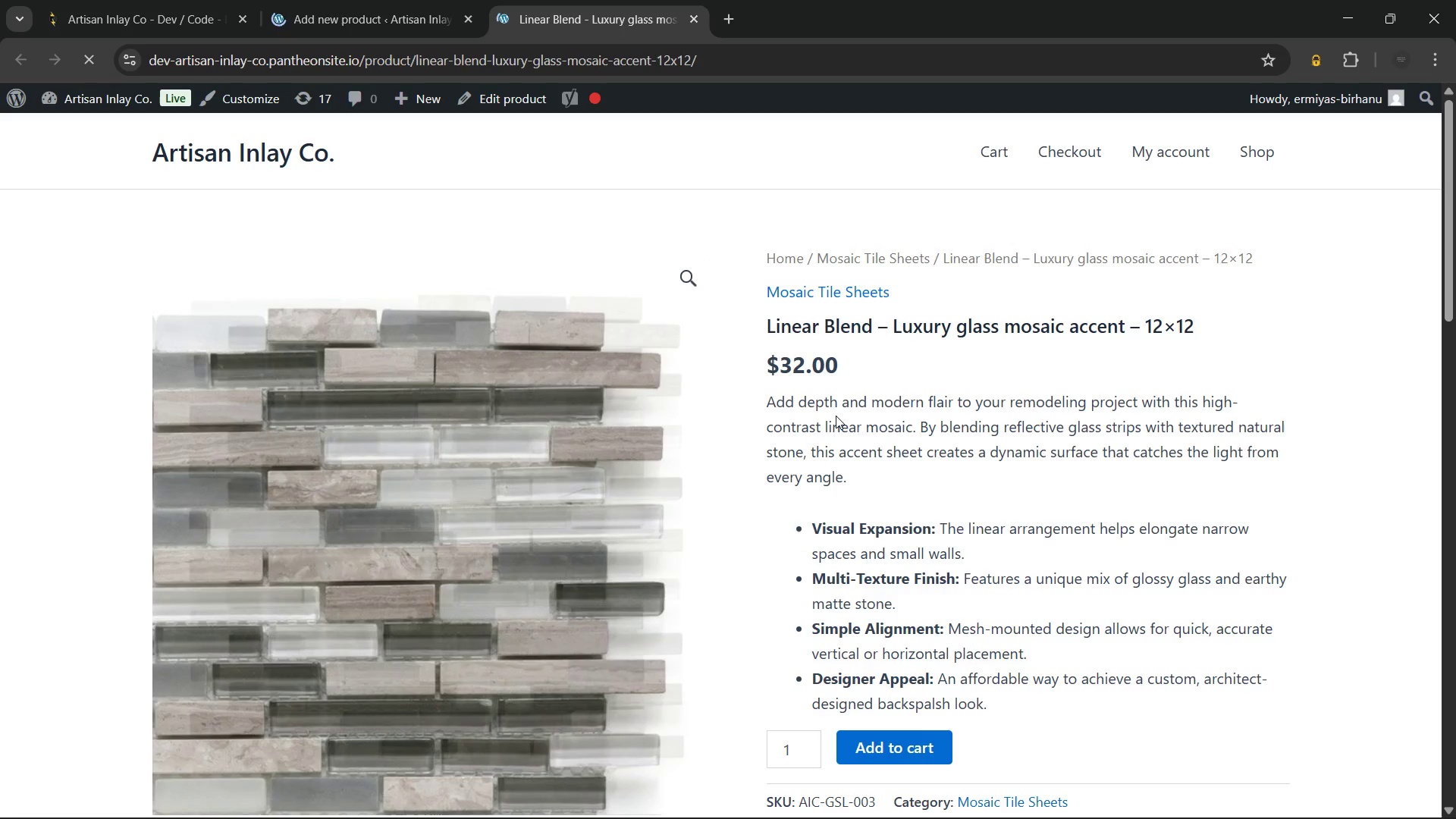 
left_click_drag(start_coordinate=[774, 391], to_coordinate=[962, 701])
 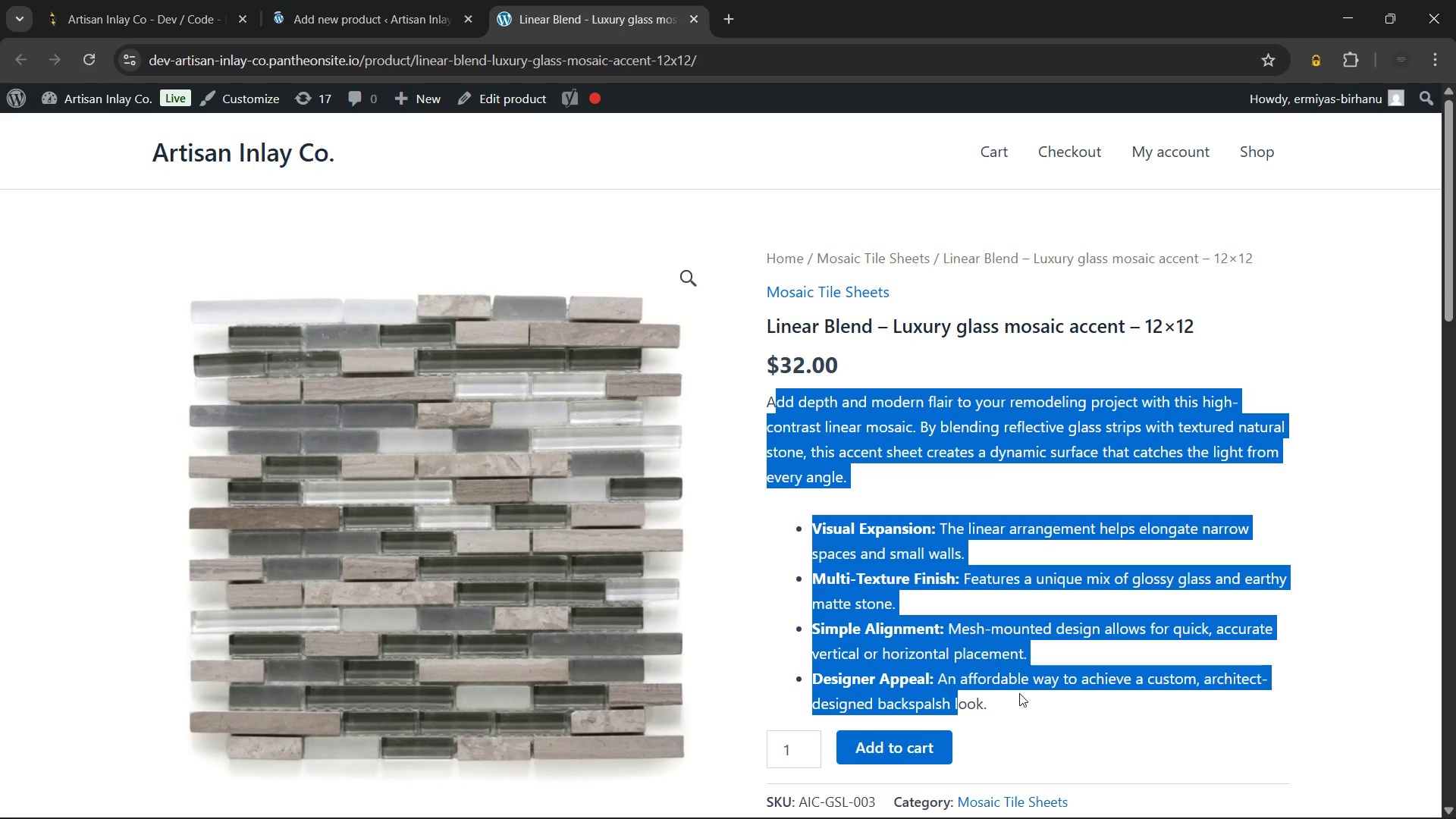 
left_click([1019, 692])
 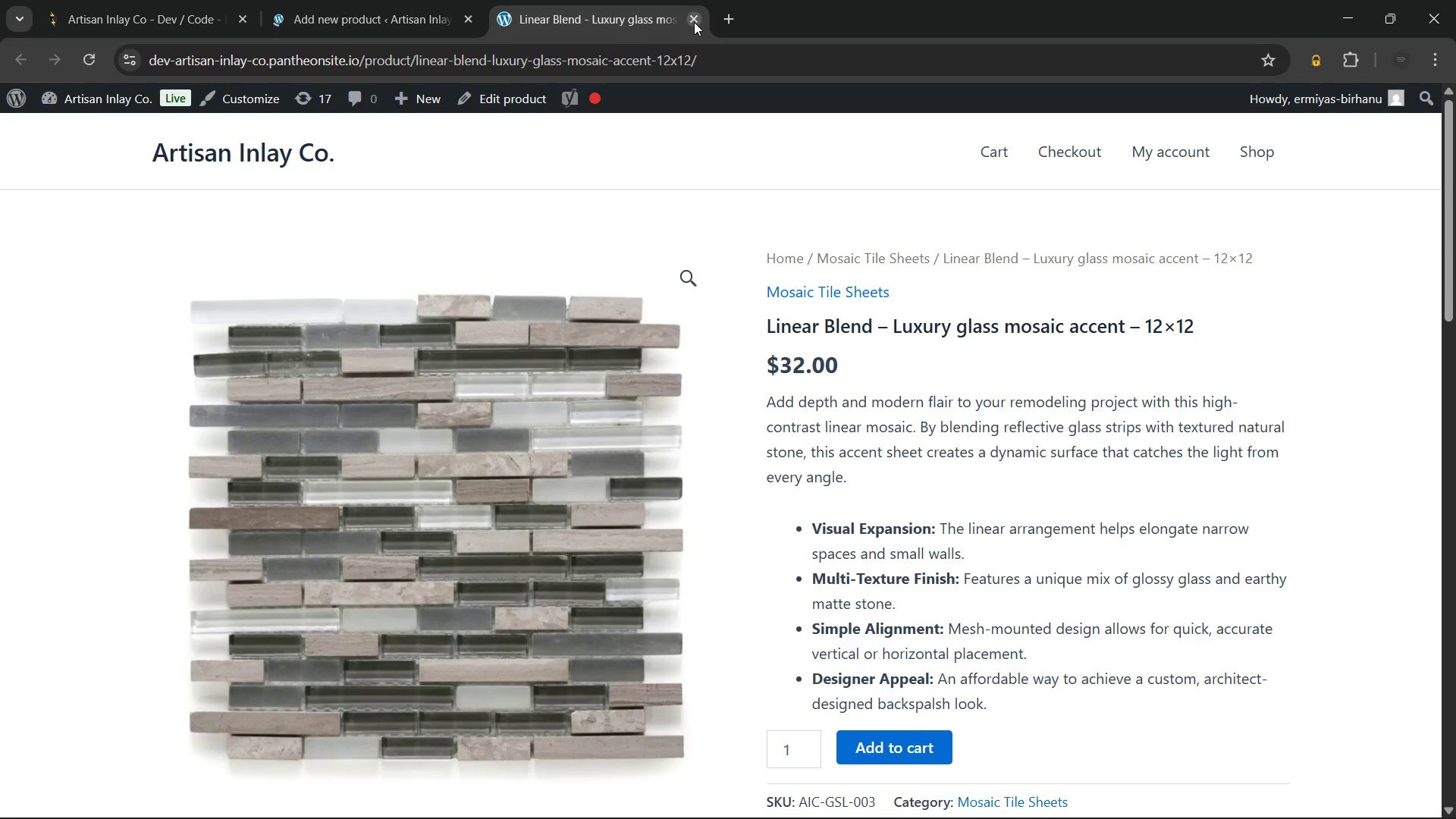 
left_click([694, 20])
 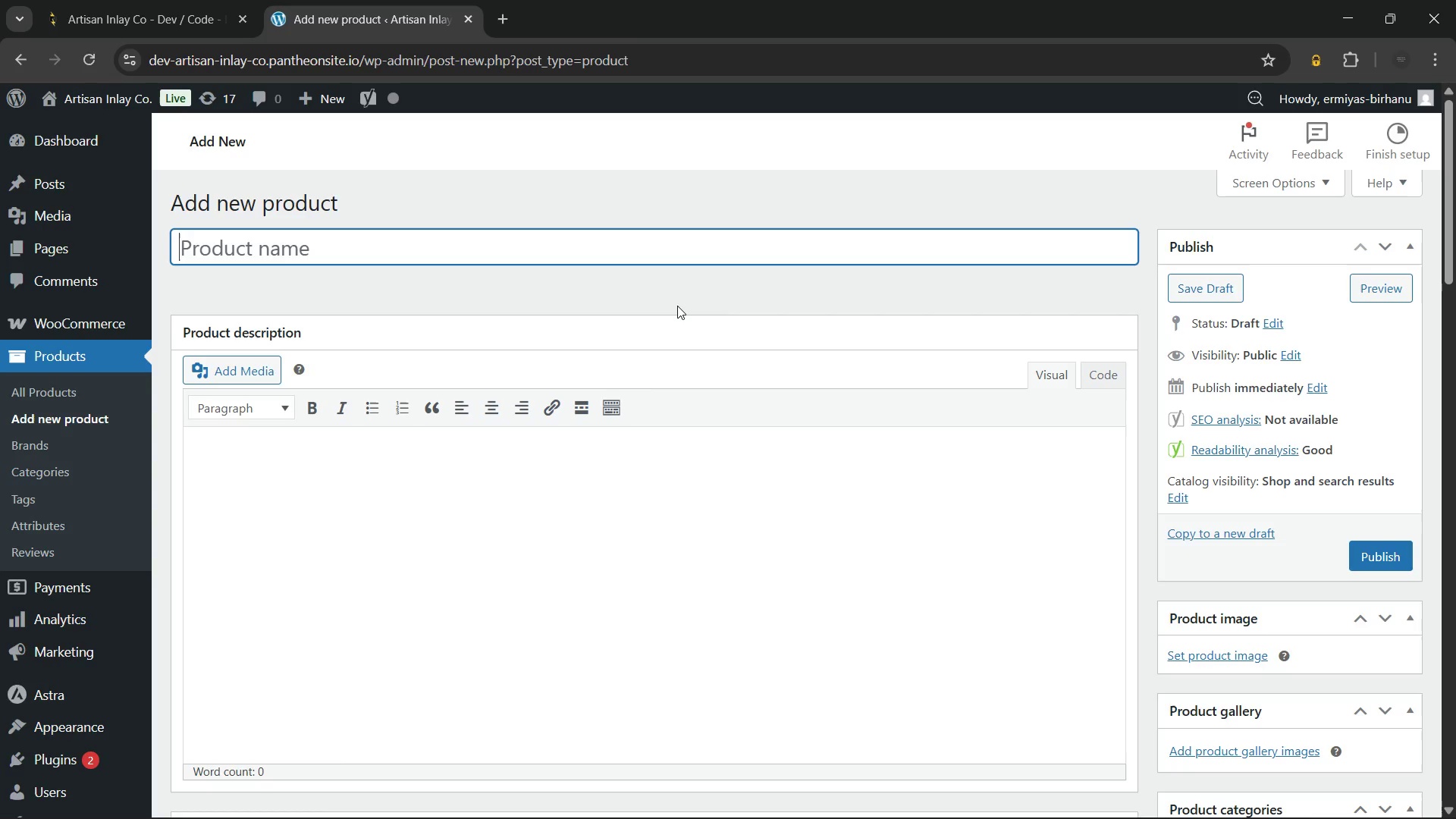 
wait(65.11)
 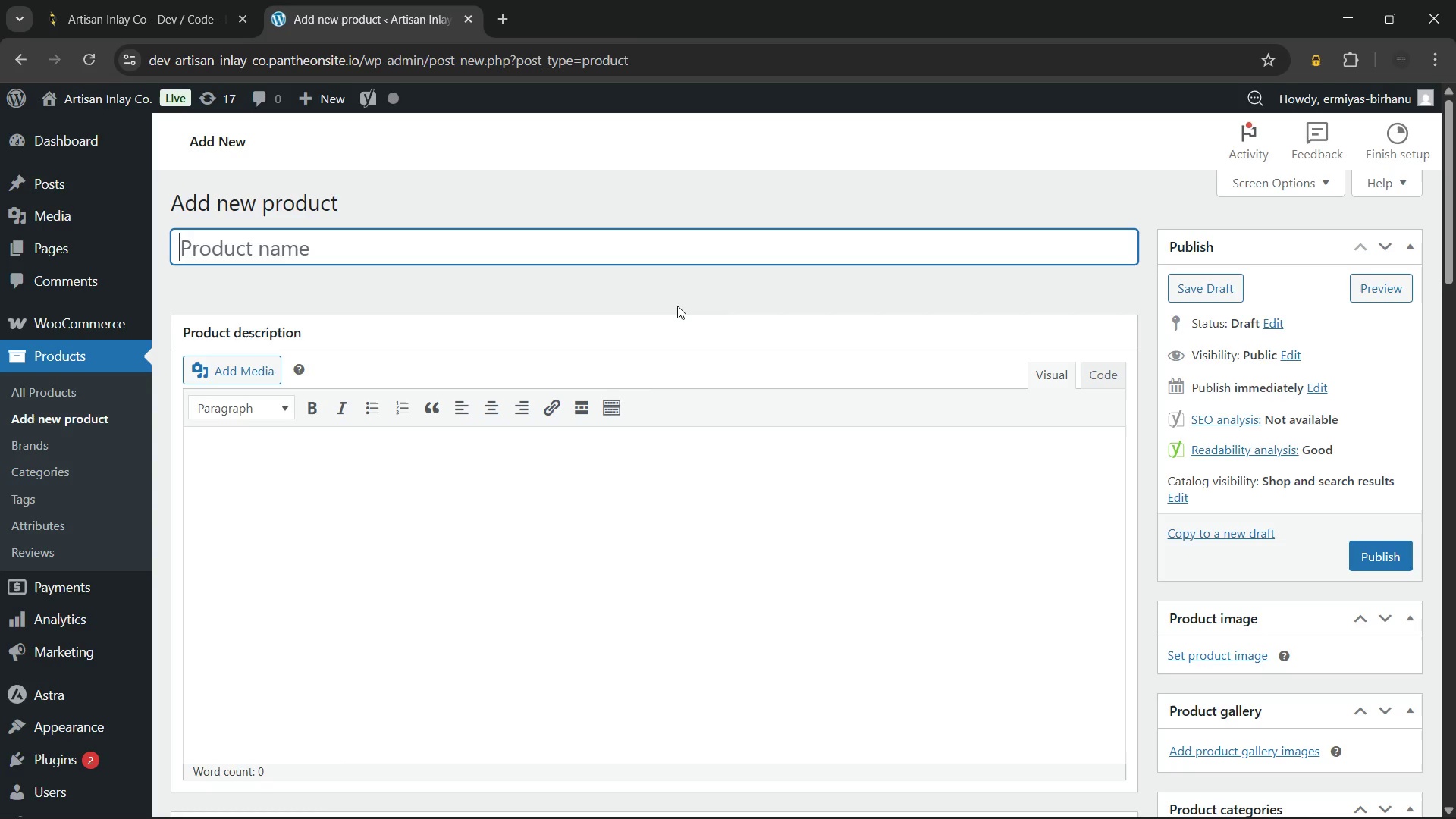 
type(Artisan Inlay - Geometric t)
key(Backspace)
type(Travertine Backla)
key(Backspace)
key(Backspace)
type(spalsh - 12x12)
 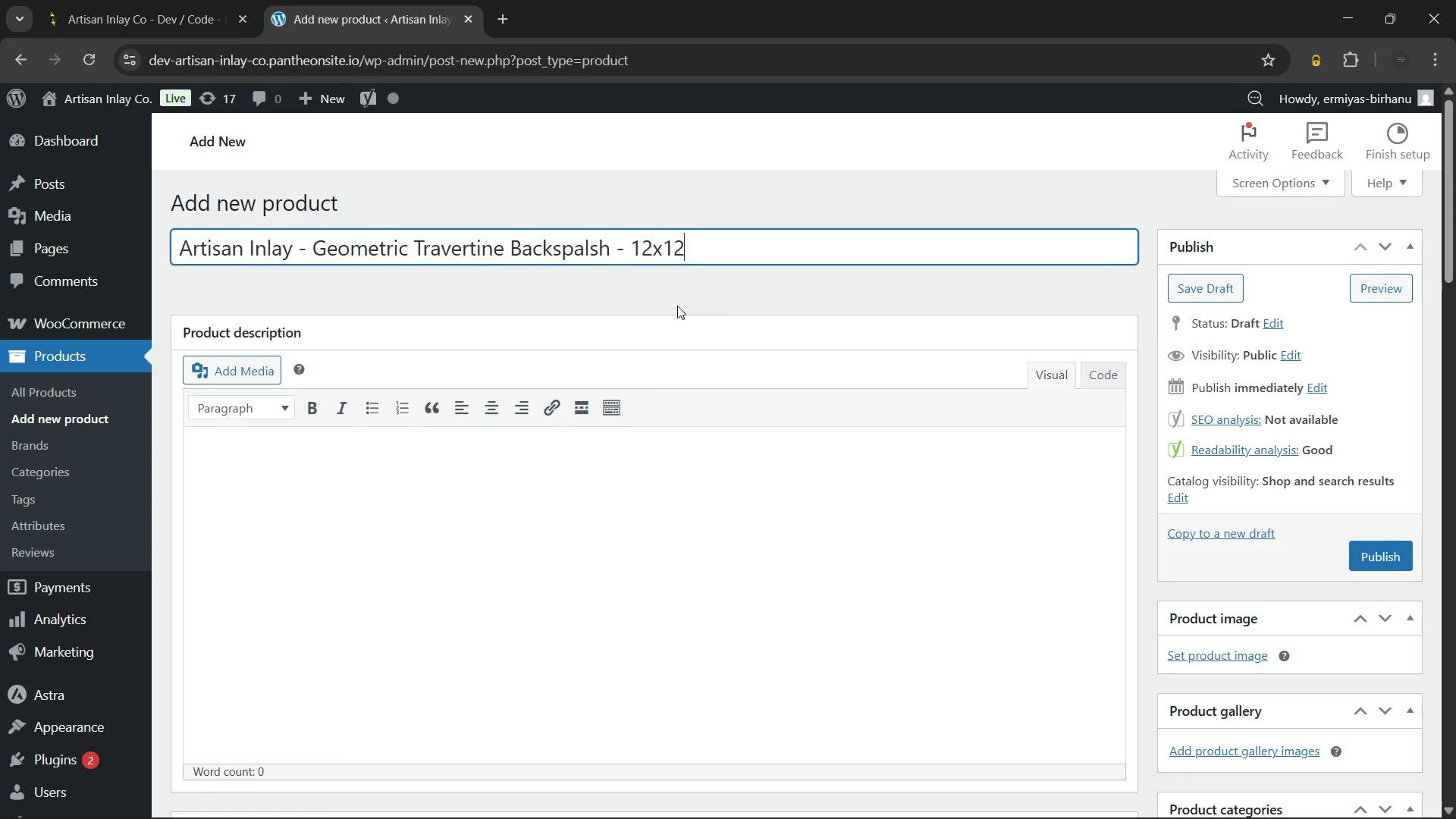 
left_click([439, 463])
 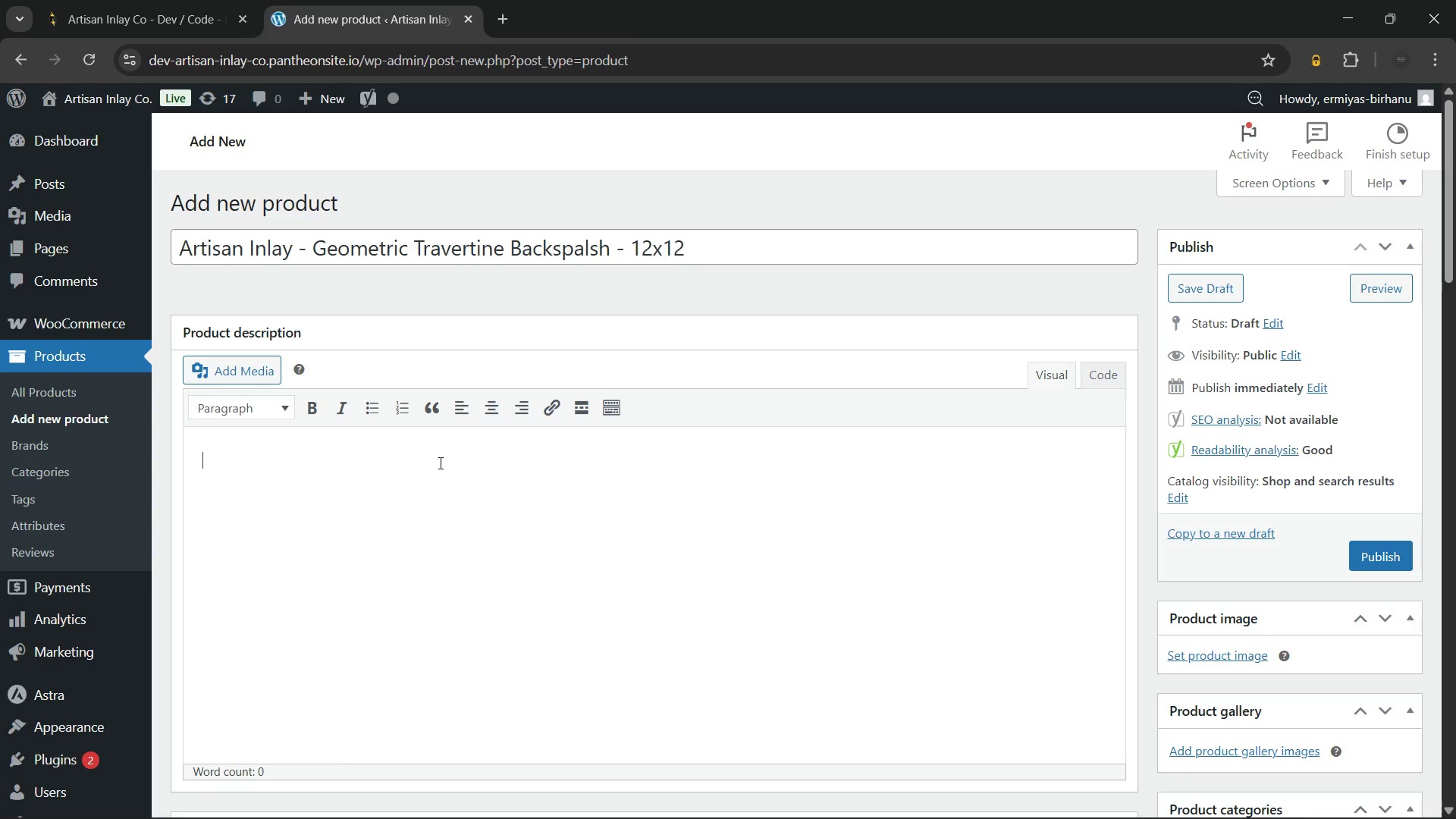 
wait(16.75)
 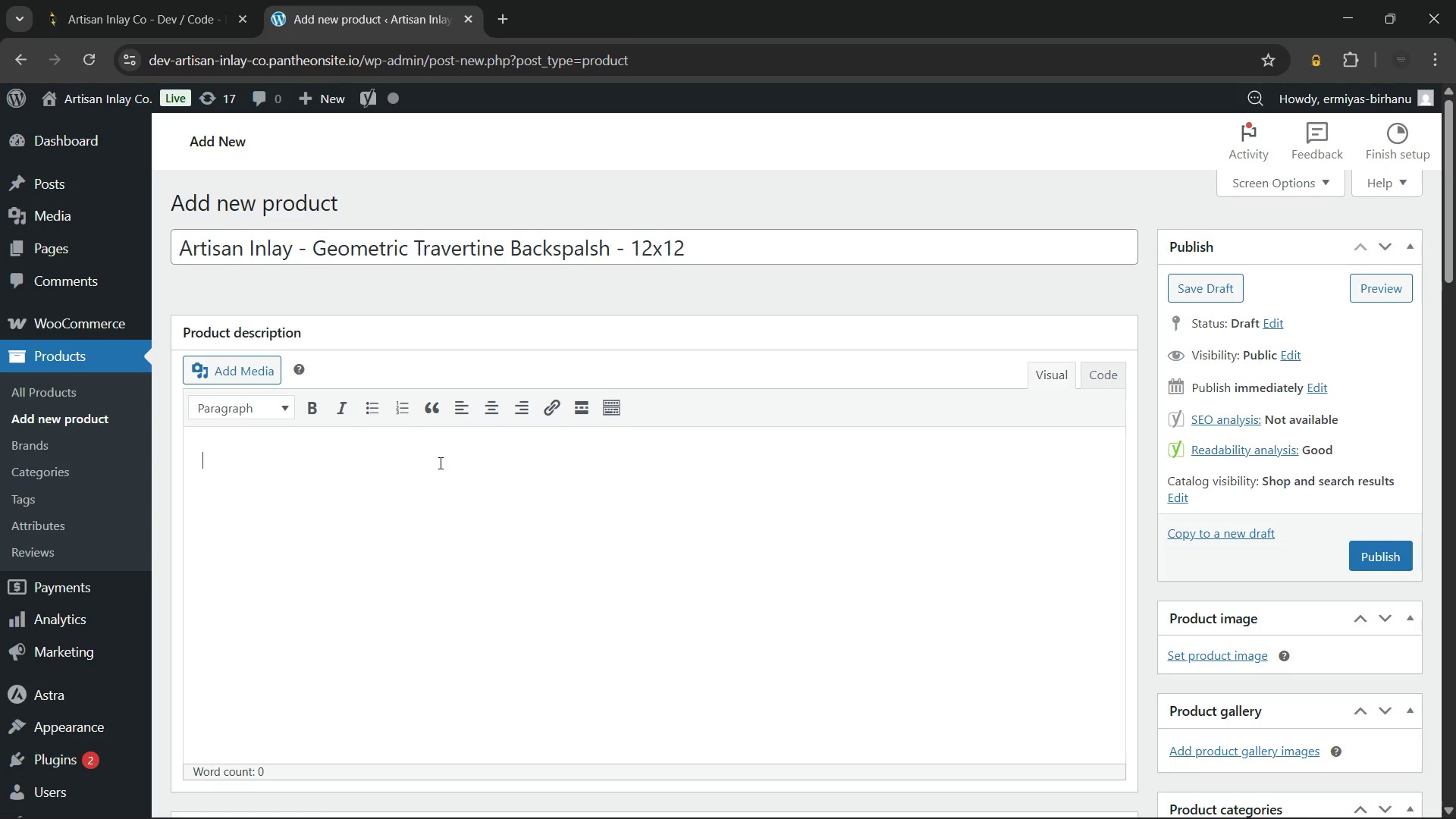 
hold_key(key=ShiftLeft, duration=0.53)
 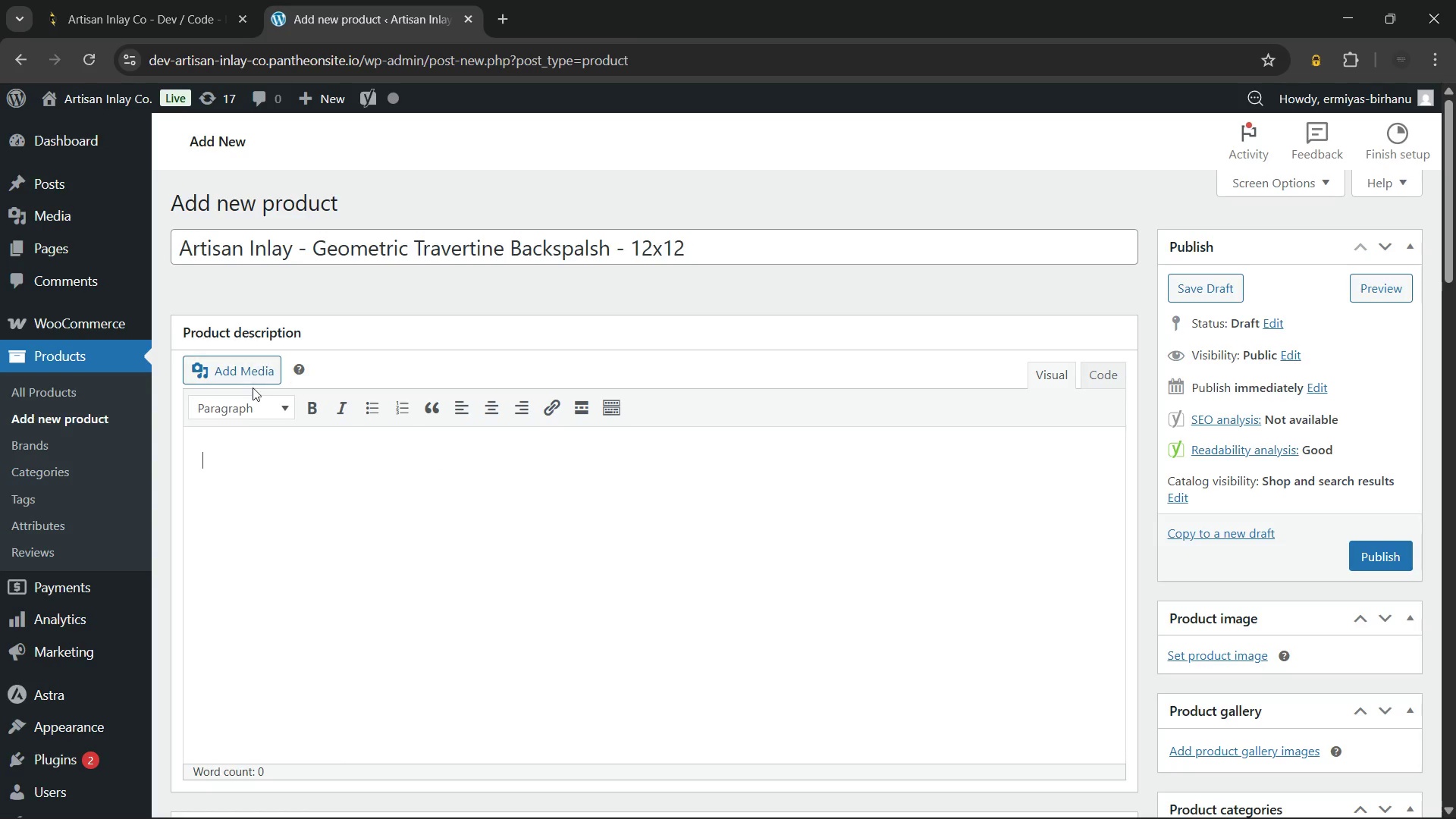 
left_click([251, 409])
 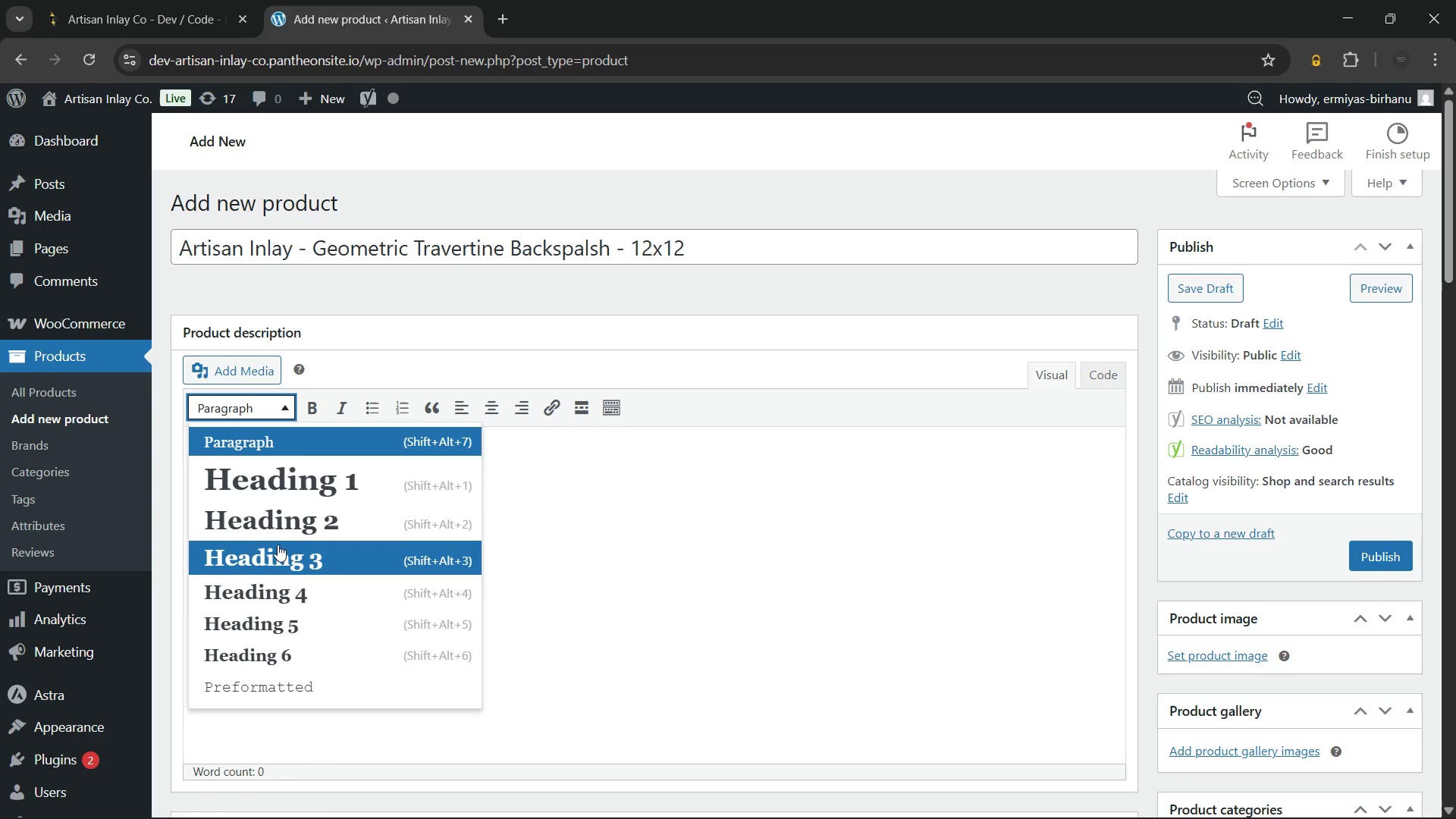 
left_click([281, 553])
 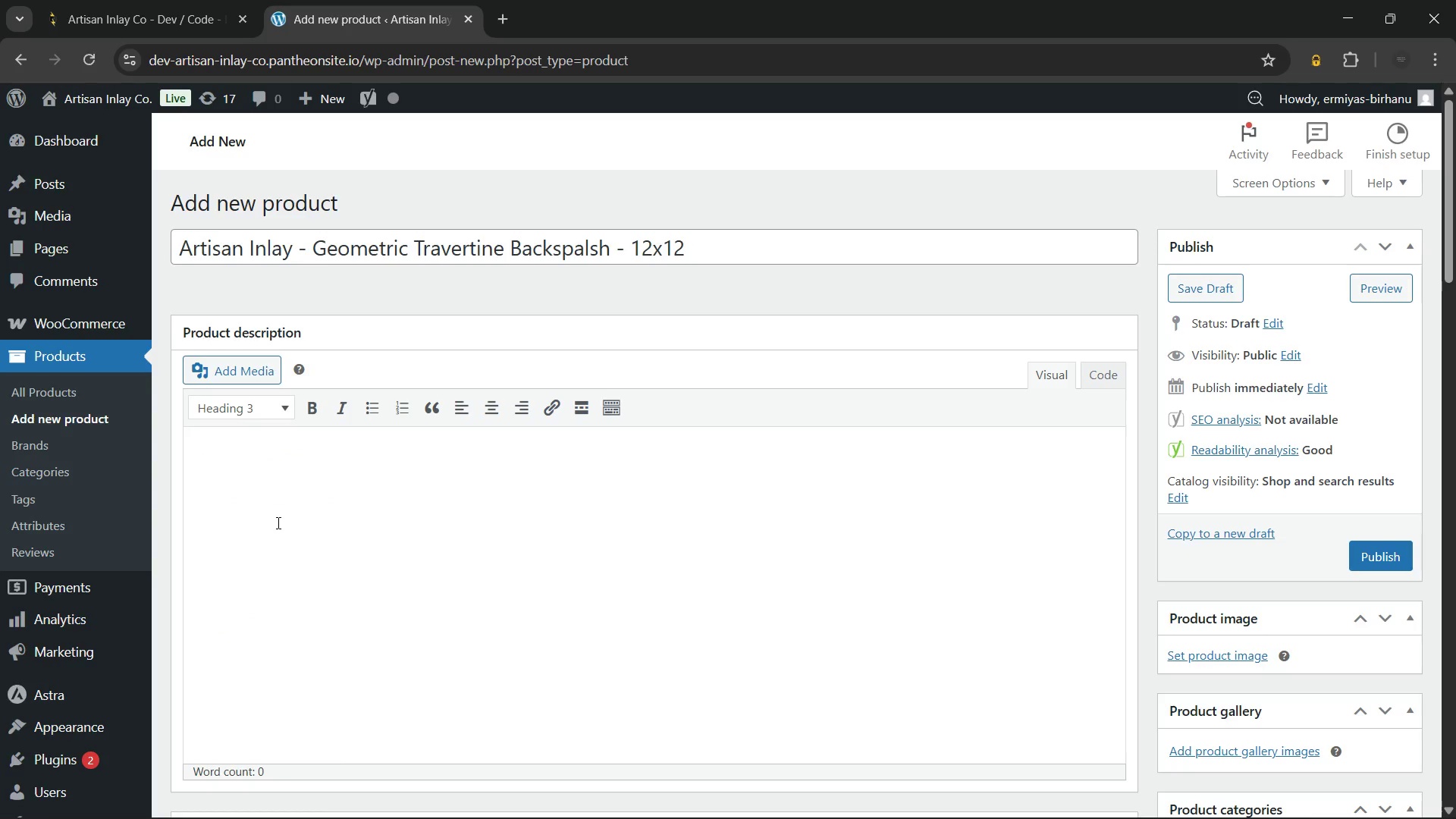 
type(Geometric Travertine Backspalsh )
key(Backspace)
key(Backspace)
key(Backspace)
key(Backspace)
key(Backspace)
type(lash for Time)
 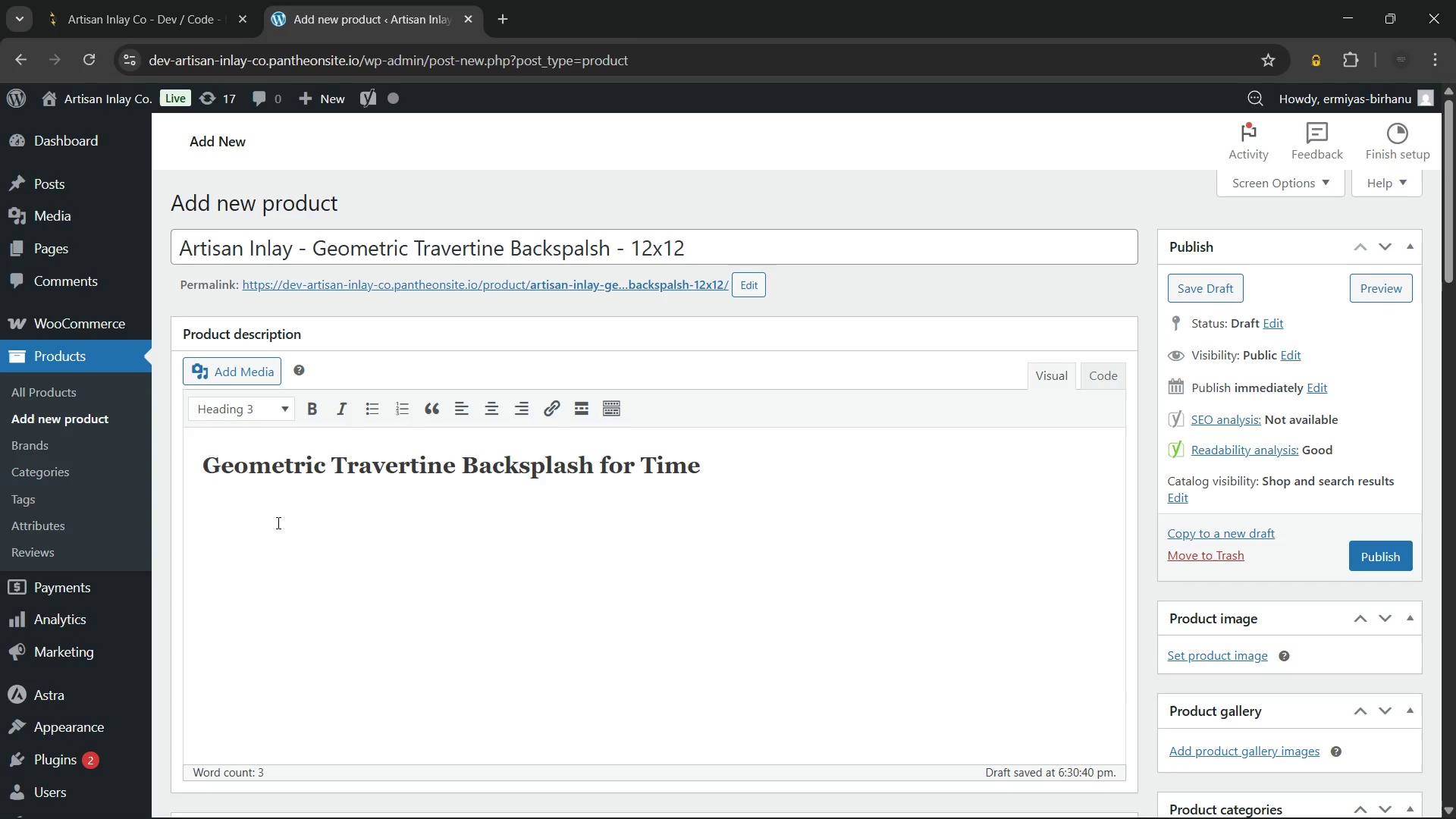 
wait(12.48)
 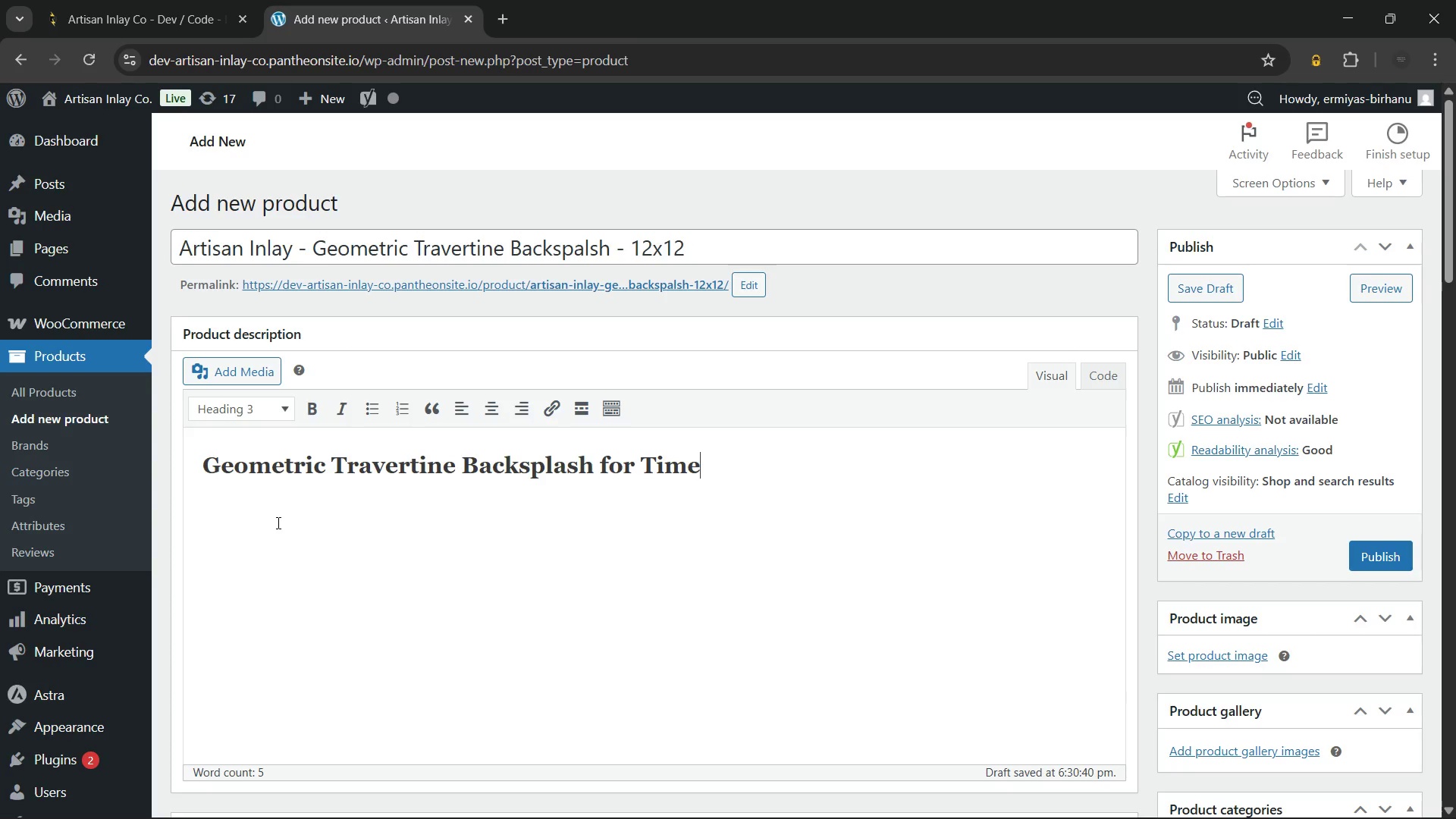 
type(less Design)
 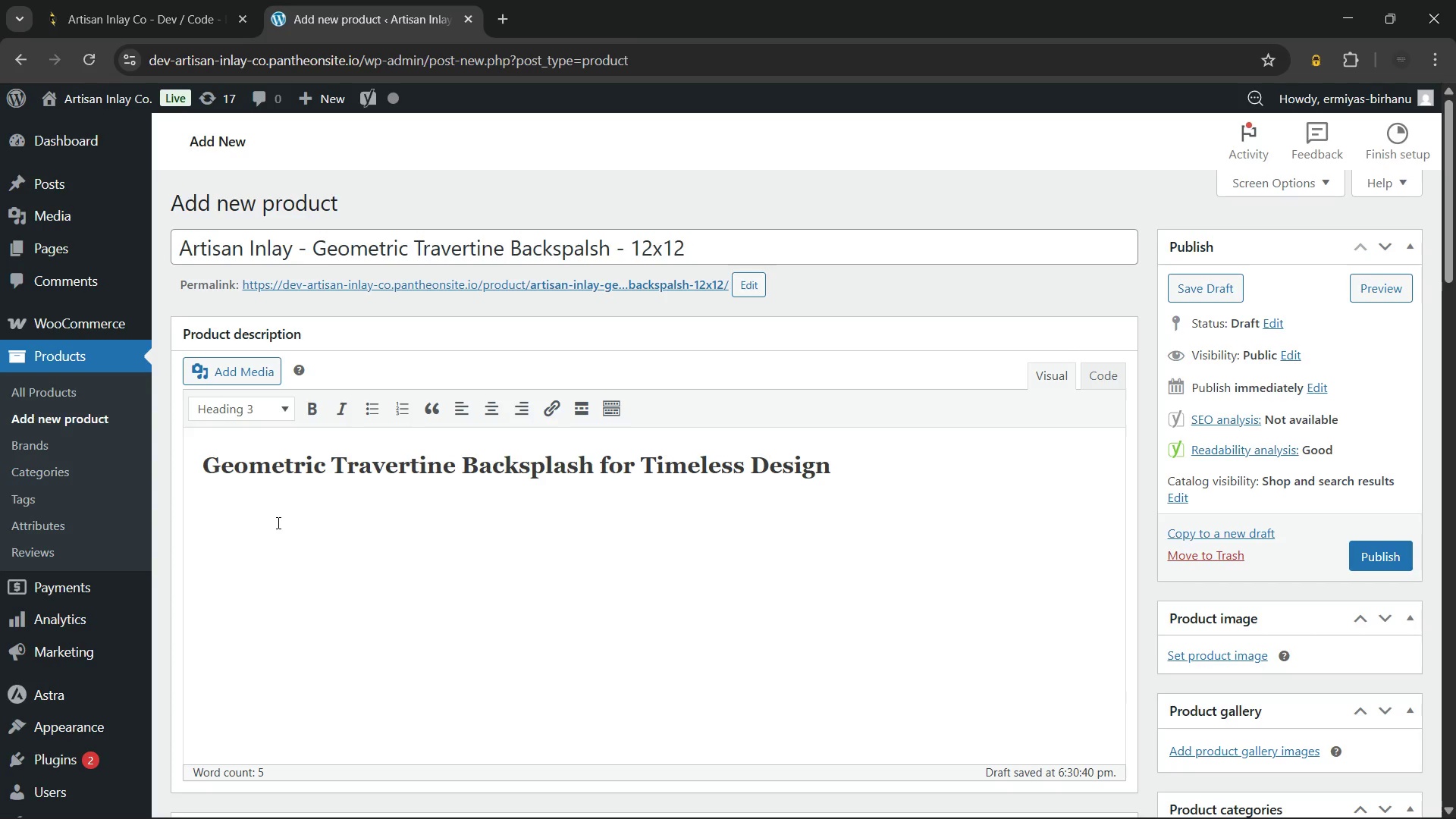 
key(Enter)
 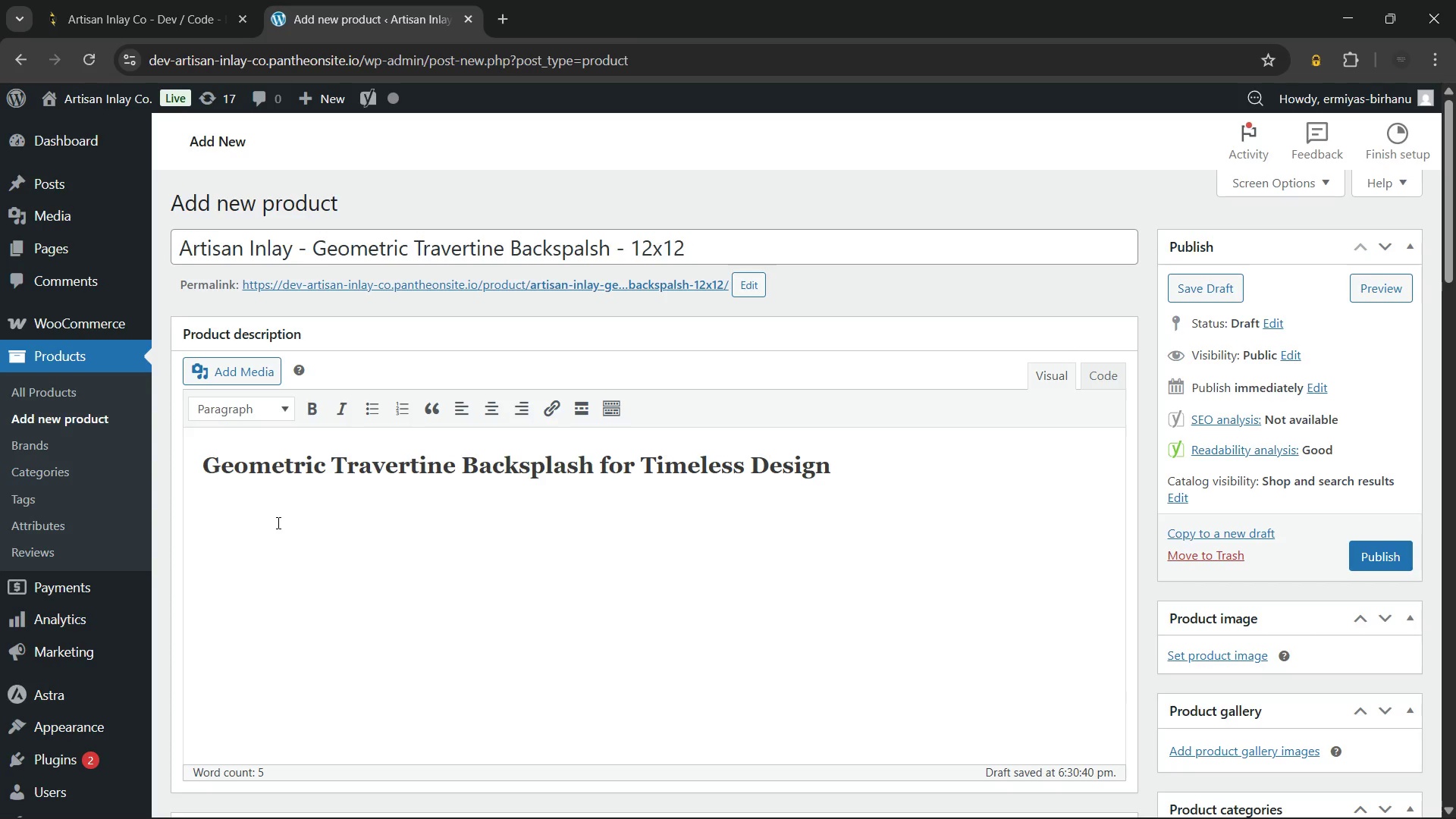 
type(Installing a geometric travertine backsplash is a superior way to deliver structured elegance along with natural warmth to your home.)
 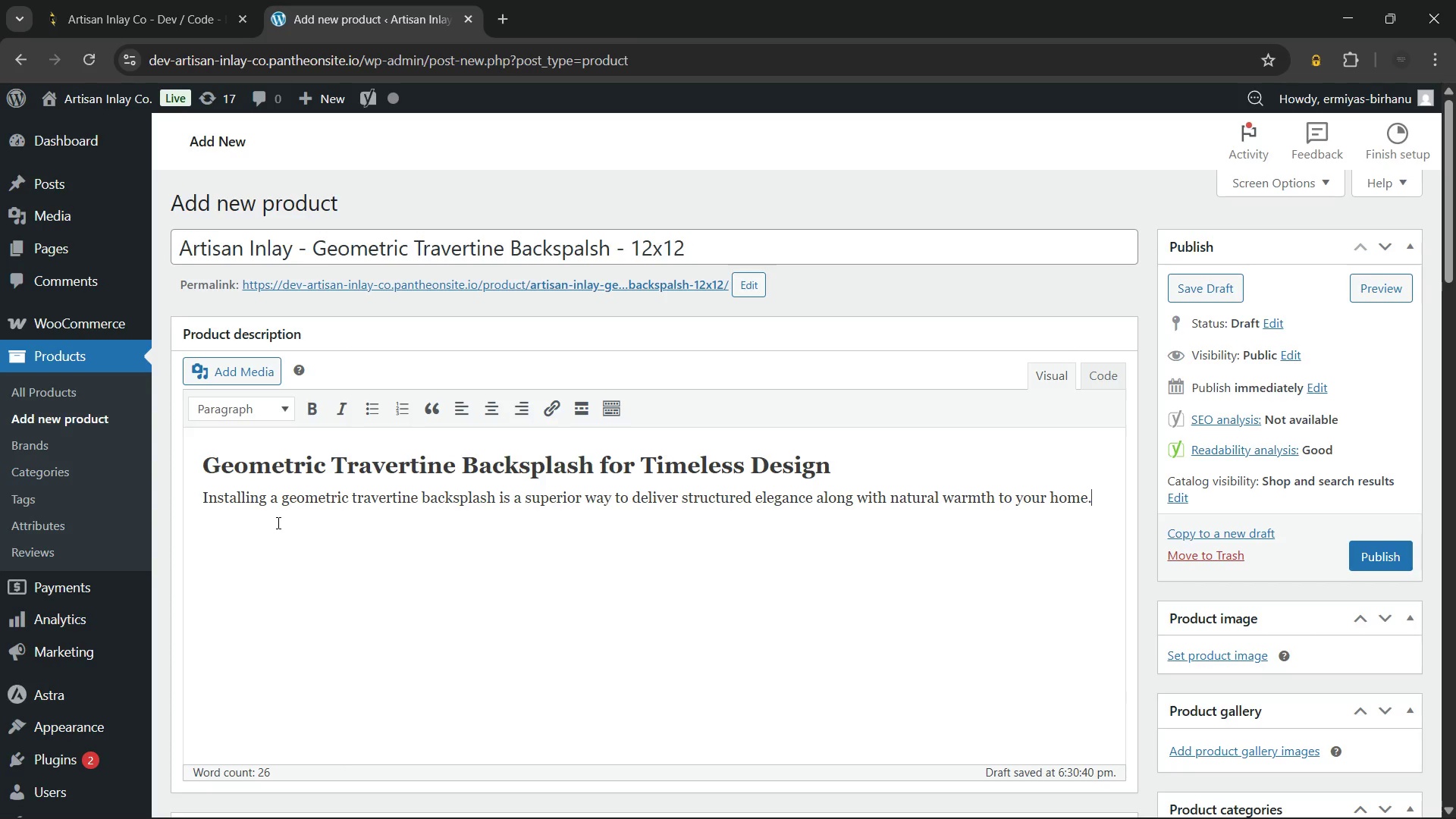 
wait(7.34)
 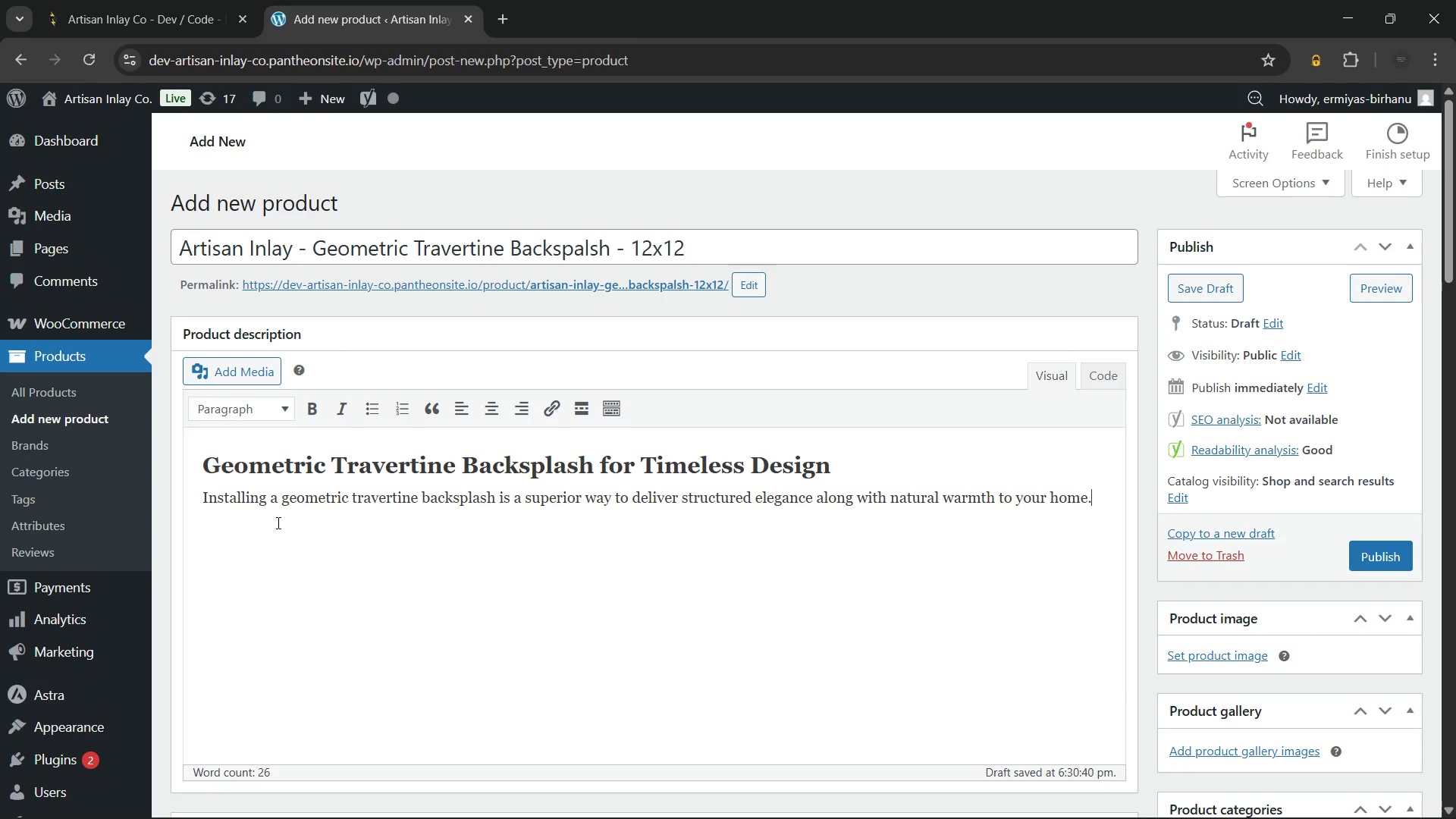 
type( This panel is designed with)
 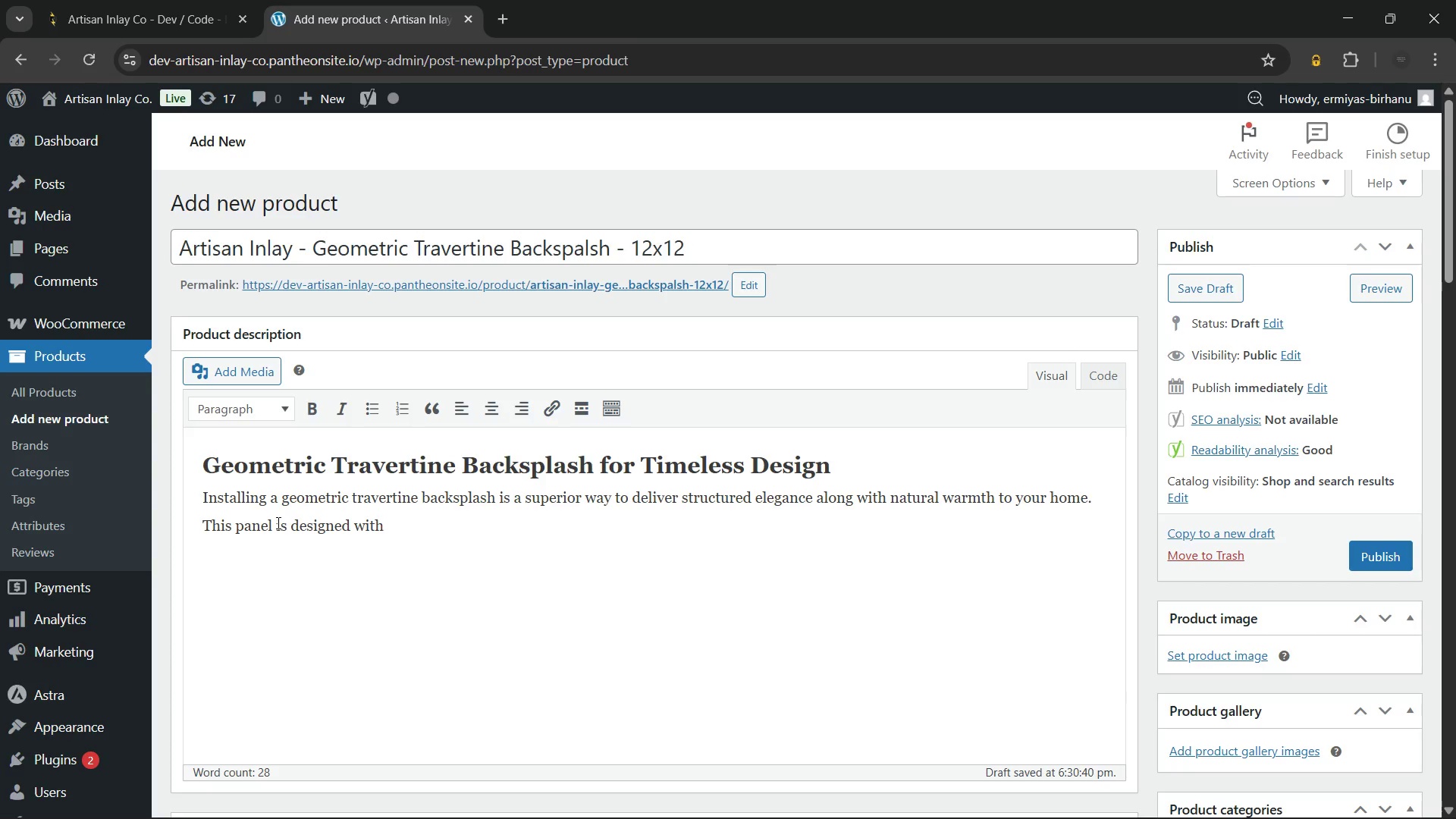 
wait(10.28)
 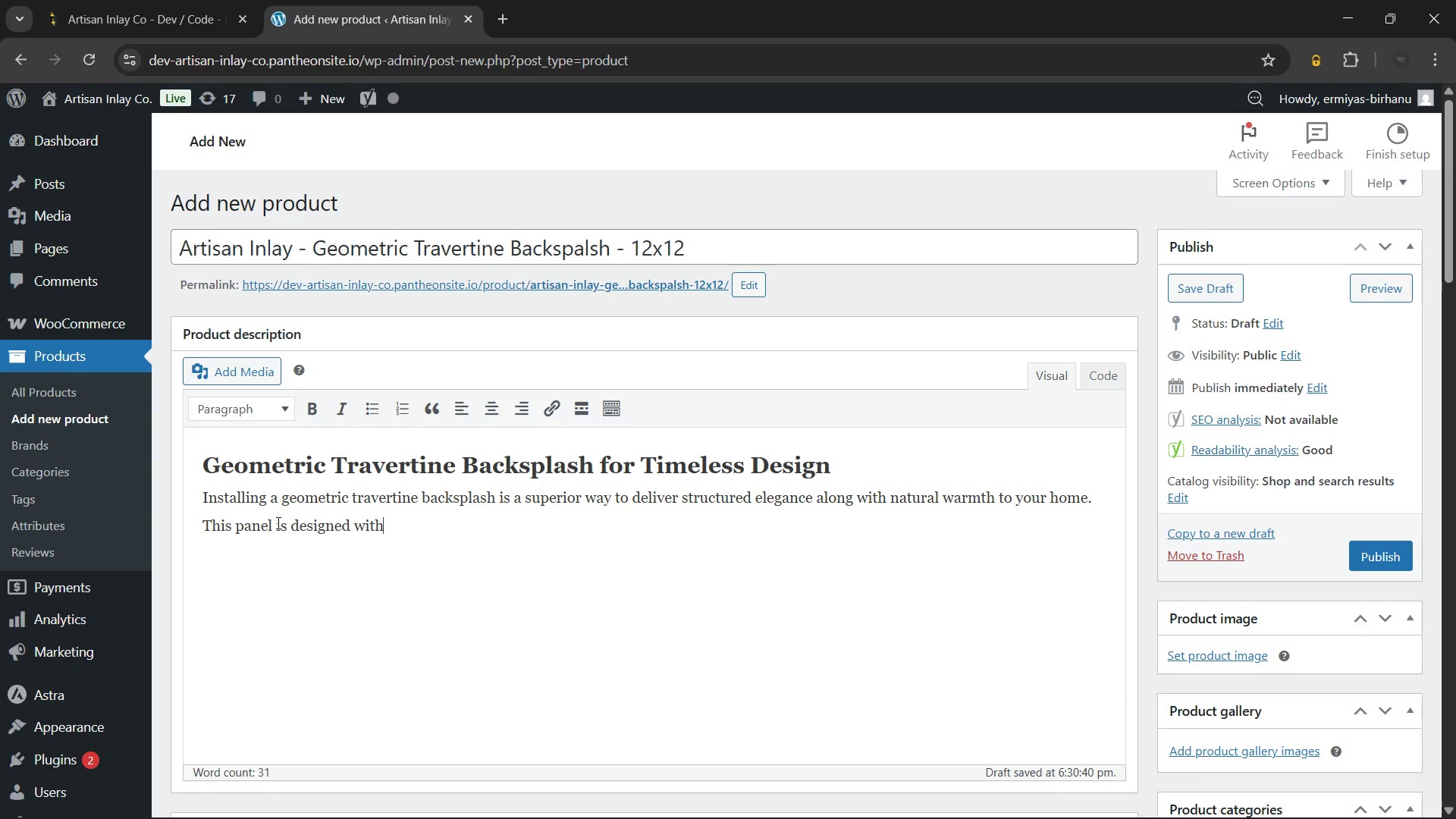 
type( precision-cut patterns that create significant visual depth while maintaining a perfect aesthetic balance)
 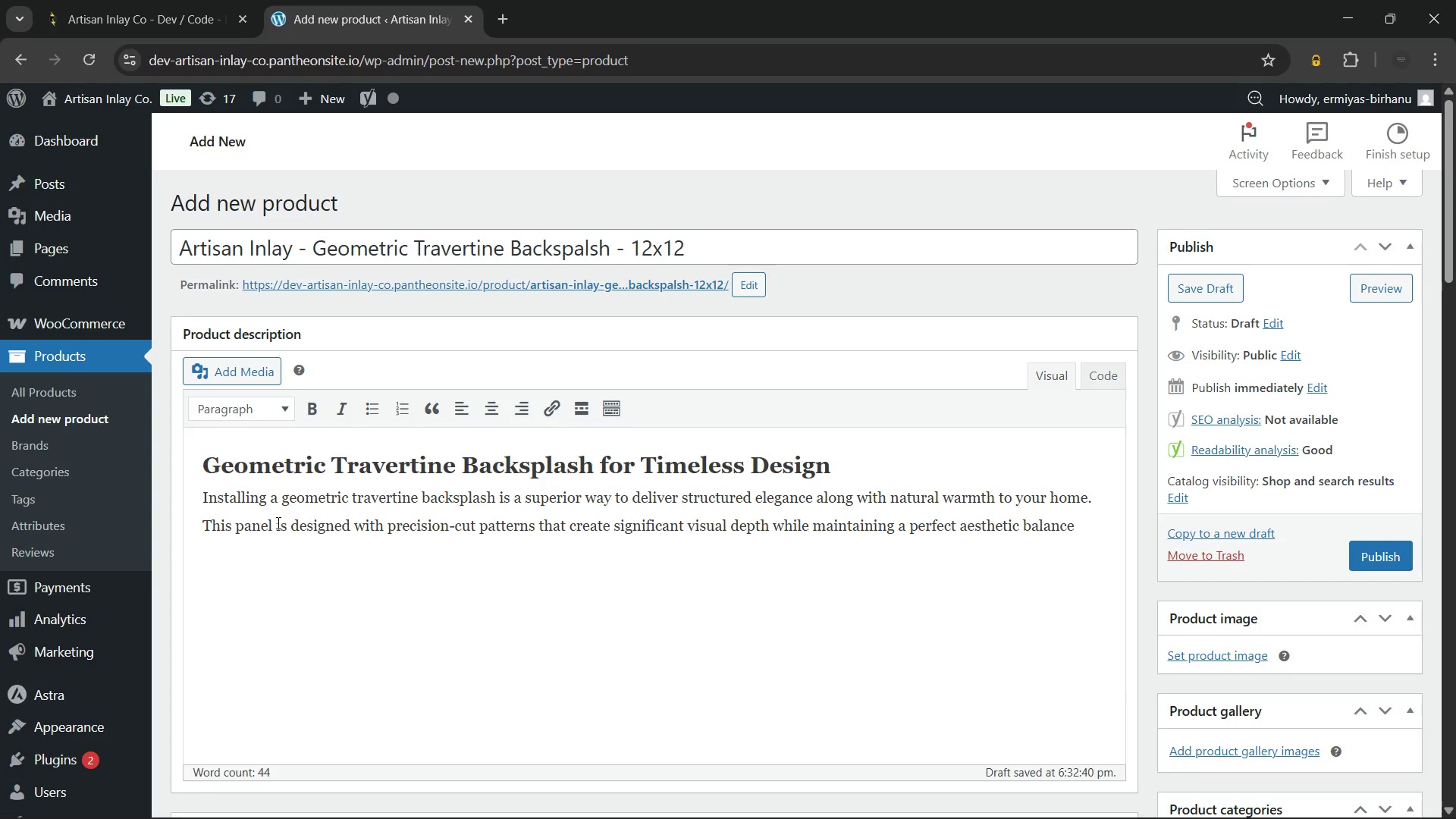 
wait(5.44)
 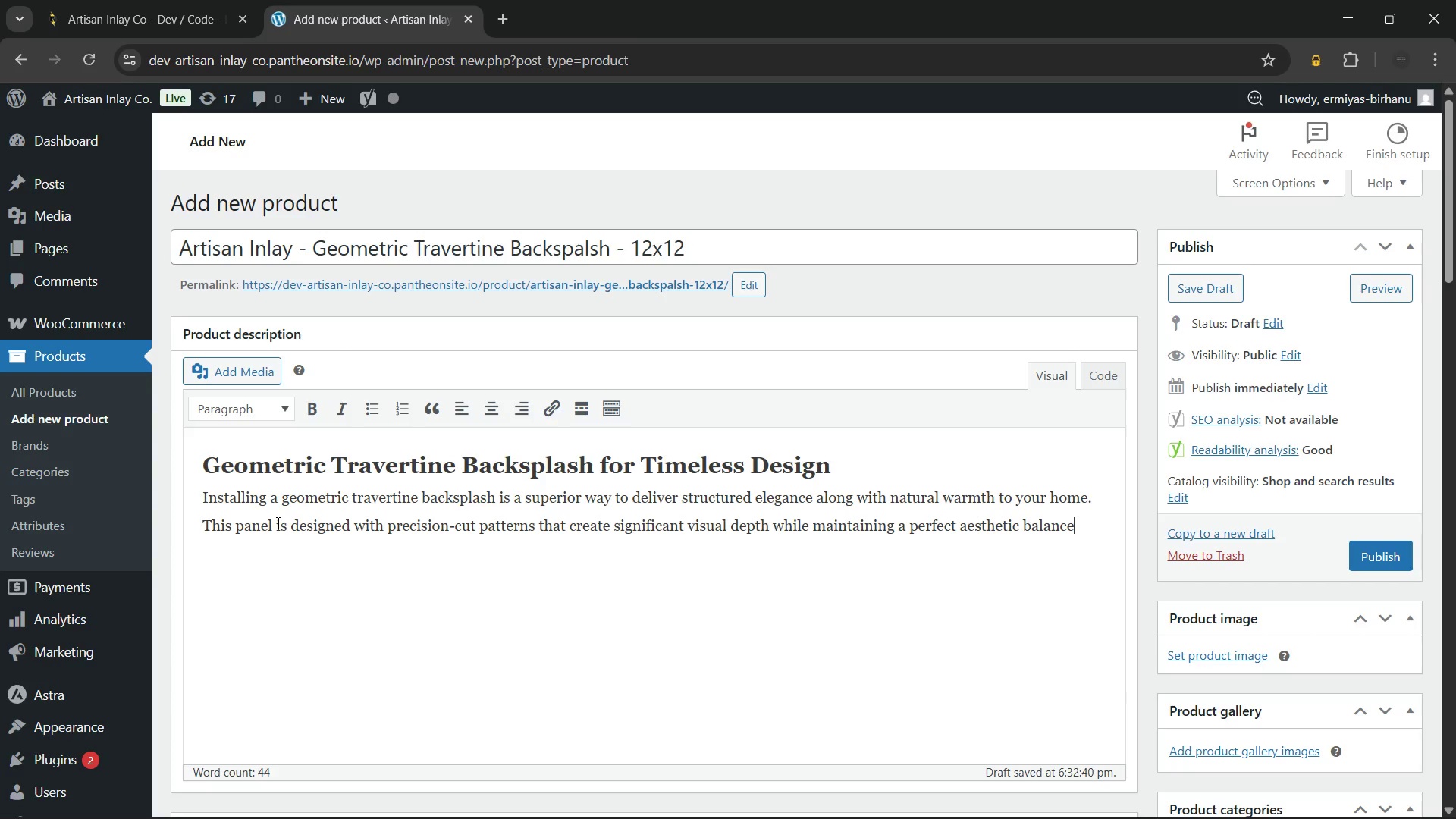 
type(. Furthermore)
 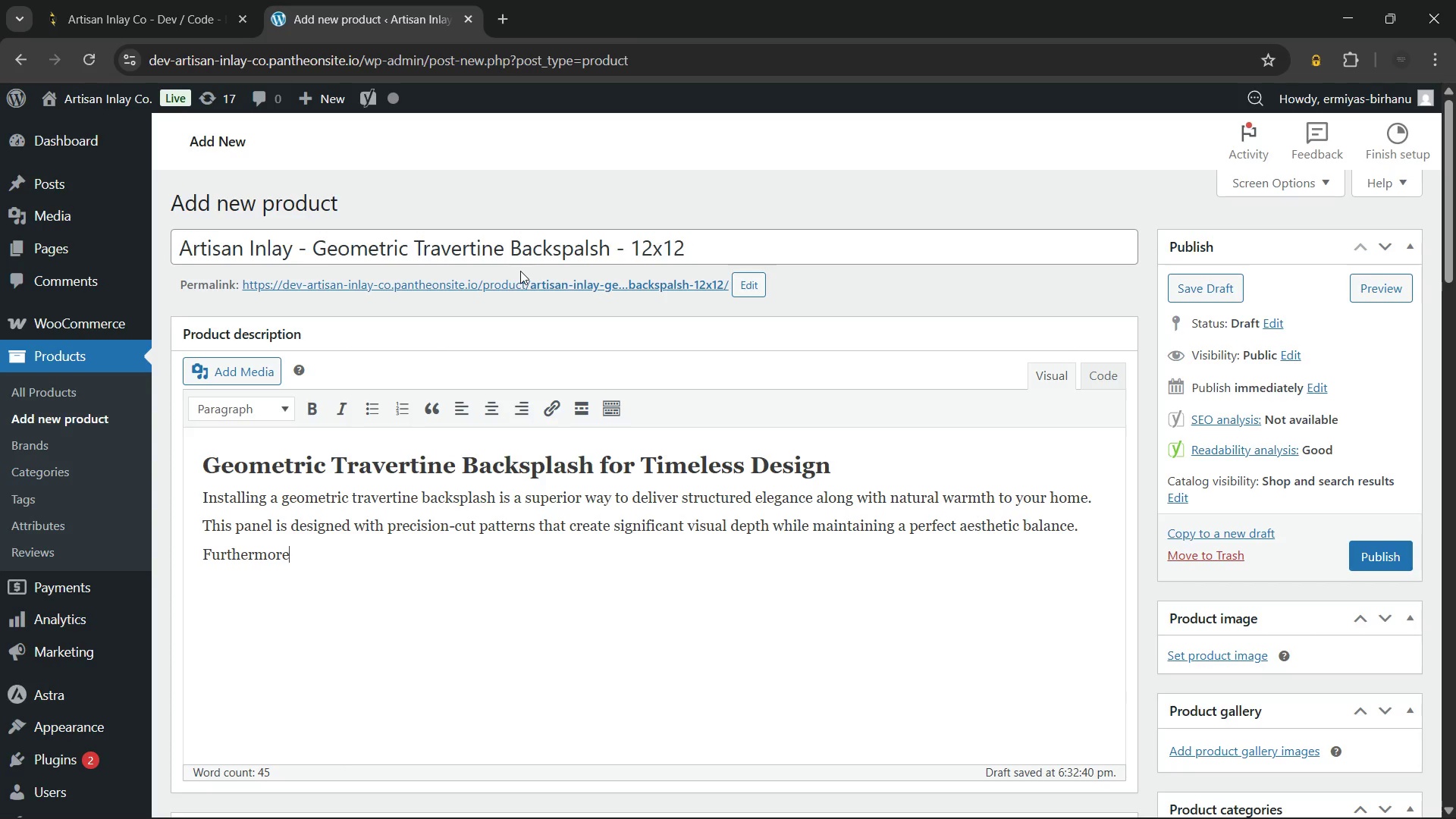 
type(, the honed)
 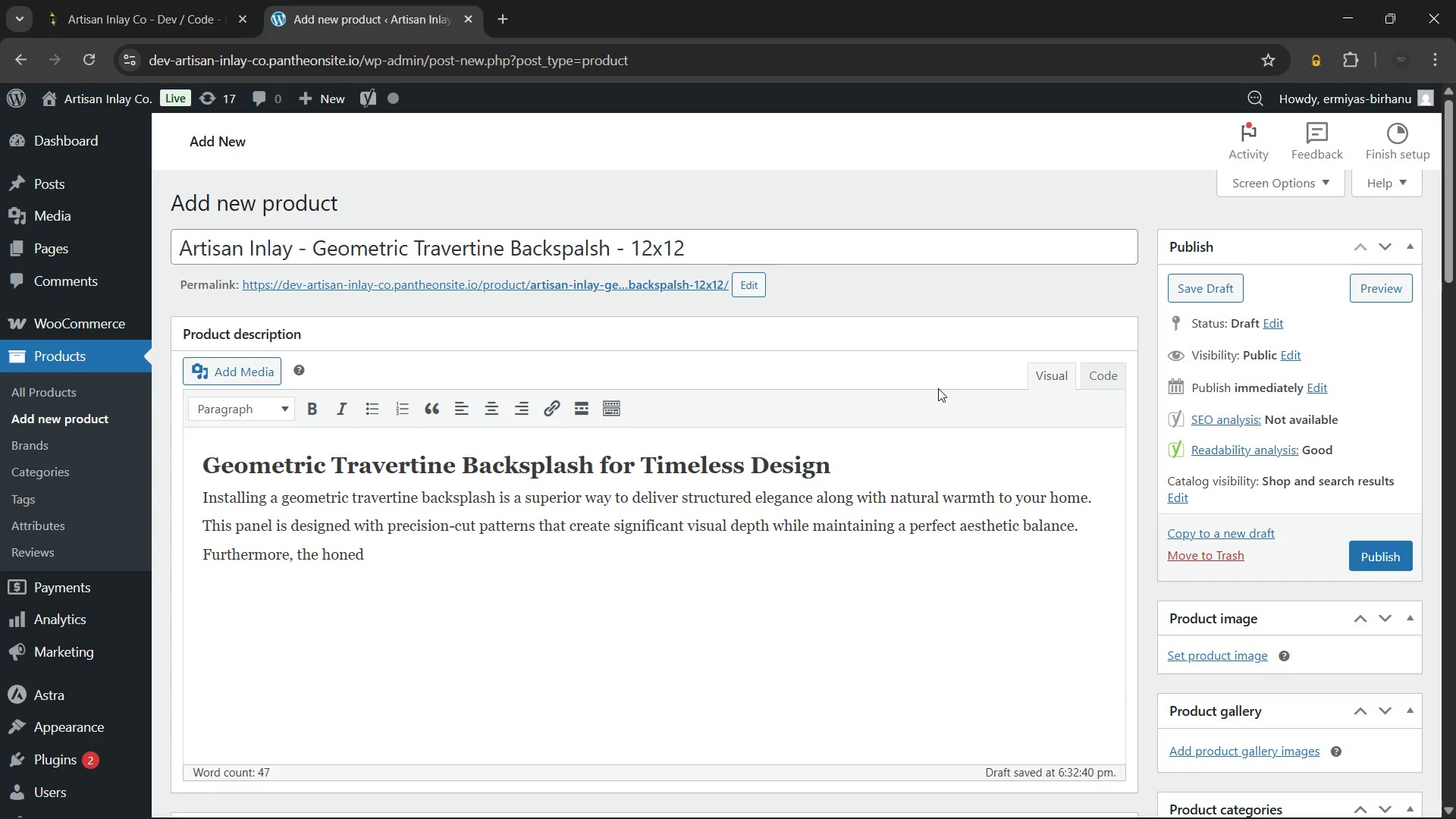 
type( finish effectively softens the overall lok. This makes the tile ideal for both modern minimalist)
 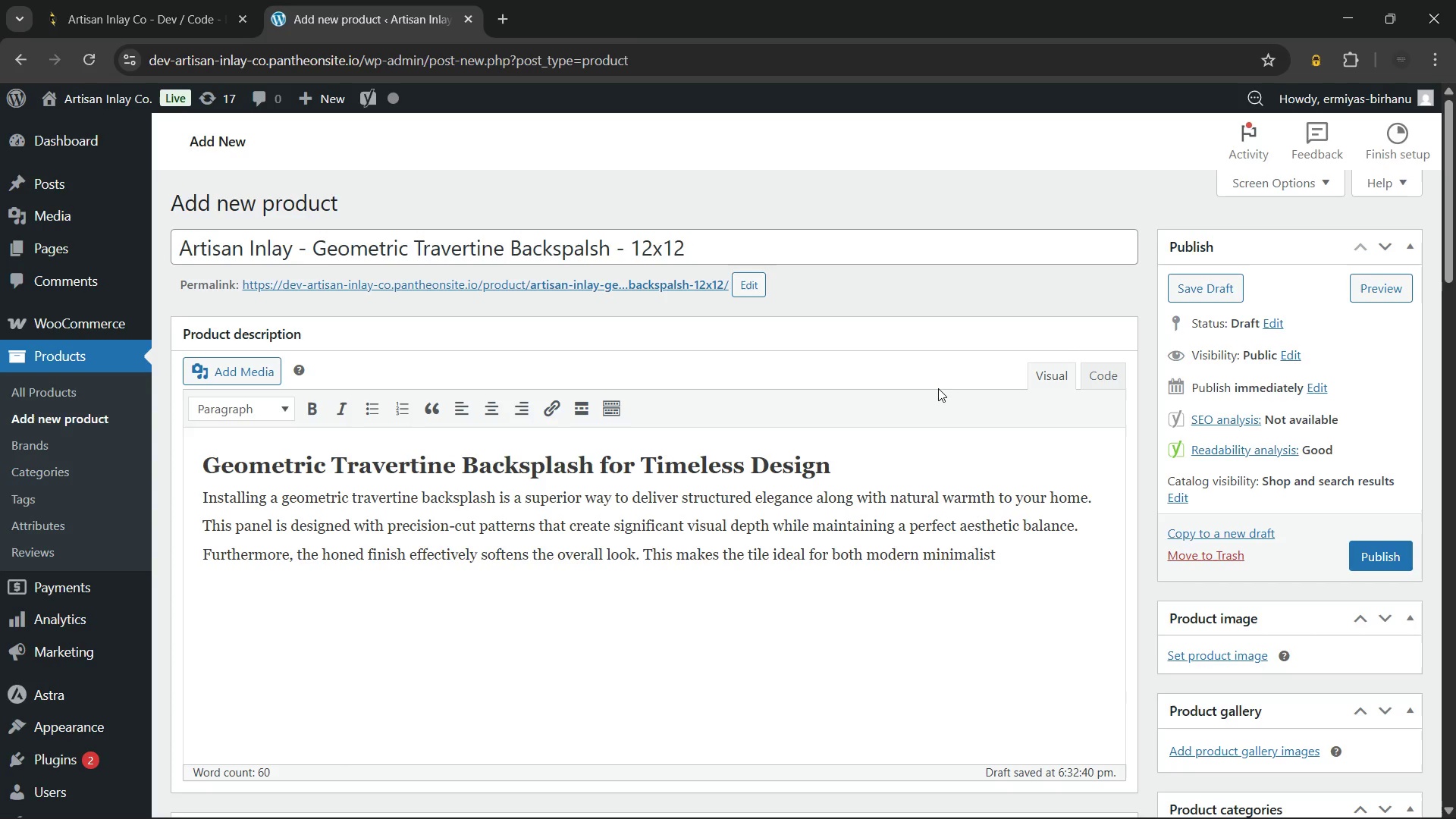 
wait(39.22)
 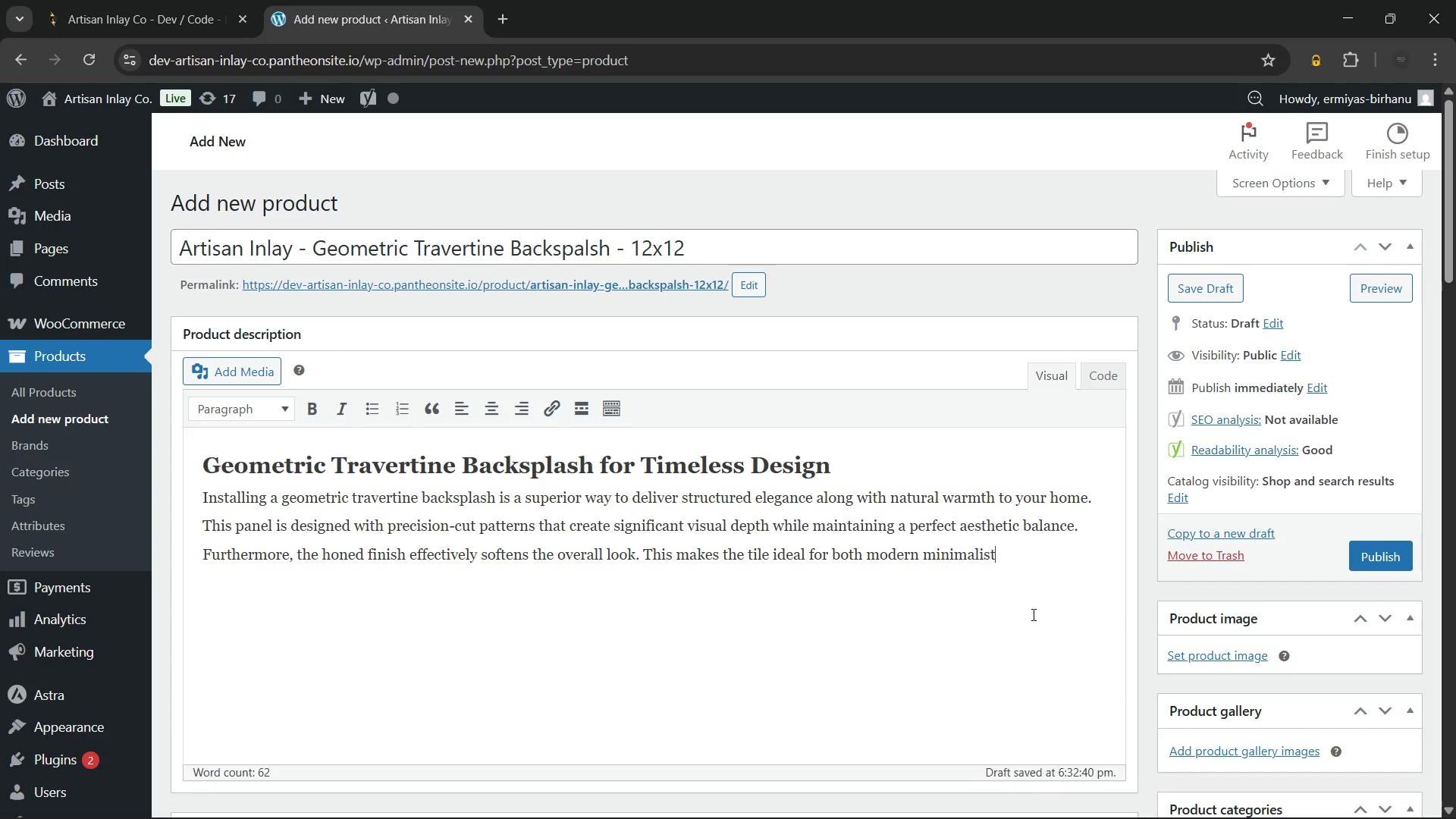 
type( and classic traditional interiors. Additionally, this tile )
 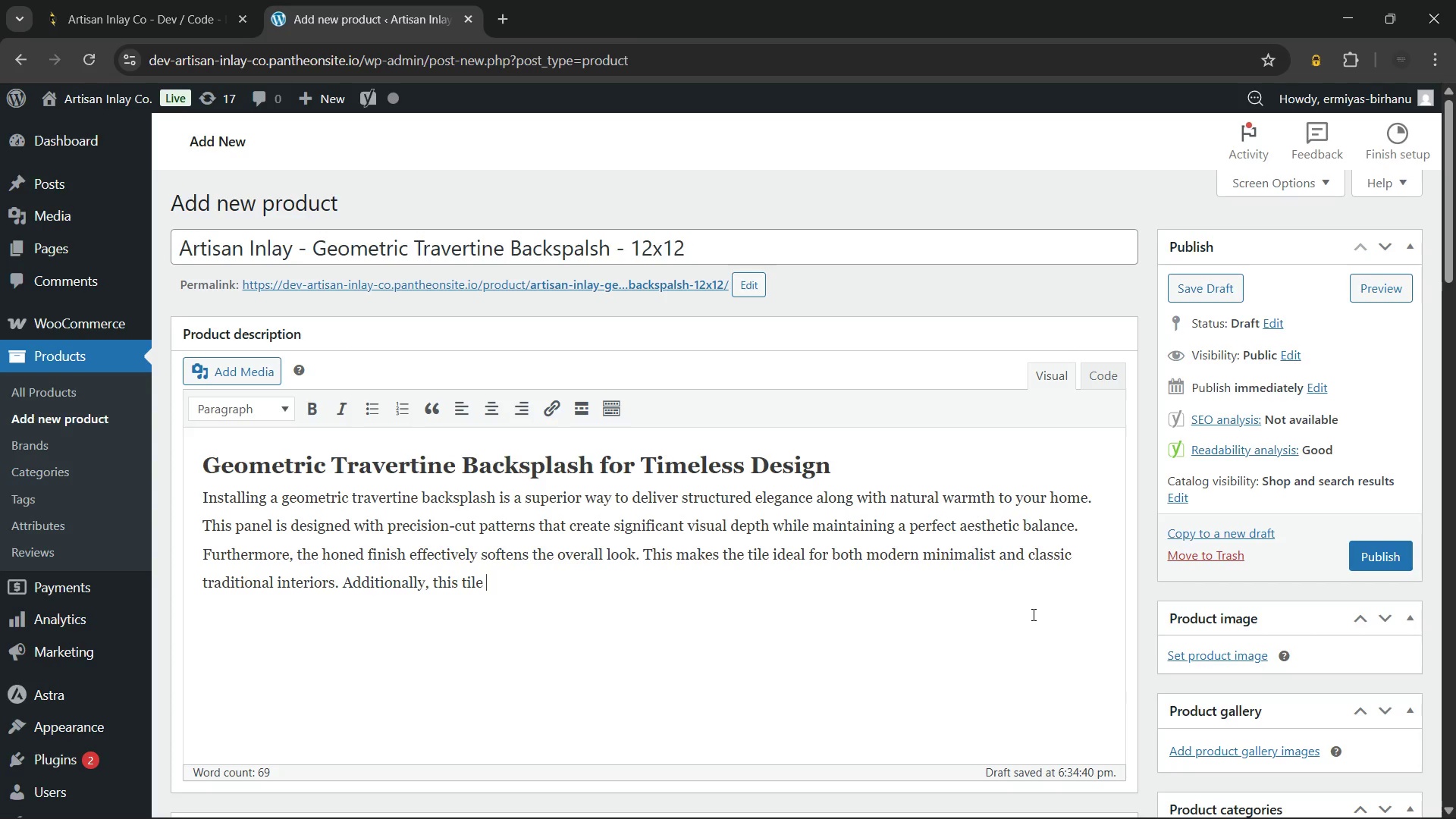 
wait(148.05)
 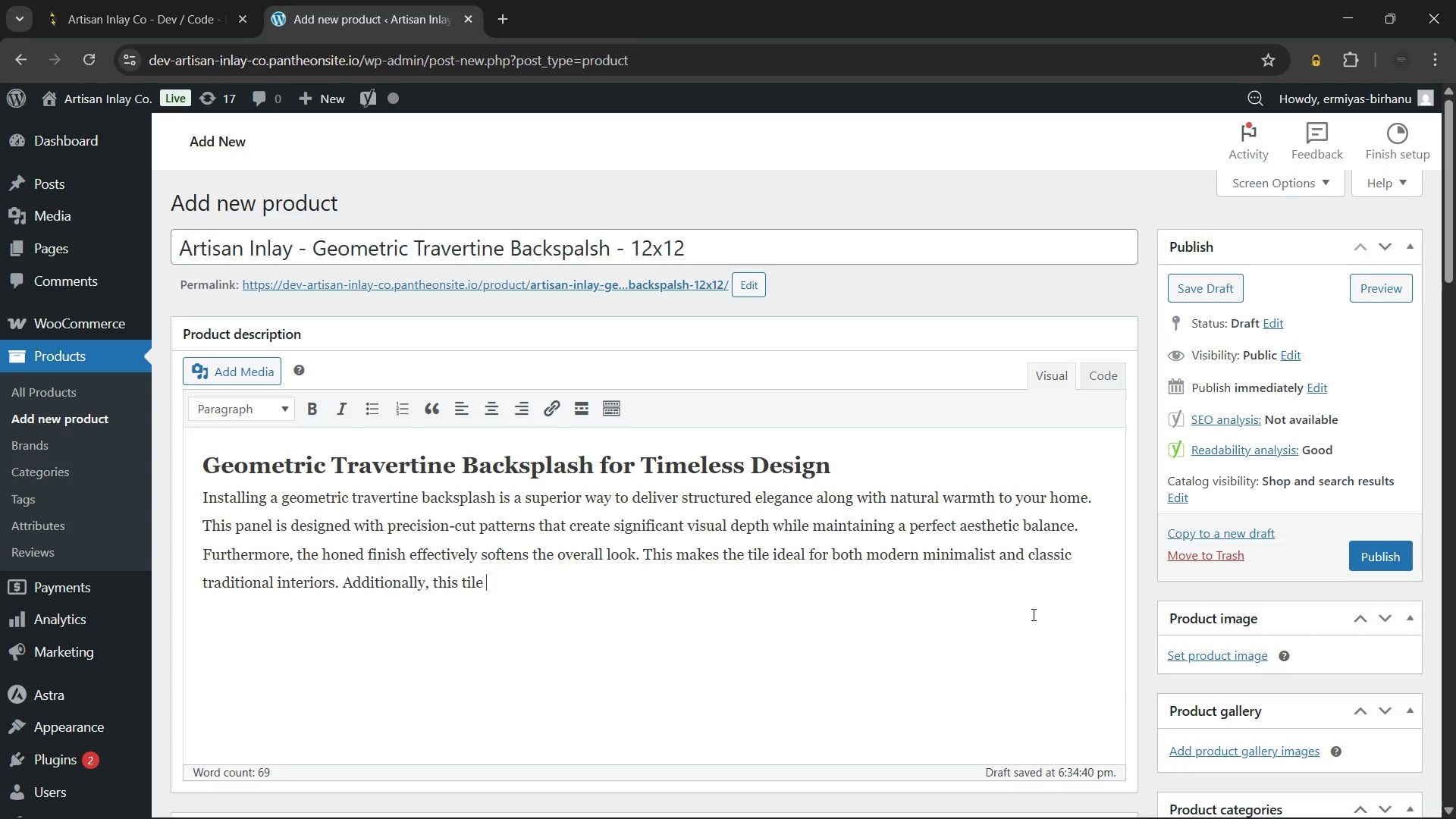 
type(enhances any remodeling project that required)
 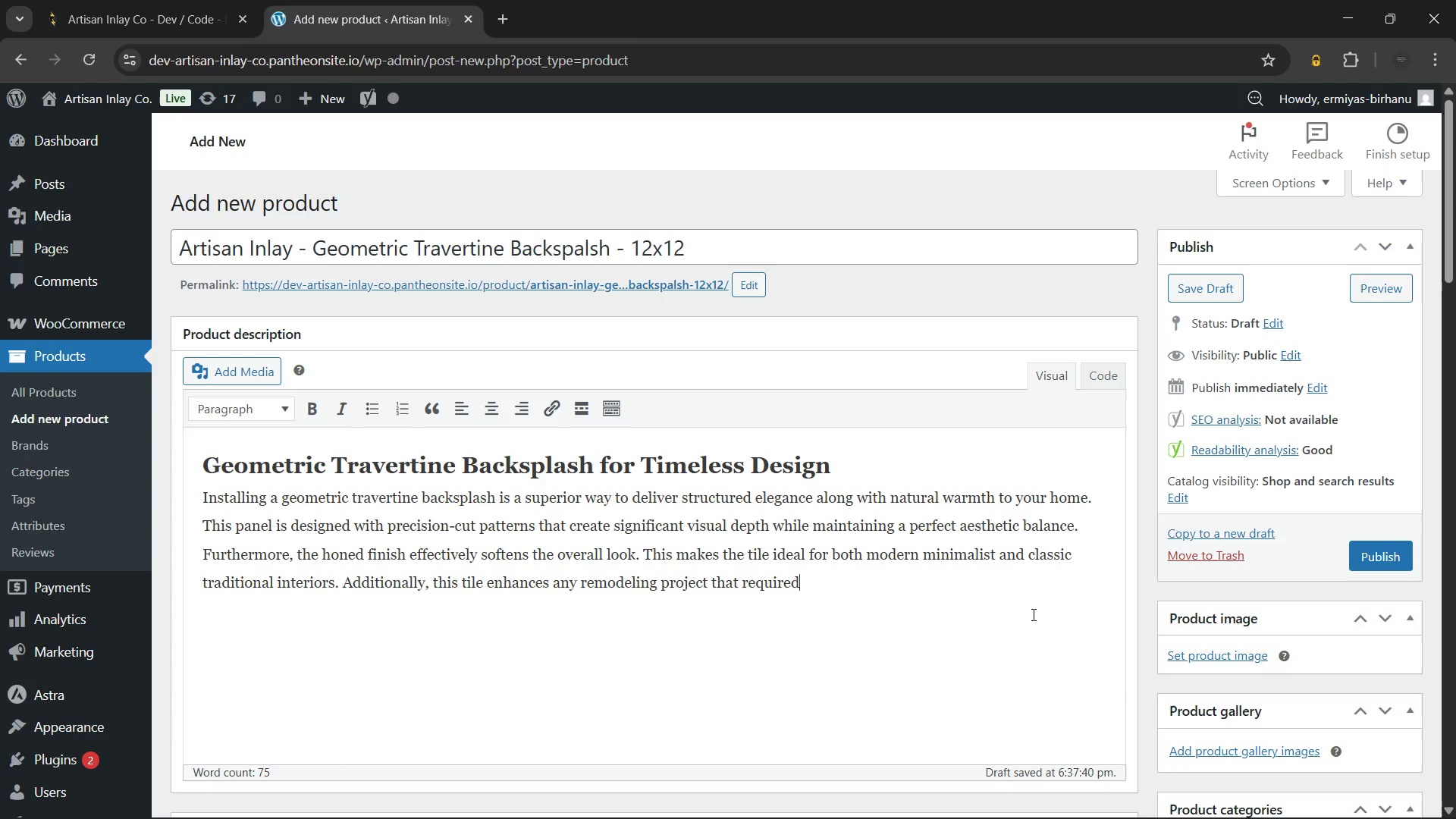 
wait(65.42)
 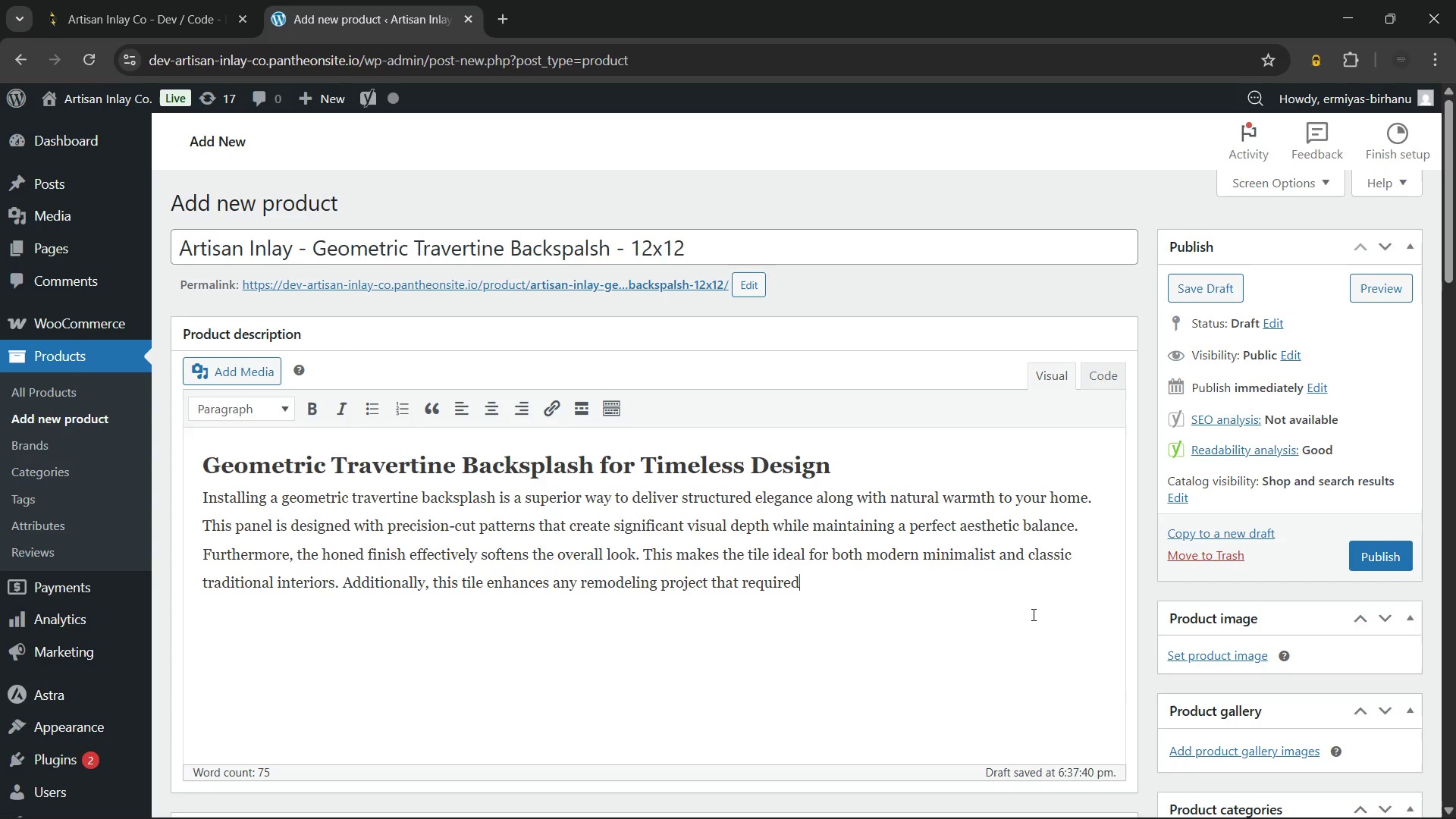 
key(Space)
 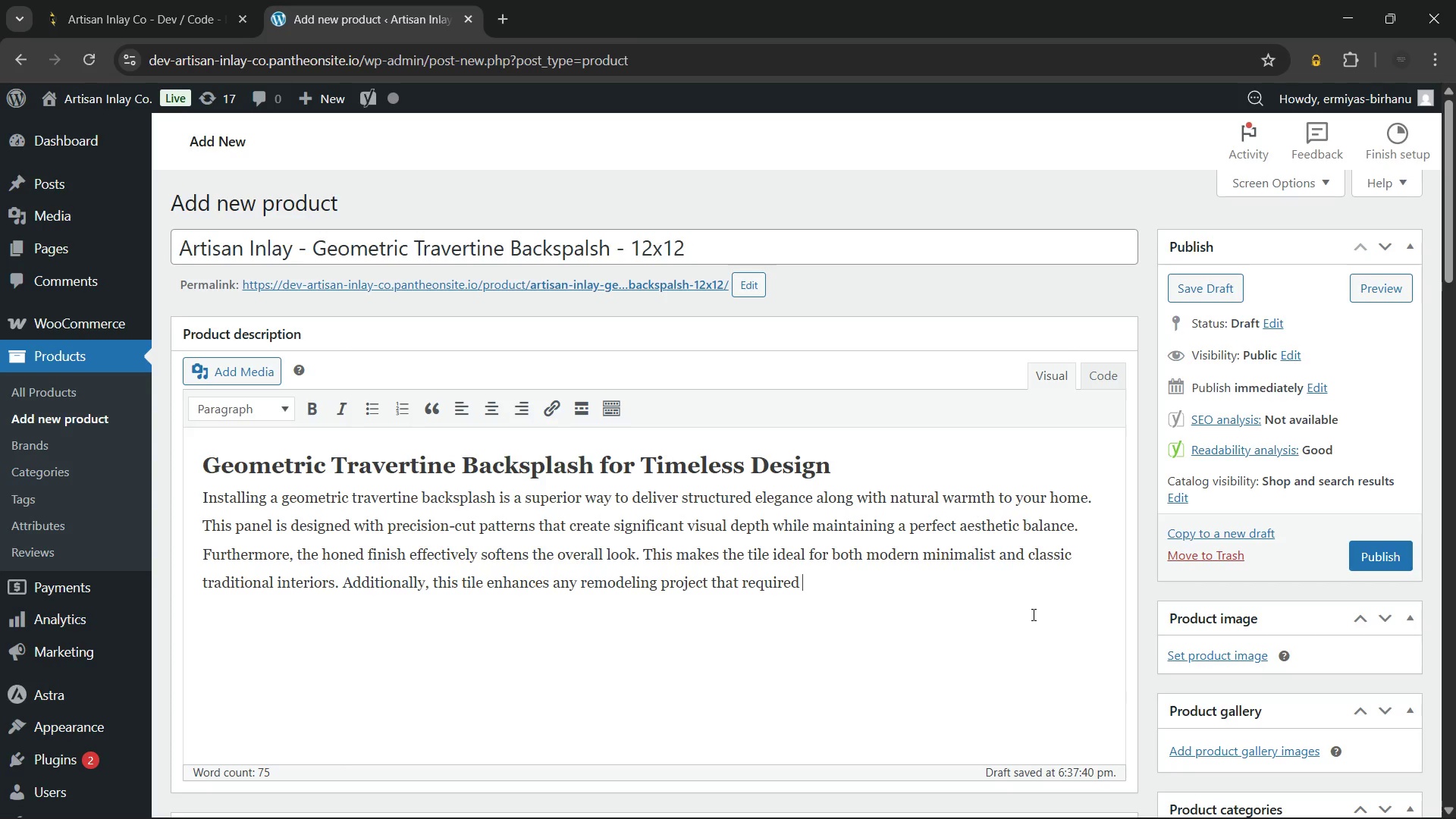 
wait(7.38)
 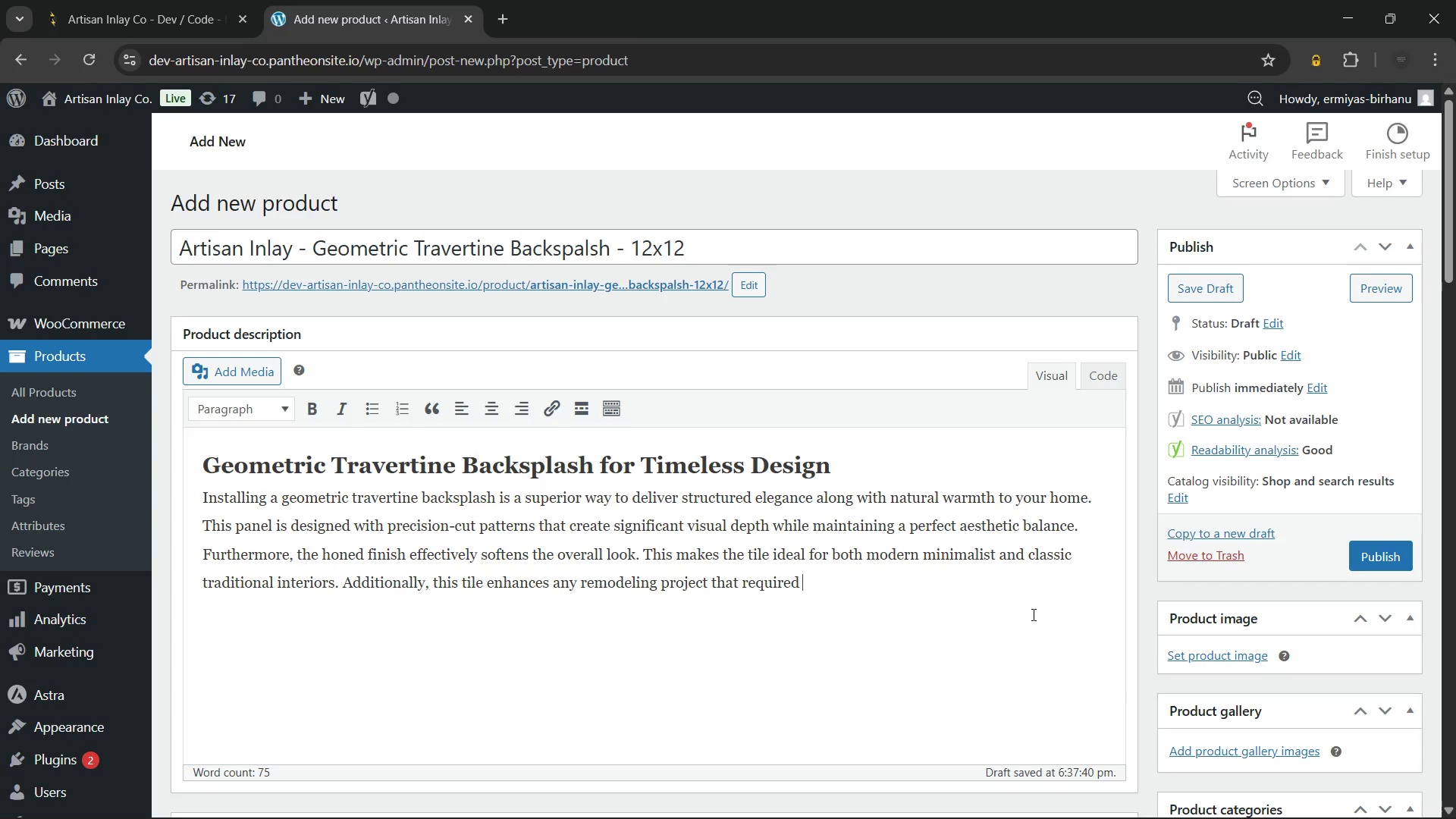 
key(Backspace)
key(Backspace)
type(s subtle sophistication without overwhelming the existing decor. )
 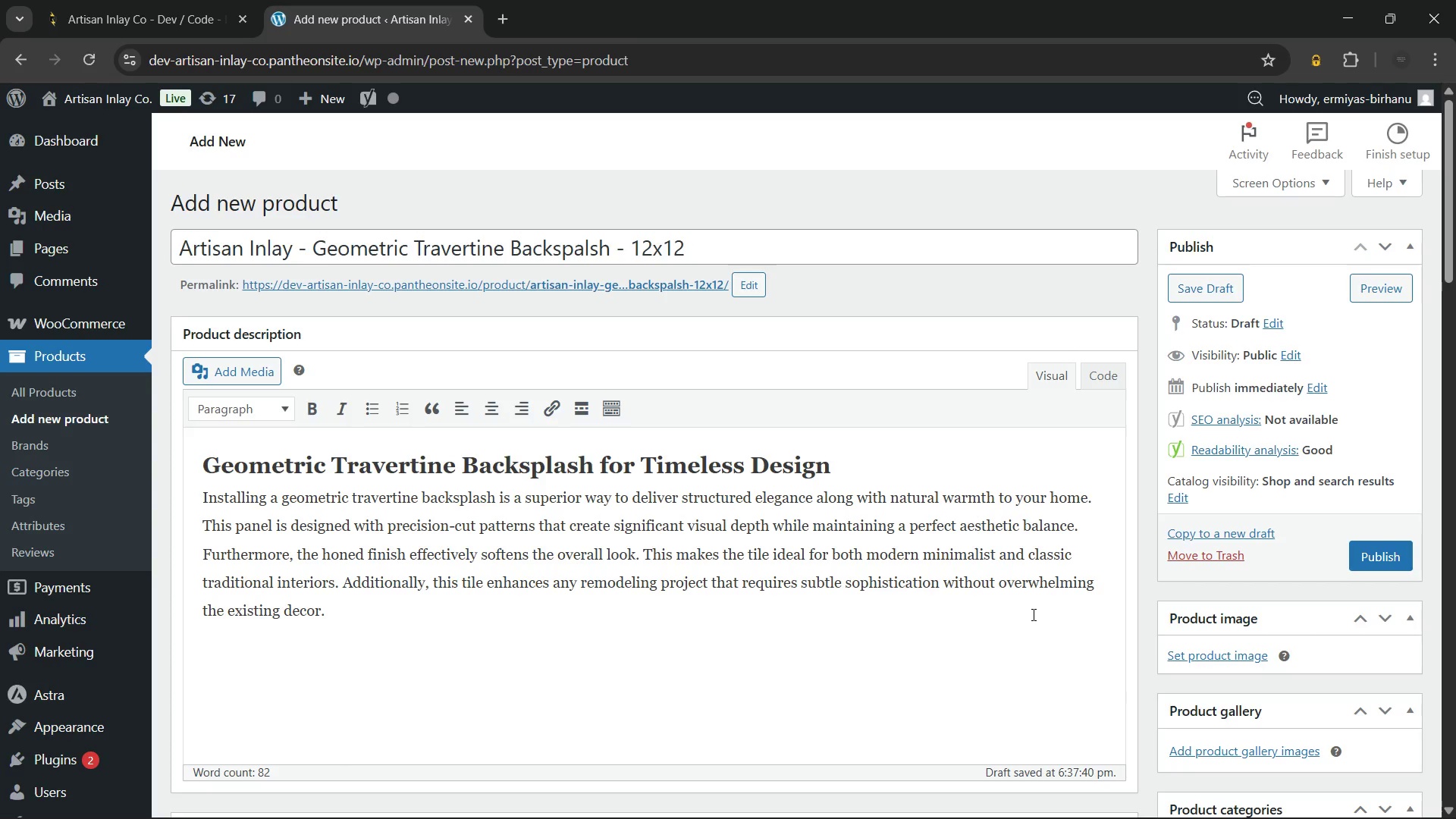 
wait(16.62)
 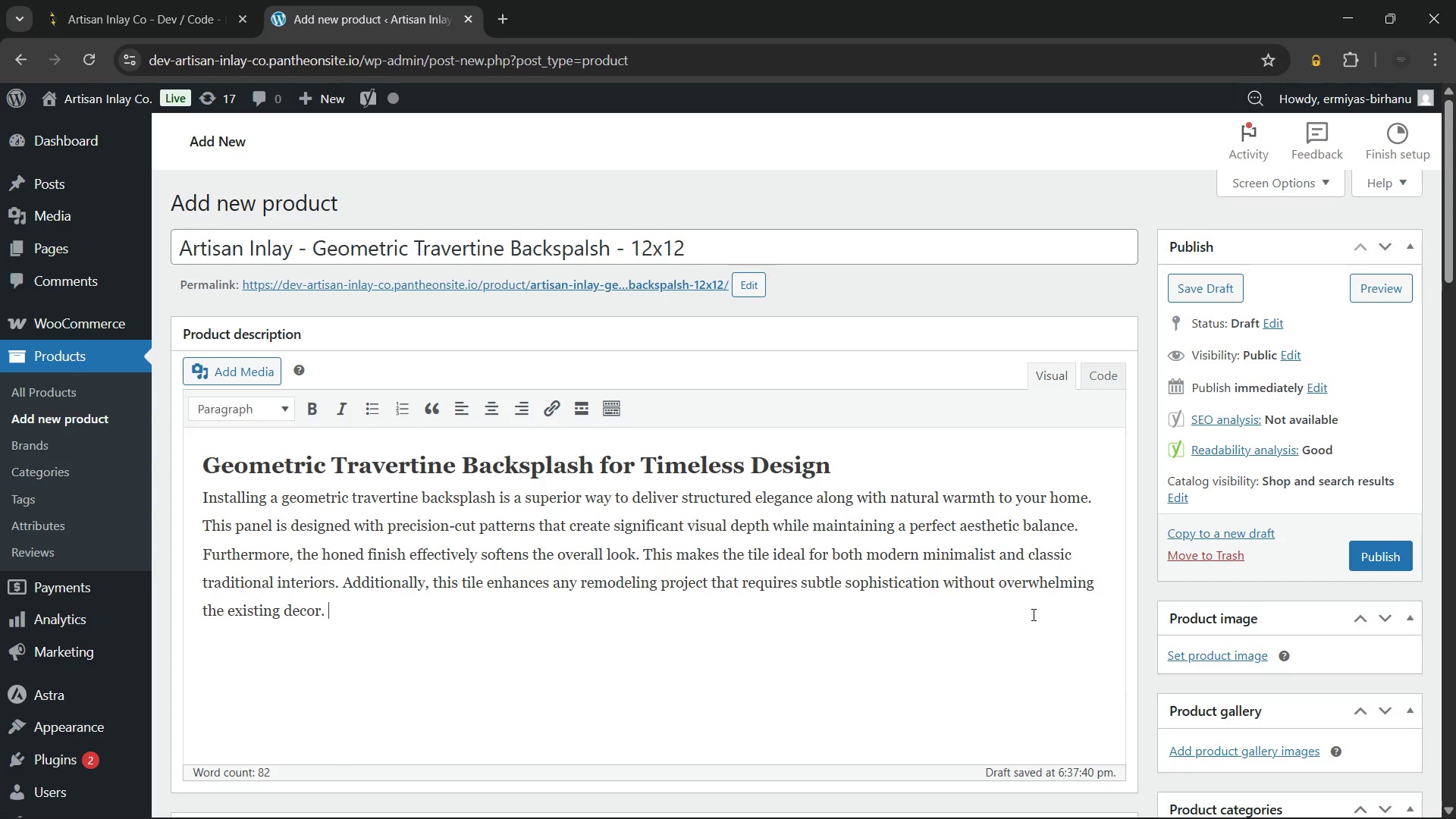 
type(The premium stone composition ensures long-term durability, while the natural surface remains remarkably easy-to-clean. Consequently, it performs exceptionally well in busy kitchens, maste )
key(Backspace)
type(r bathrooms, and high-traffic accent walls.)
 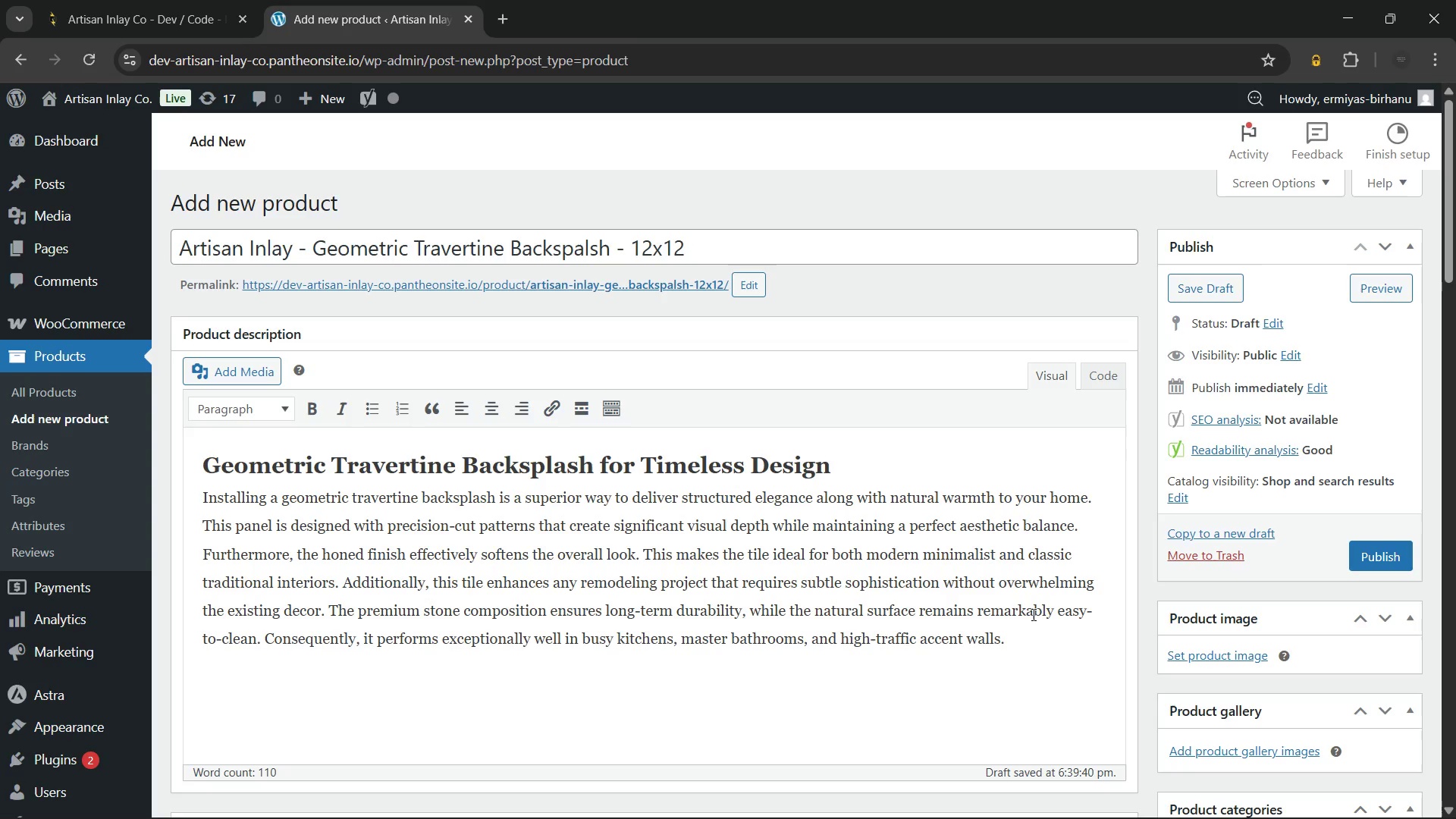 
wait(32.03)
 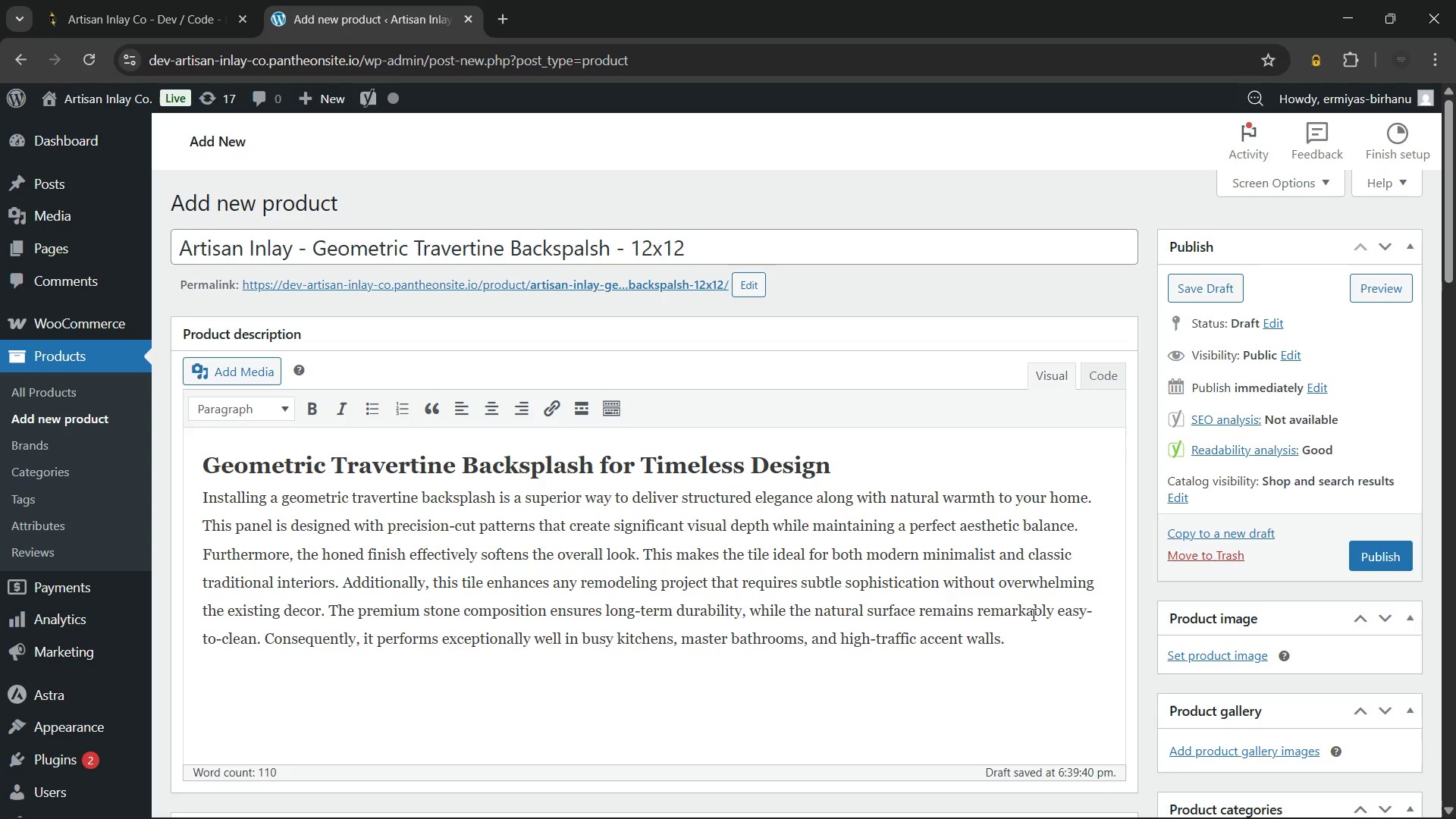 
key(Enter)
 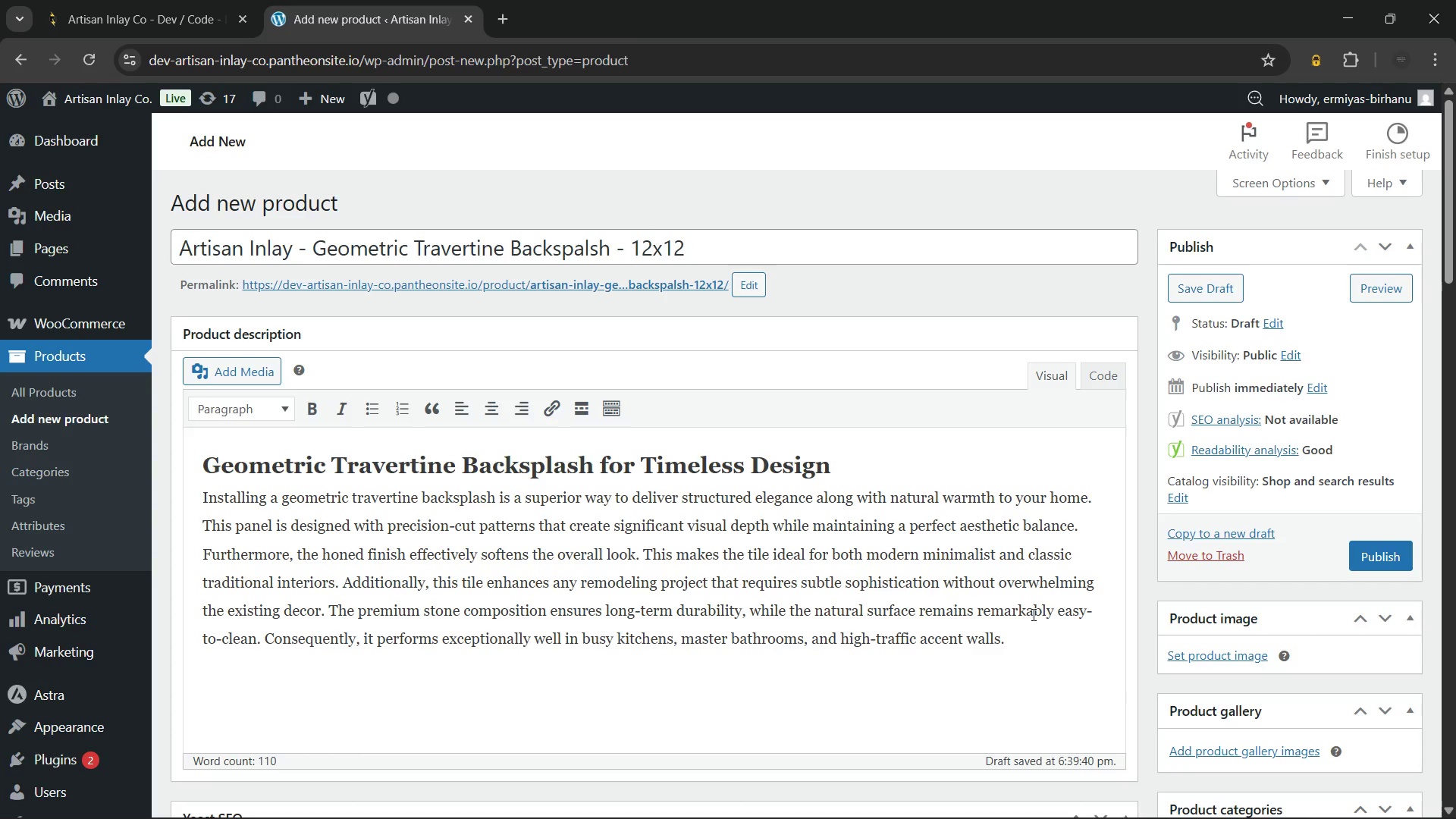 
wait(5.38)
 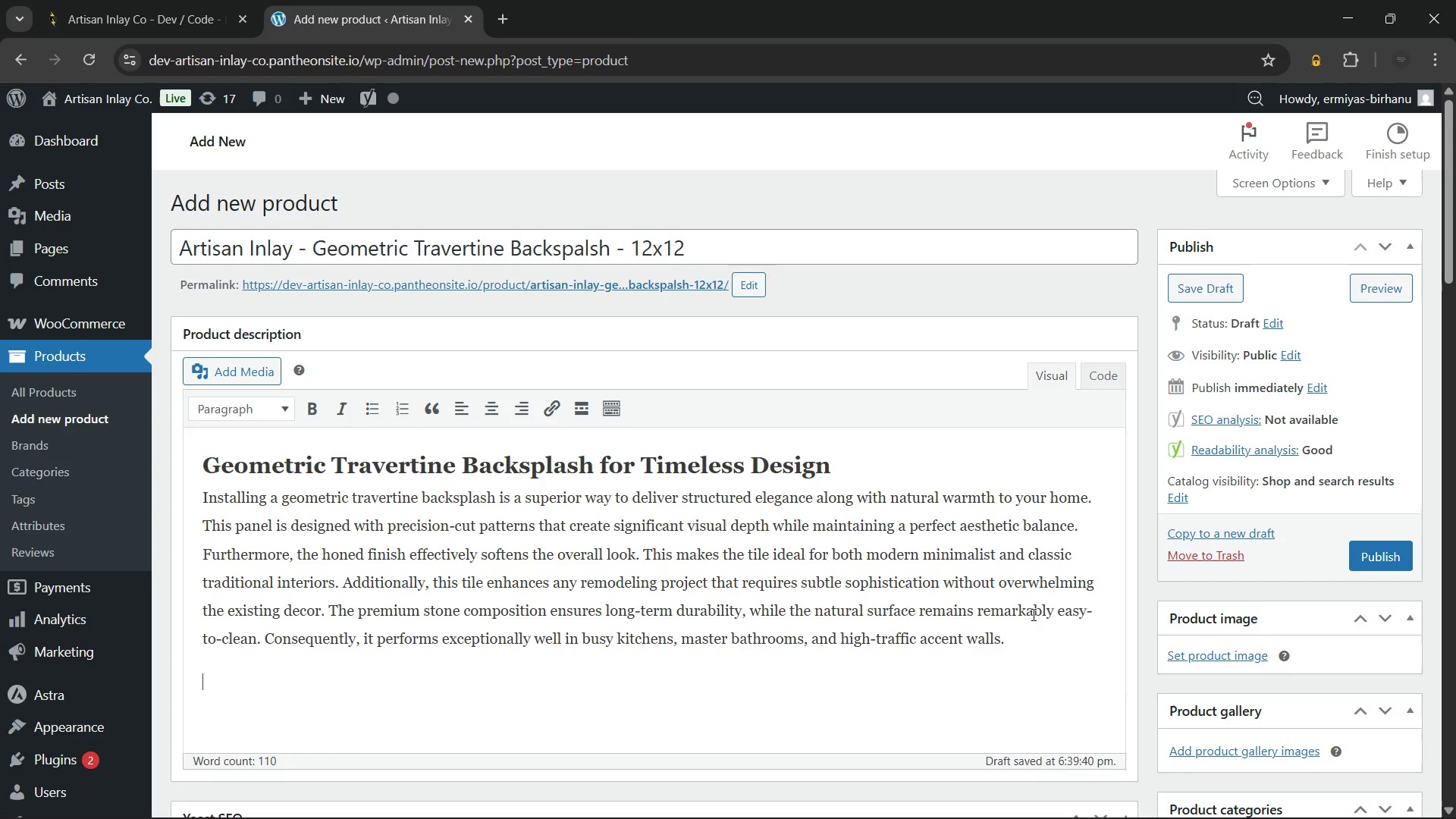 
left_click([264, 414])
 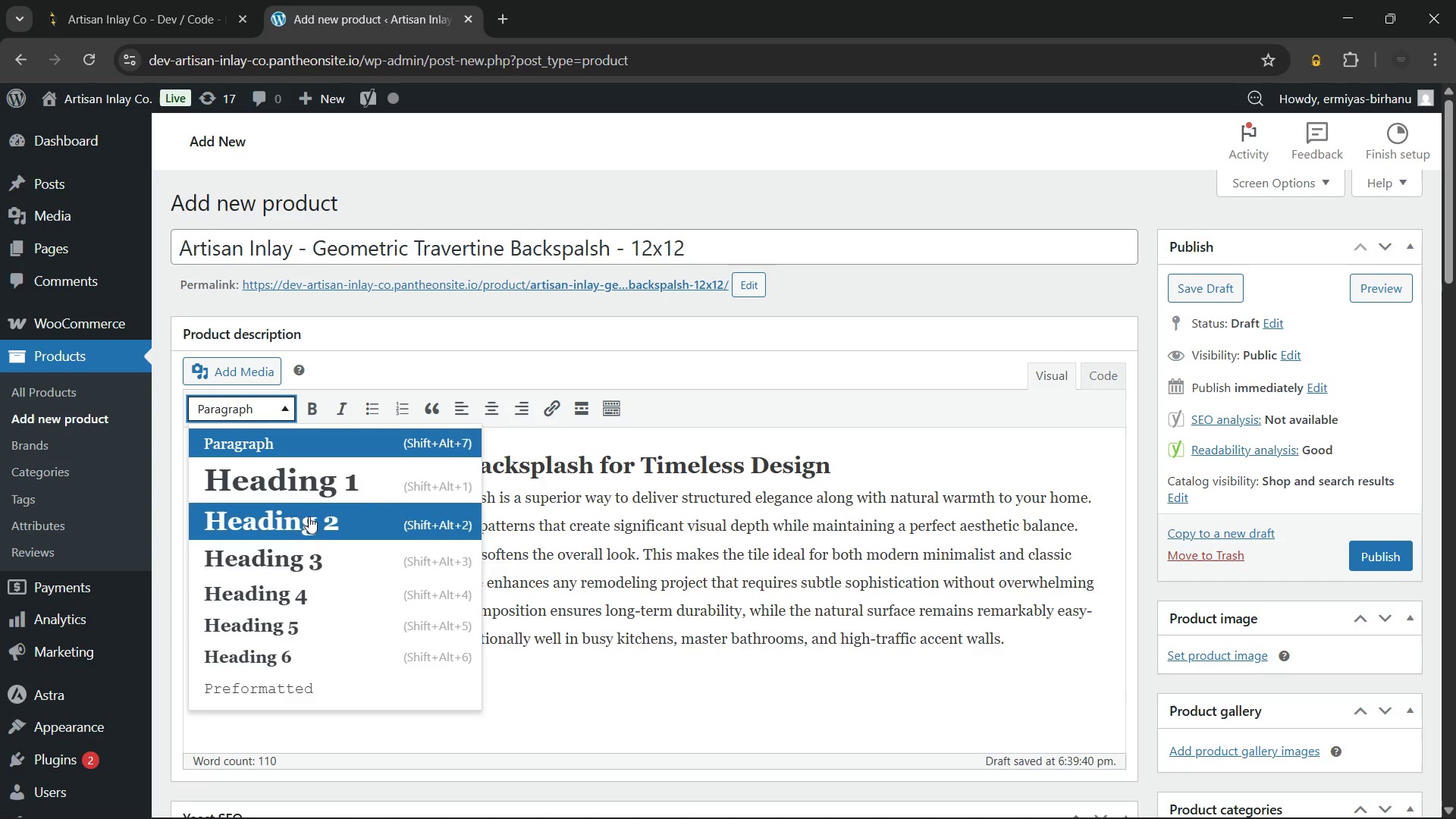 
left_click([316, 550])
 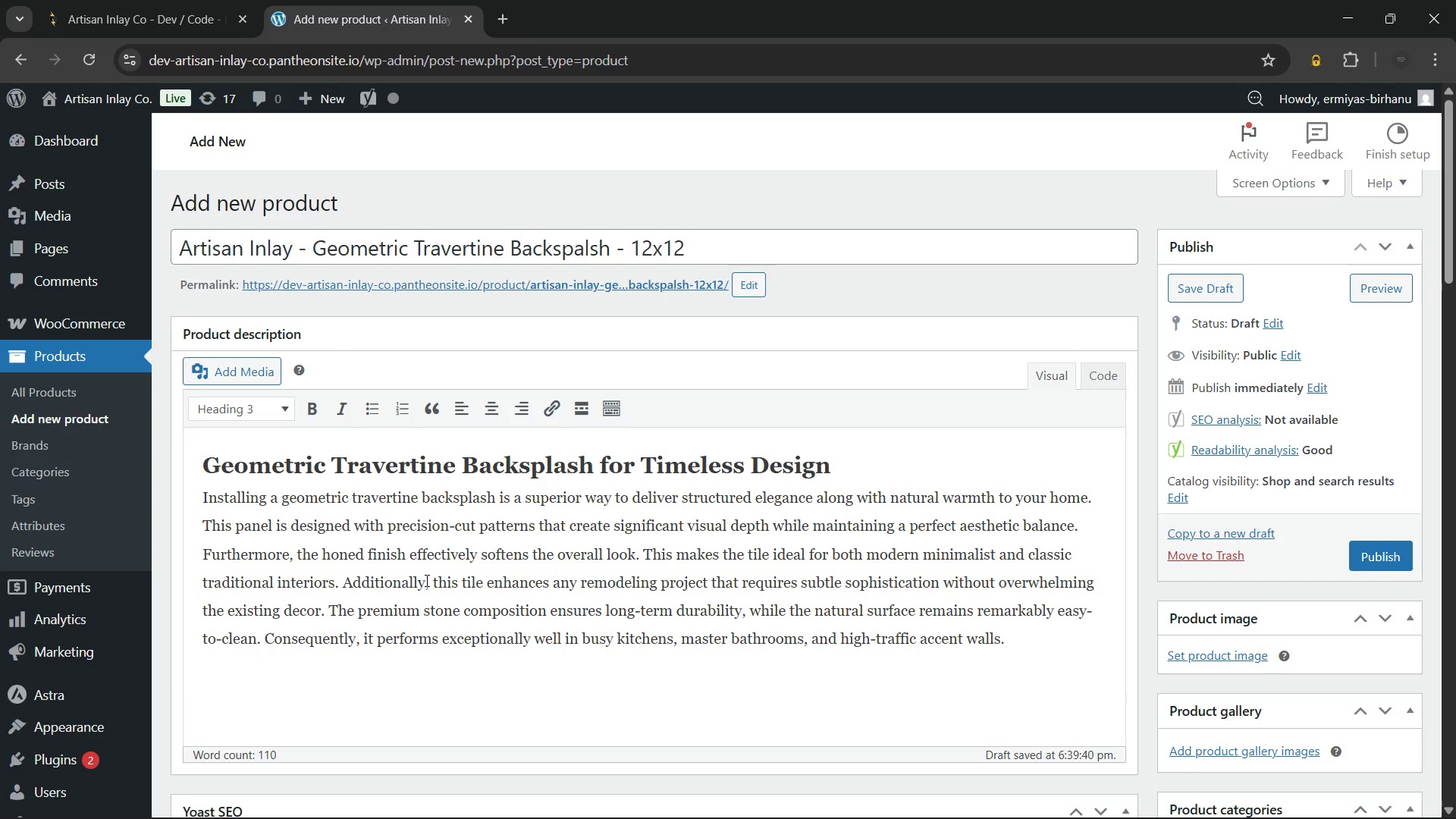 
type(Seamless Installation with Ms)
key(Backspace)
type(esh-mounted backing)
 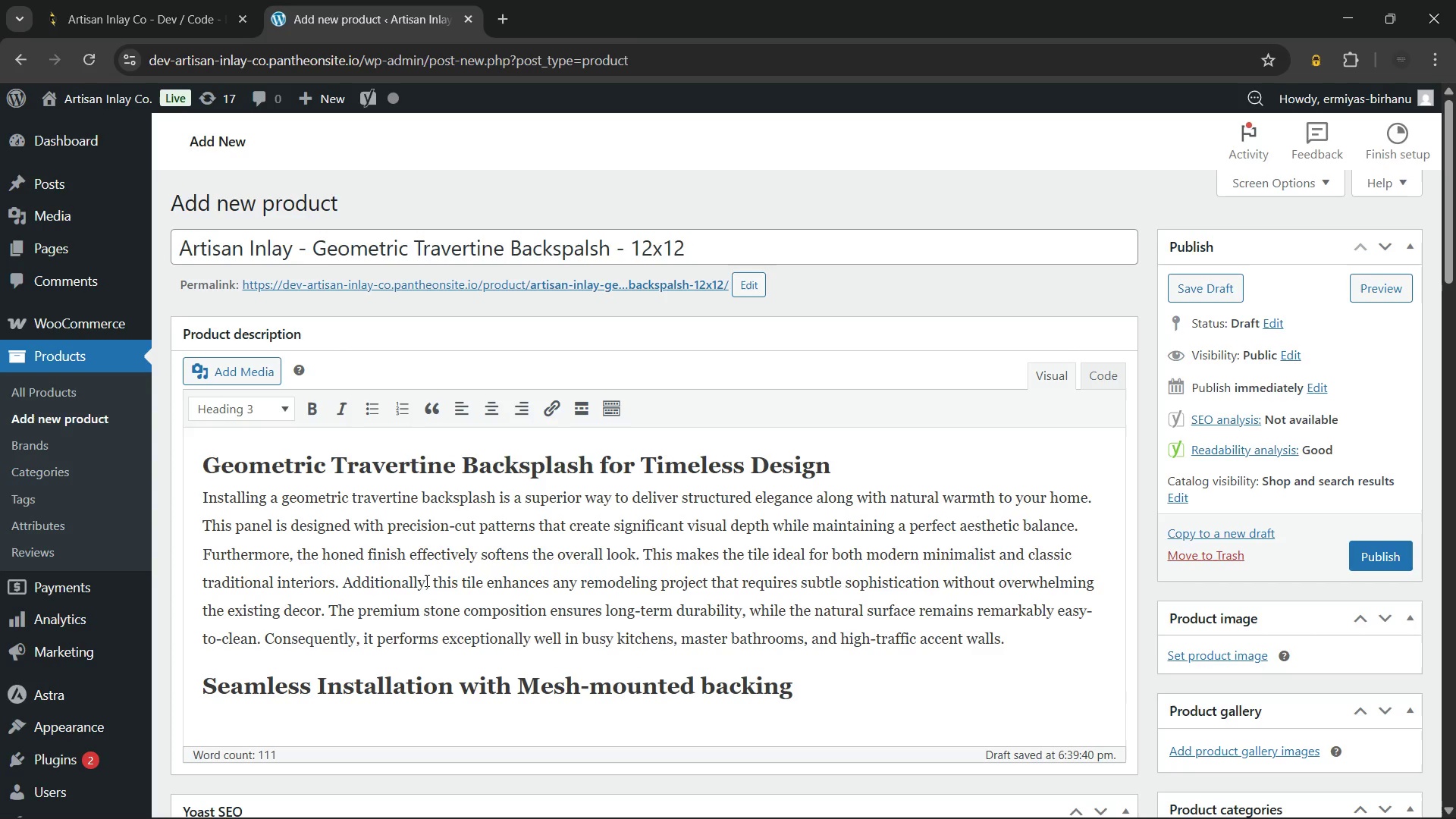 
key(Enter)
 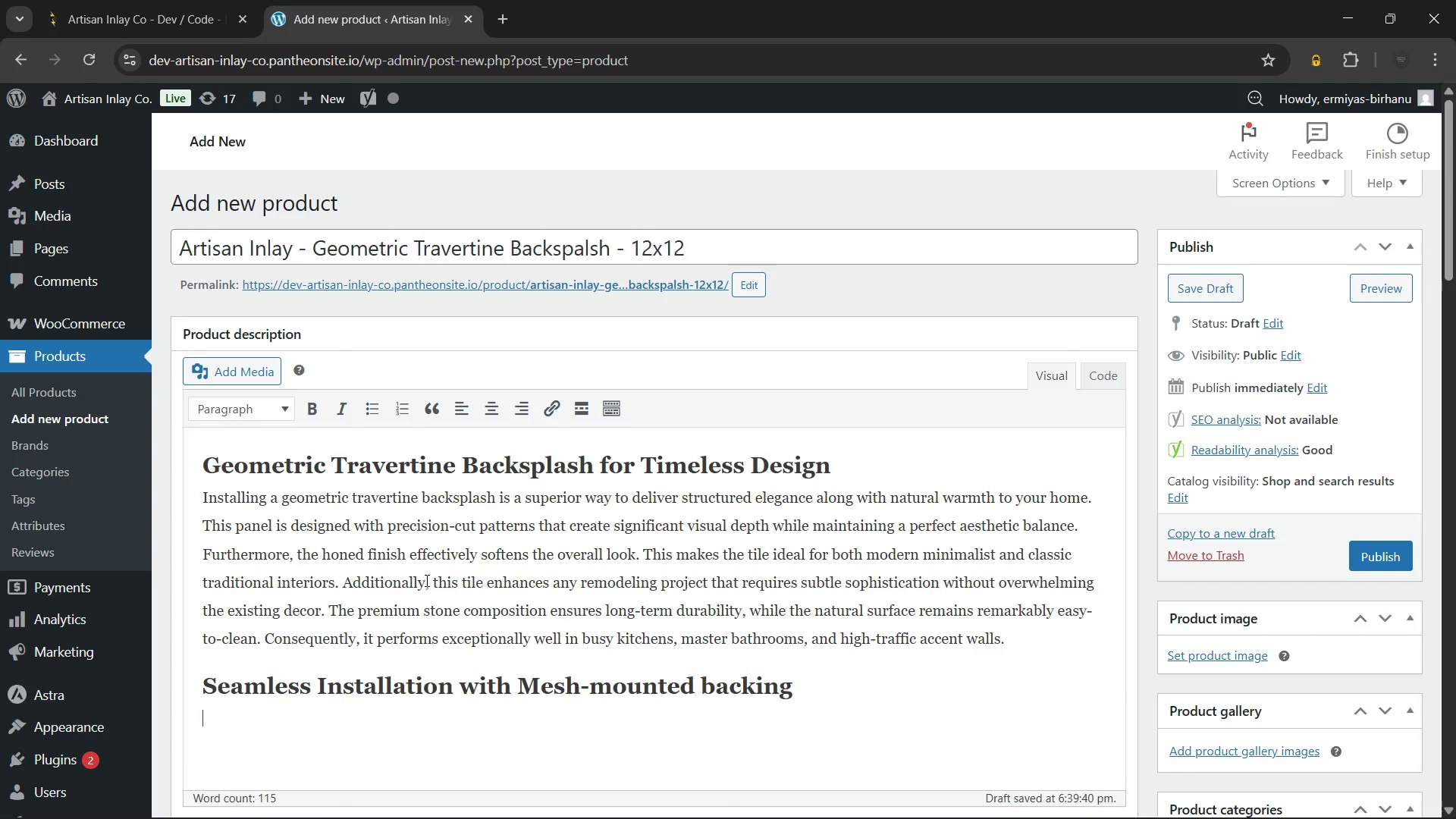 
type(Moreover, this panel features a specialized mesh-mounted structure to ensure total DIY ease of installation for the homeowner. You can align multiple sheets quickly without experiencing frustrating spacing inconsistencies.)
key(Backspace)
type( or tile slippage. )
 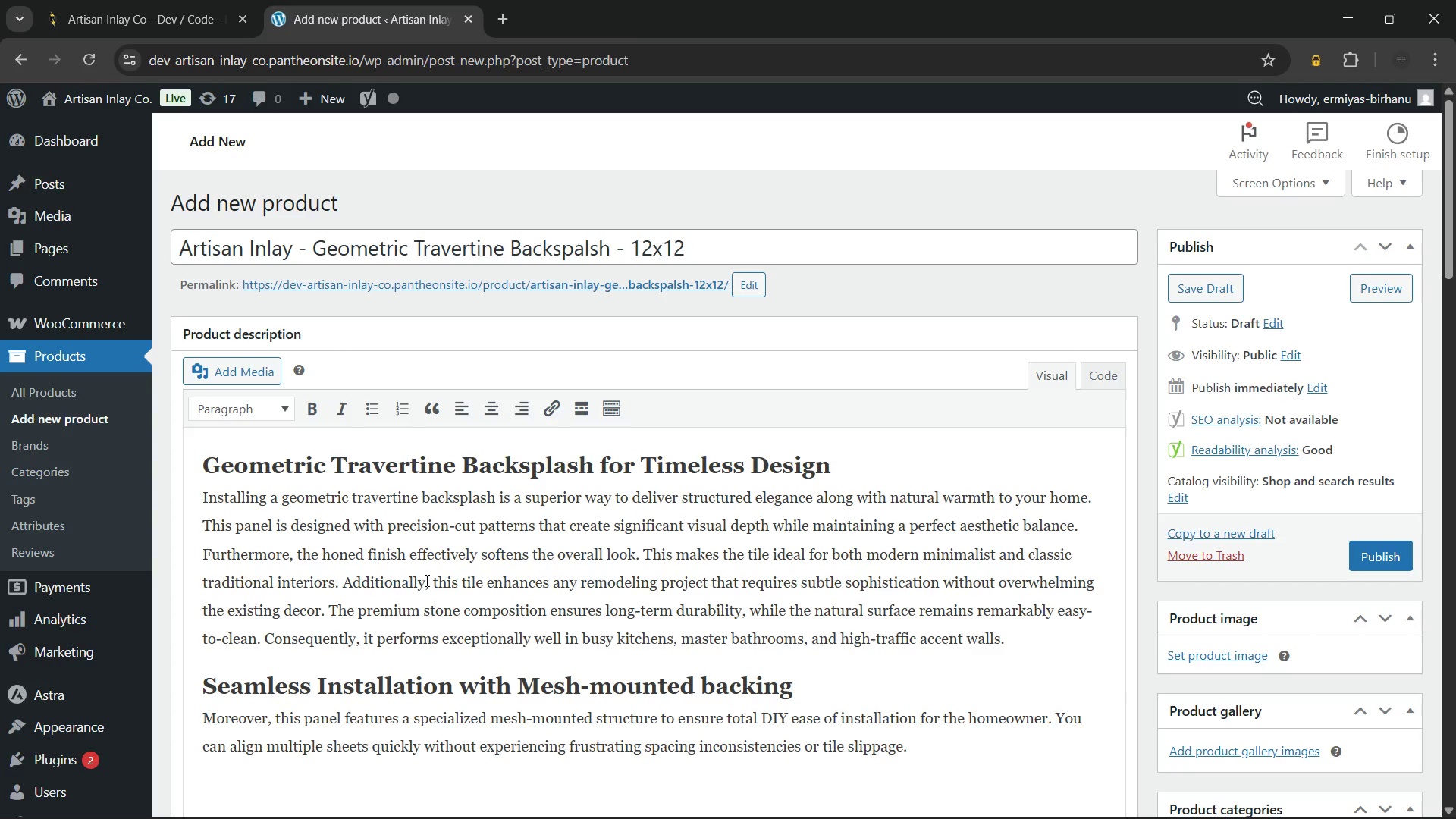 
wait(7.08)
 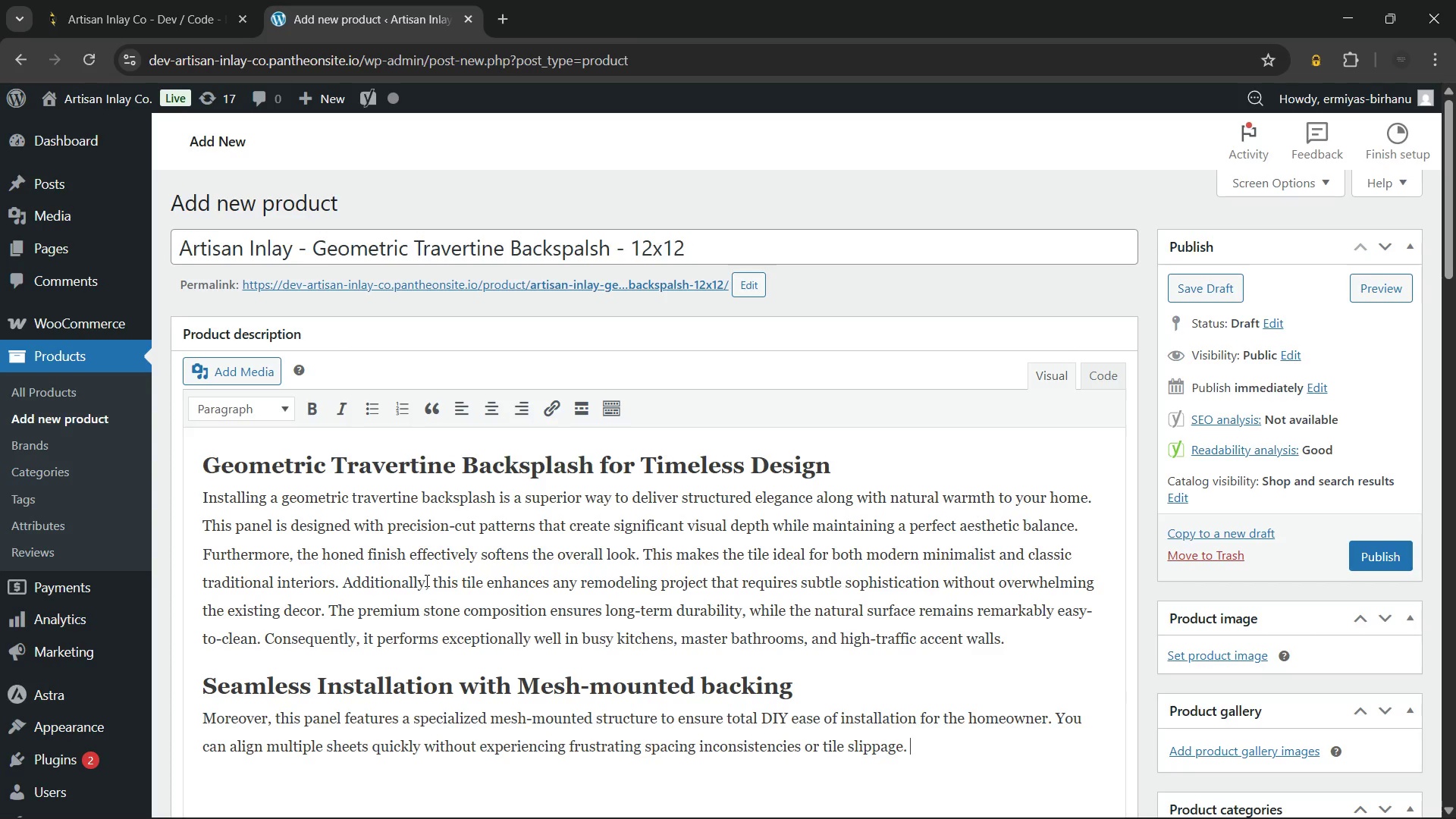 
type(Furthermore, this innovative design reduces total installation time significantly compared to loose stone alternatives. Additionally, it ensures)
 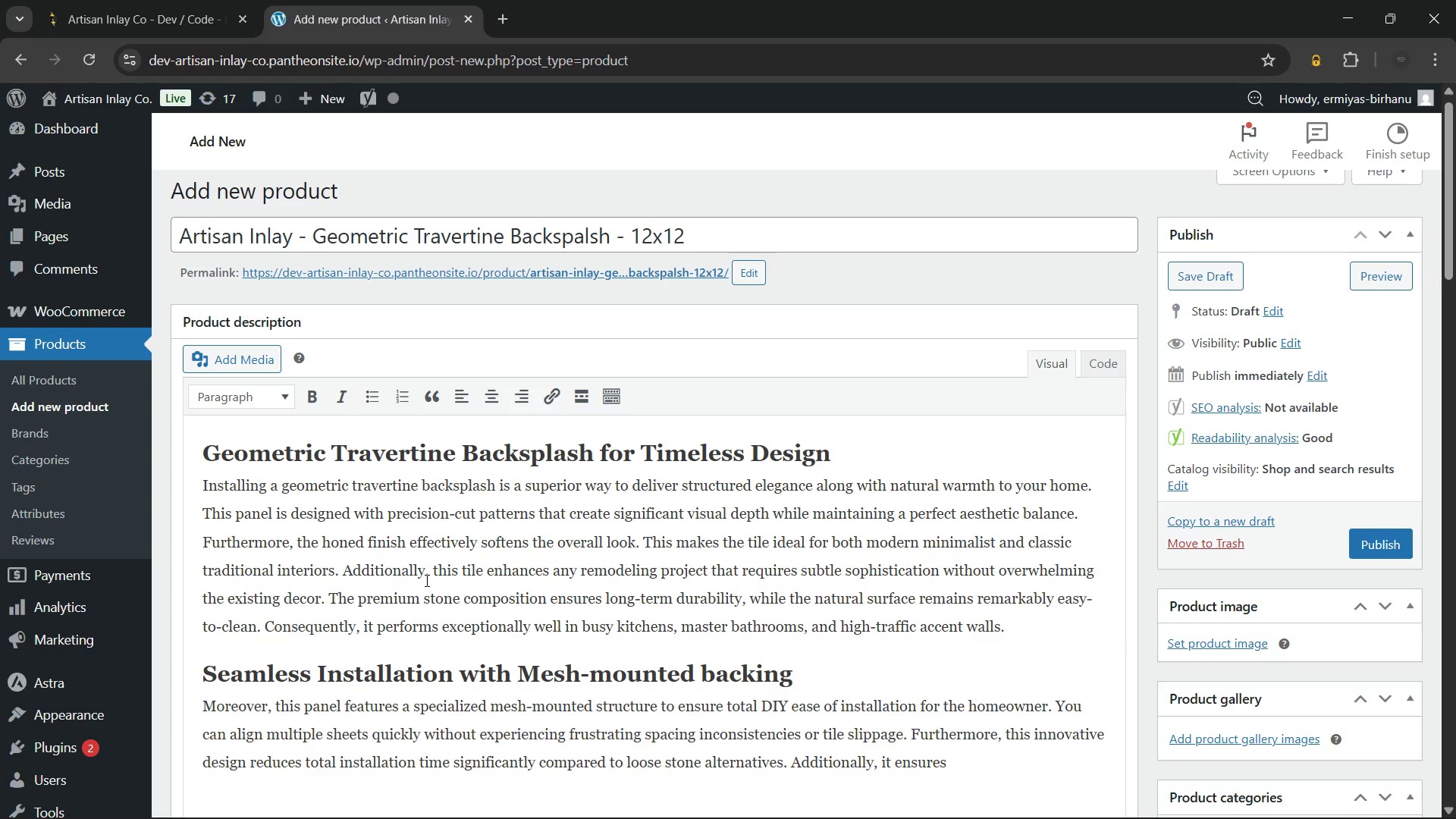 
wait(9.83)
 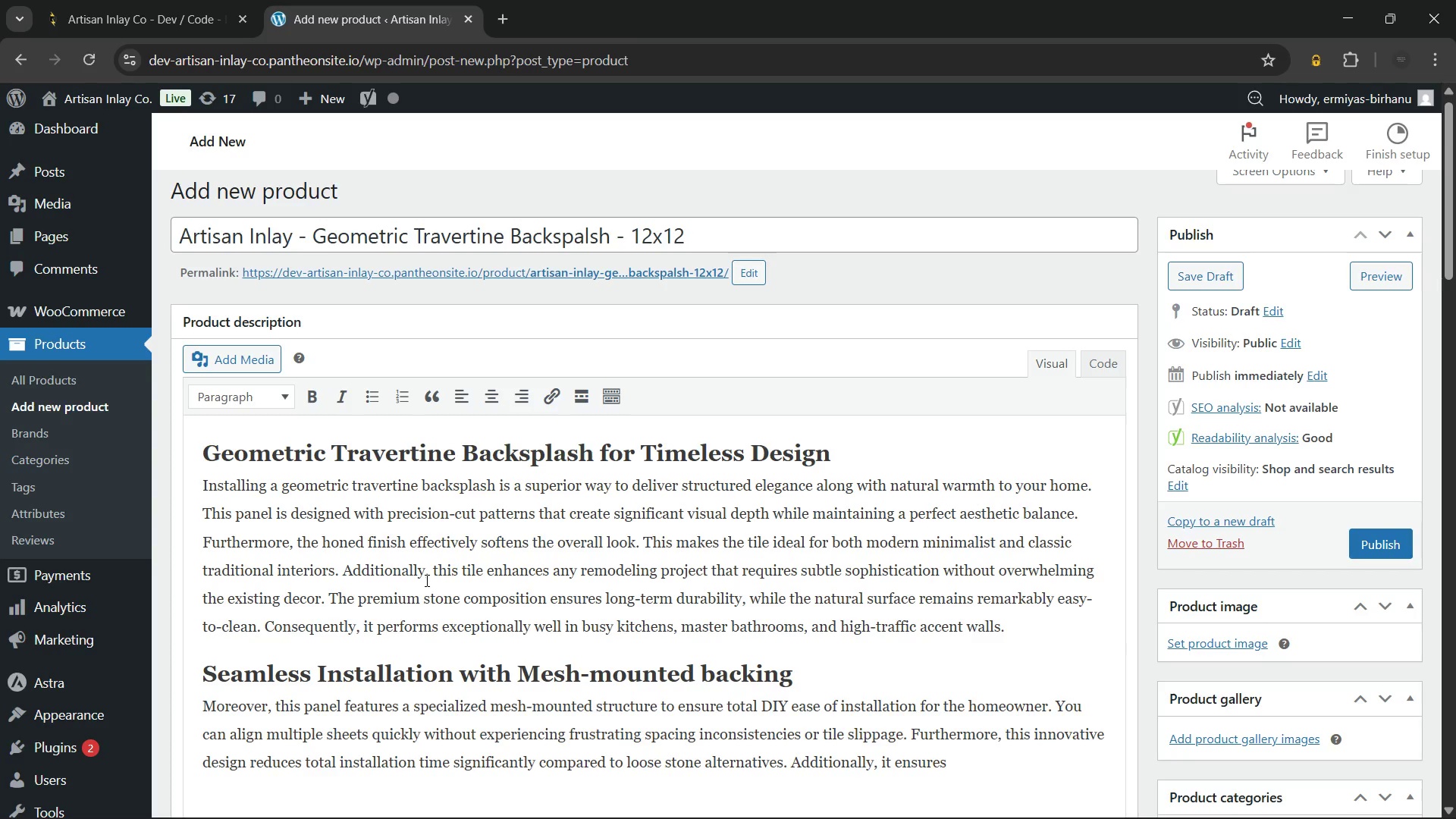 
type( consistent pattern continuity across large vertical or horizontal surfaces. Using this travertine)
 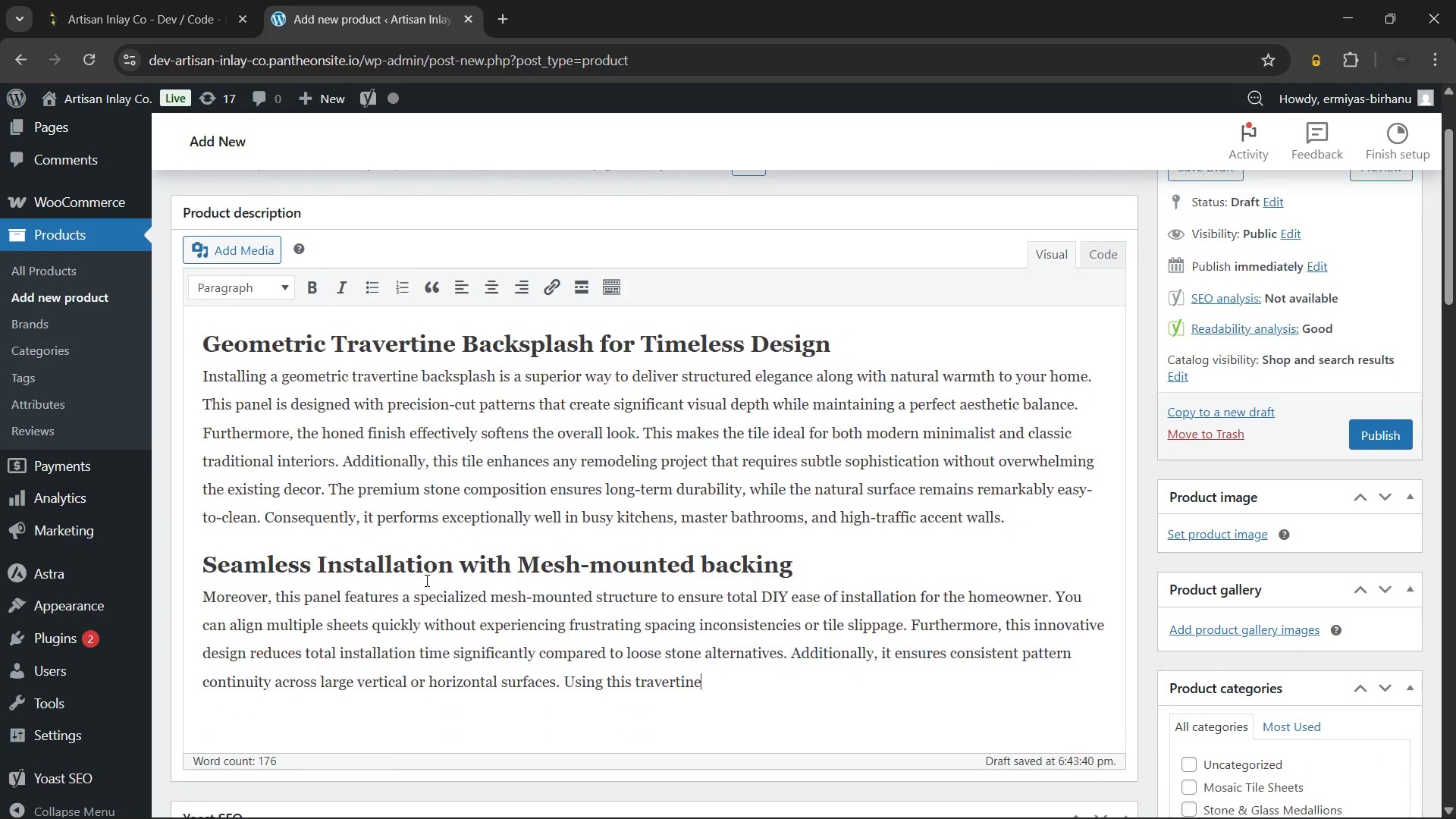 
wait(8.33)
 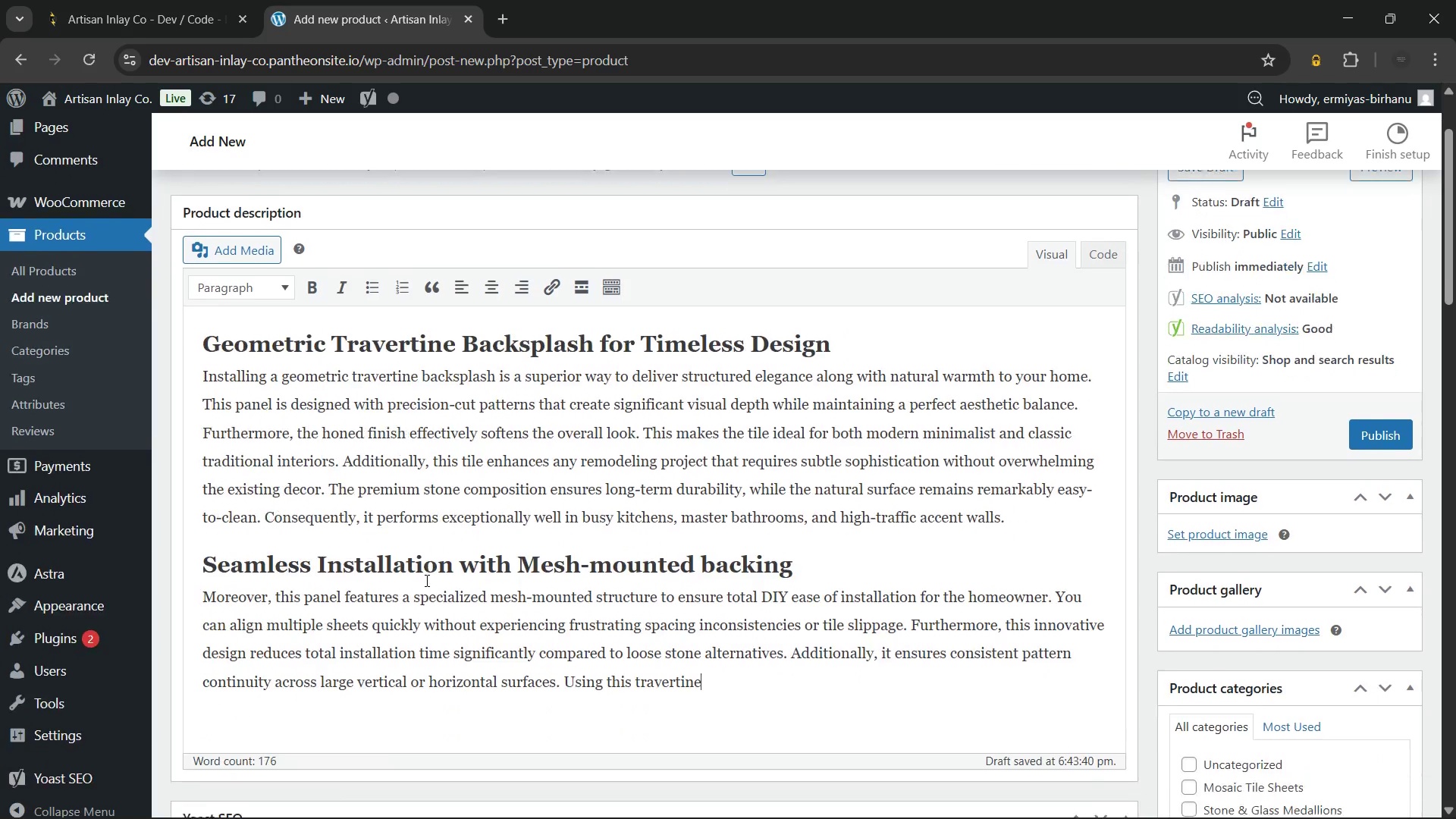 
type( panel allows you to achieve a professional-grade masonry look with basic tools.)
 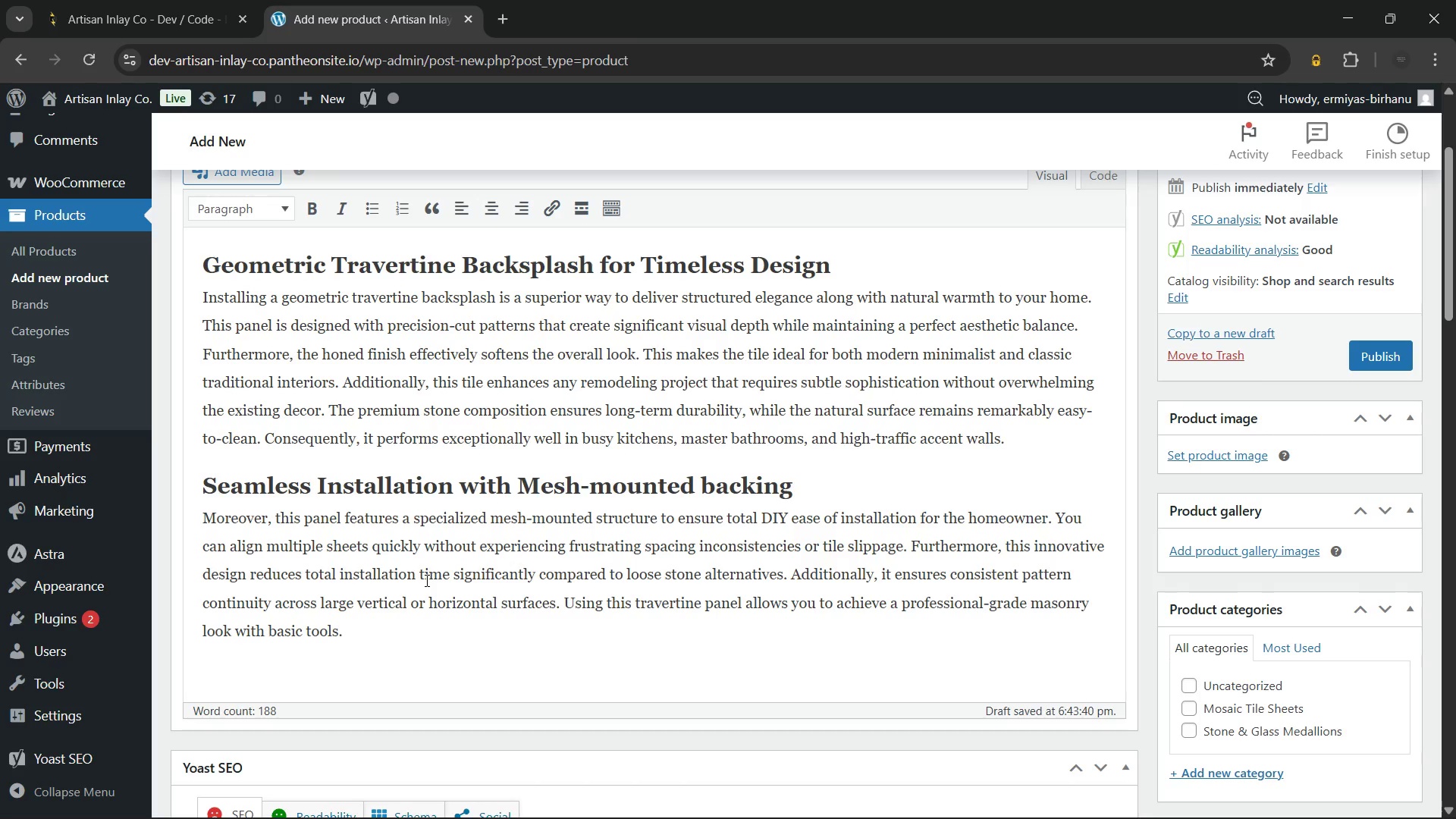 
wait(28.97)
 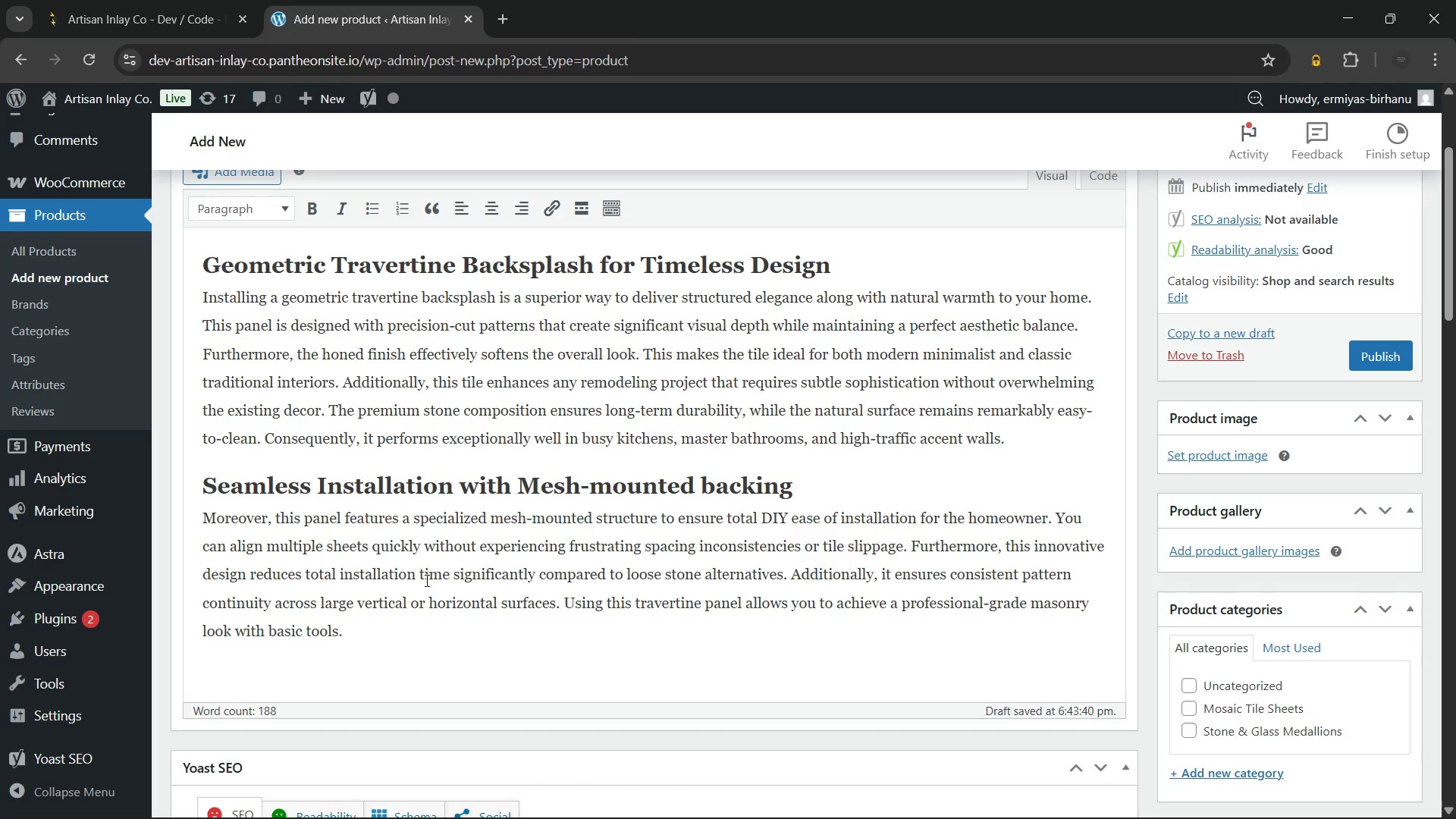 
type( Therefore, you can focus on the creative aspects of your design)
 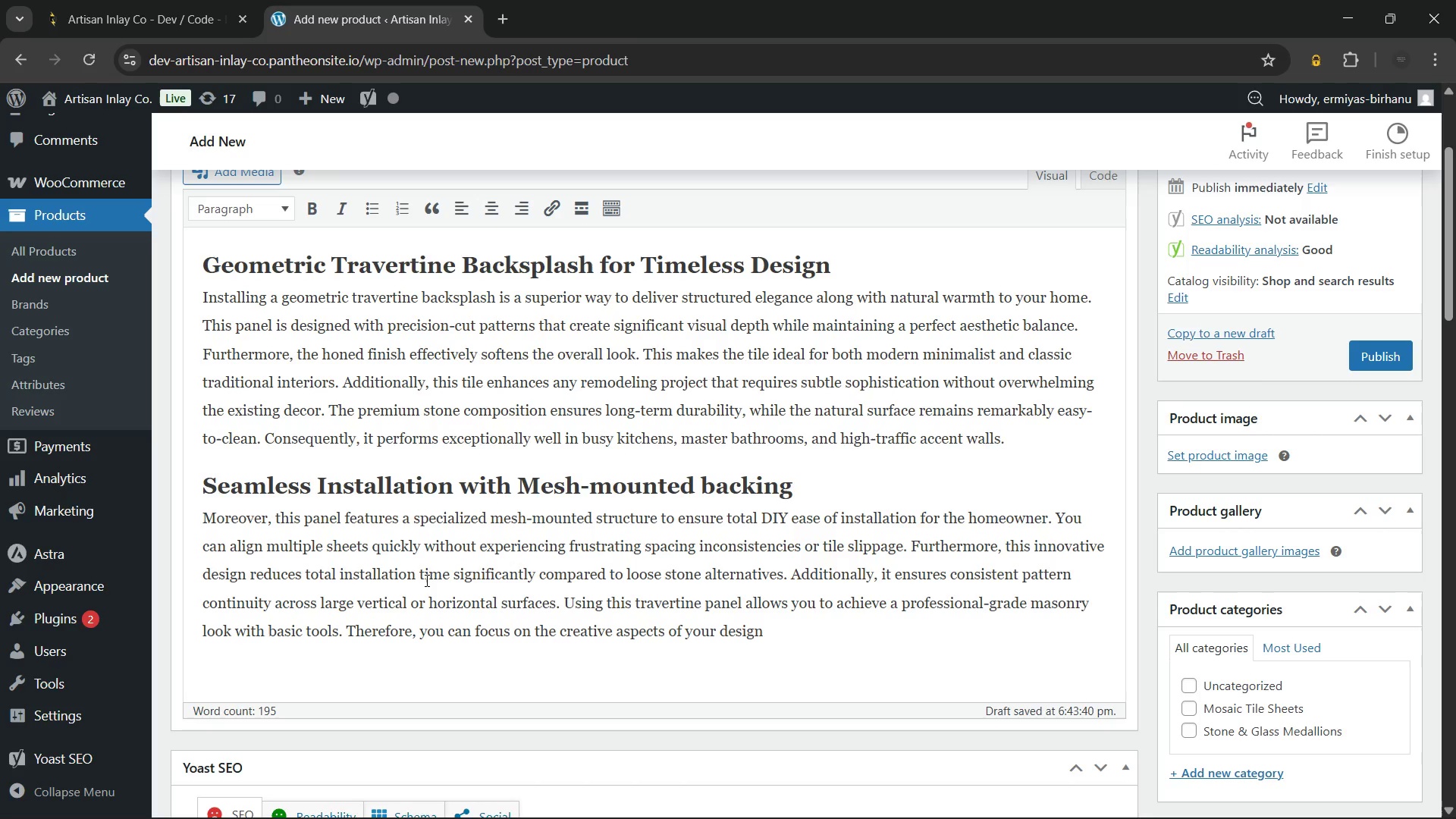 
wait(10.5)
 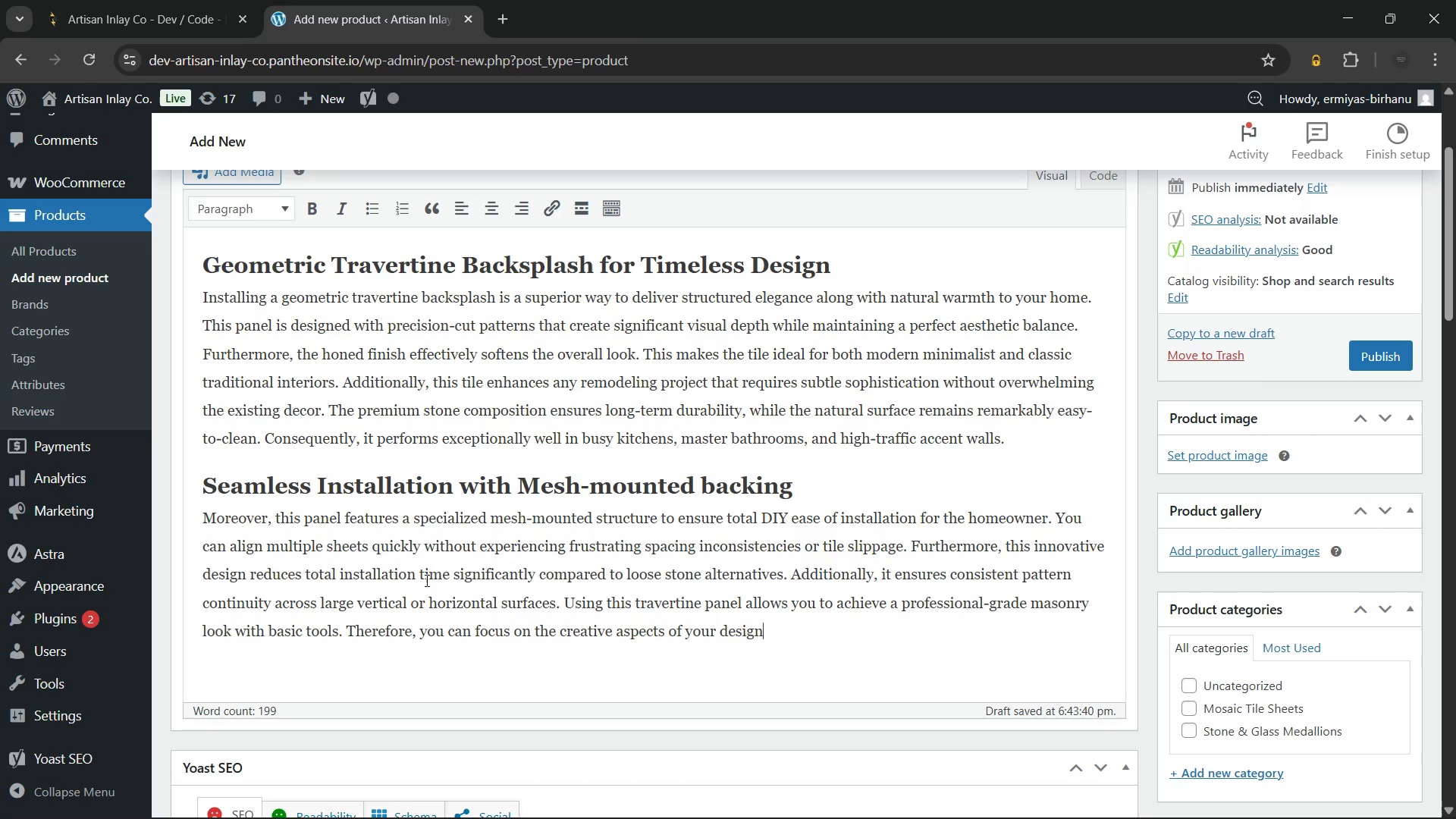 
type( rather than the technical difficulties )
 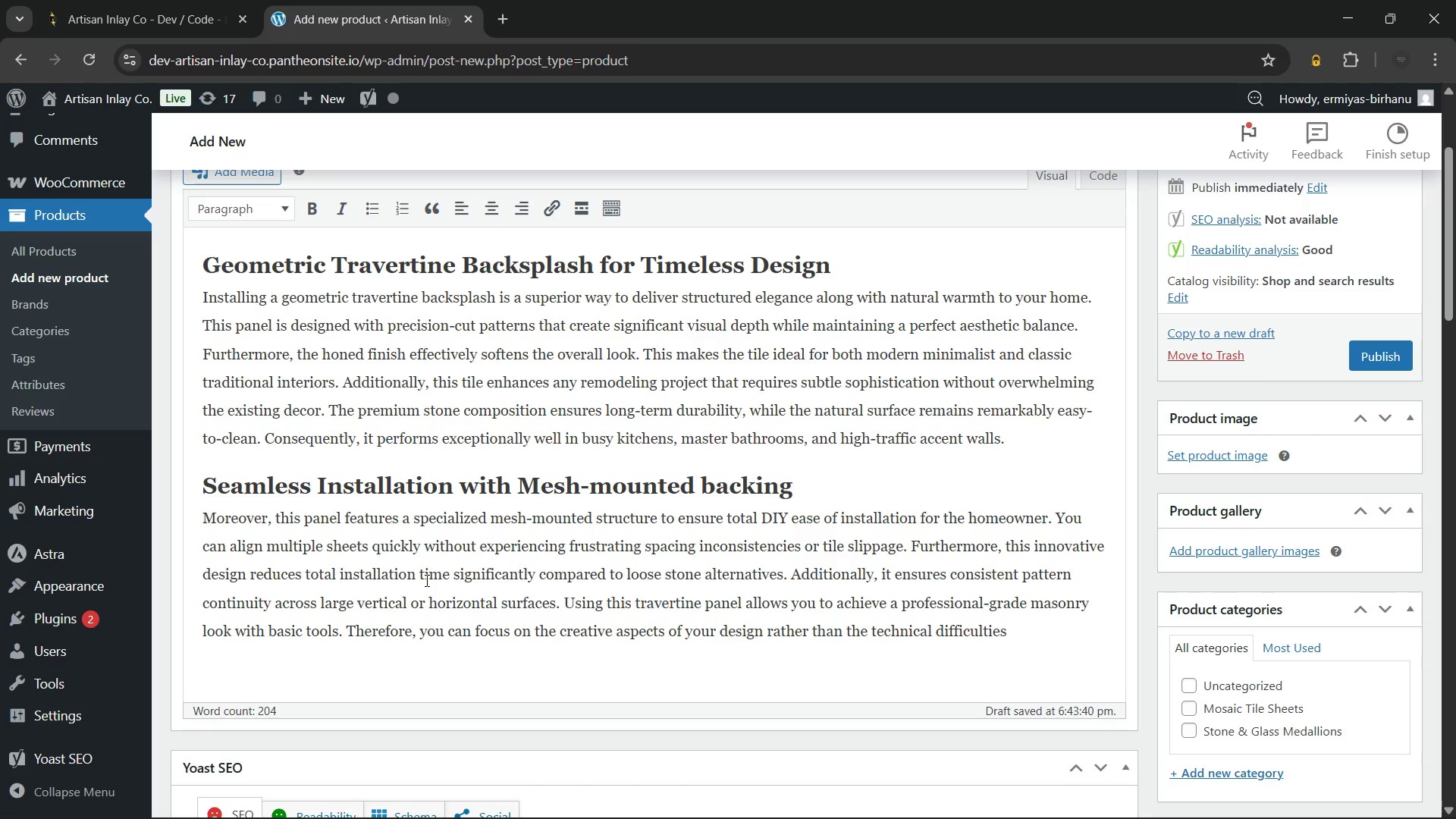 
type(of tiling. In conclusion, it is a durable and stylish investment for any luxury renovation.)
 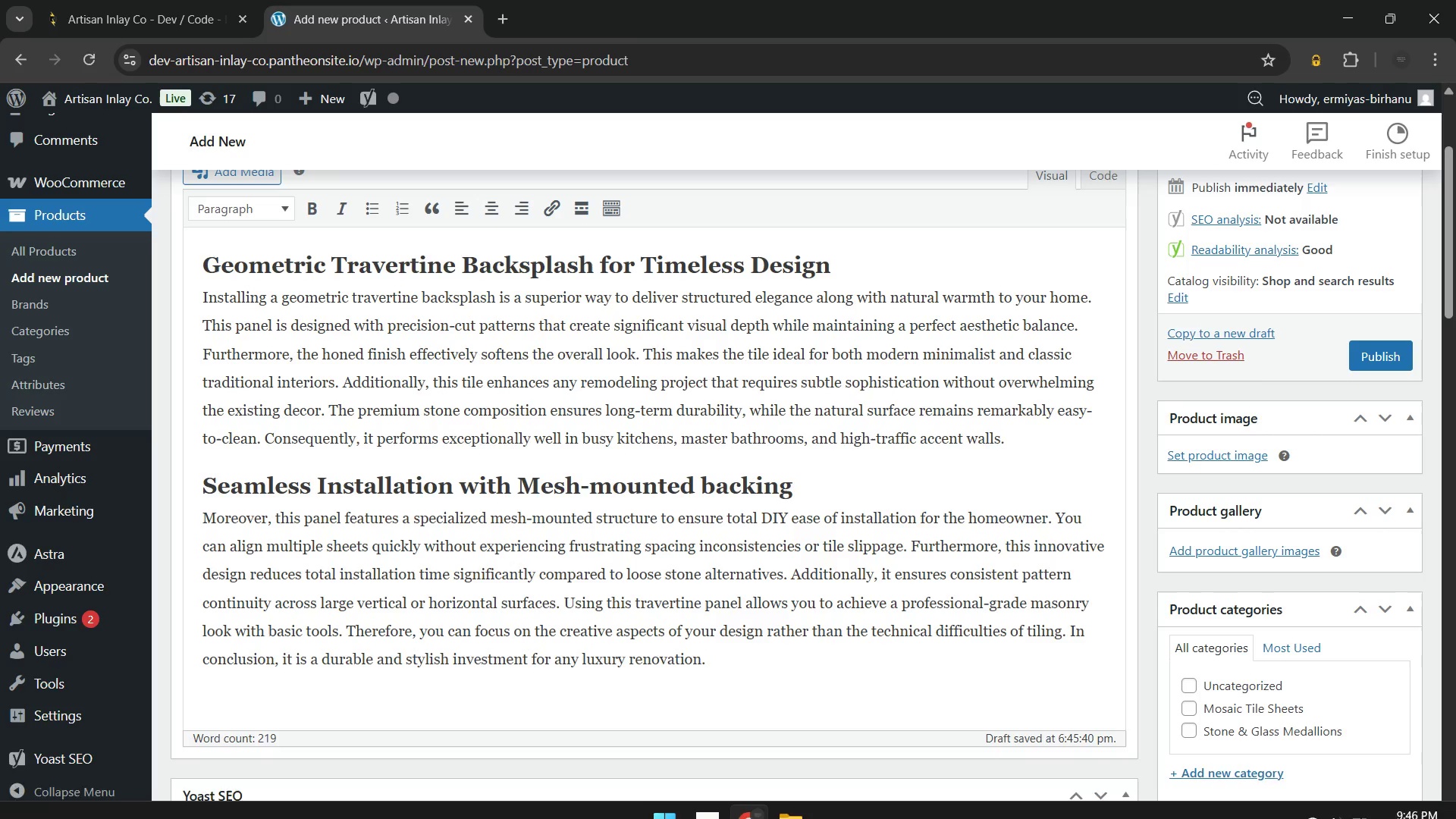 
left_click([1291, 796])
 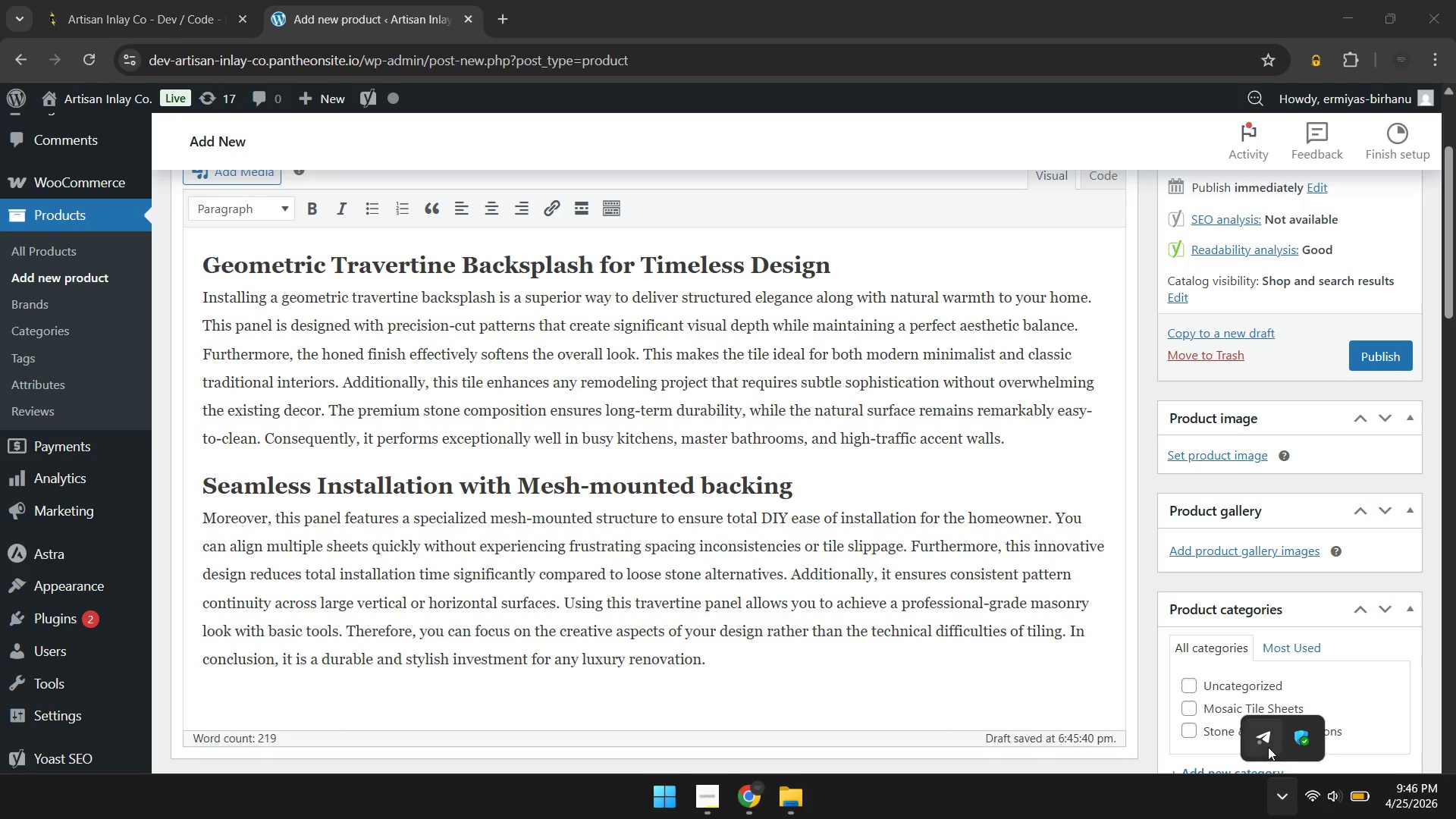 
left_click([1266, 741])
 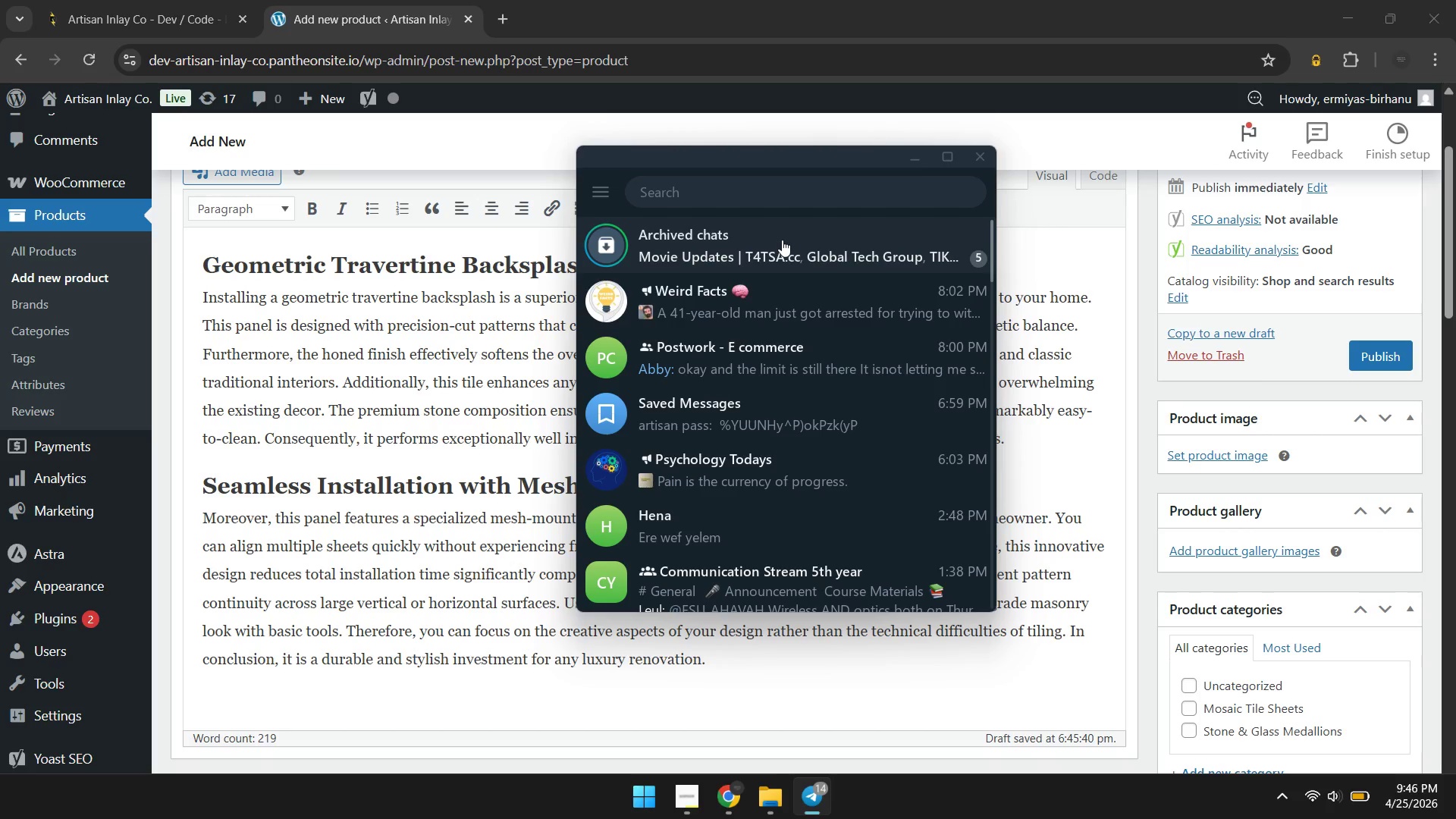 
left_click([782, 240])
 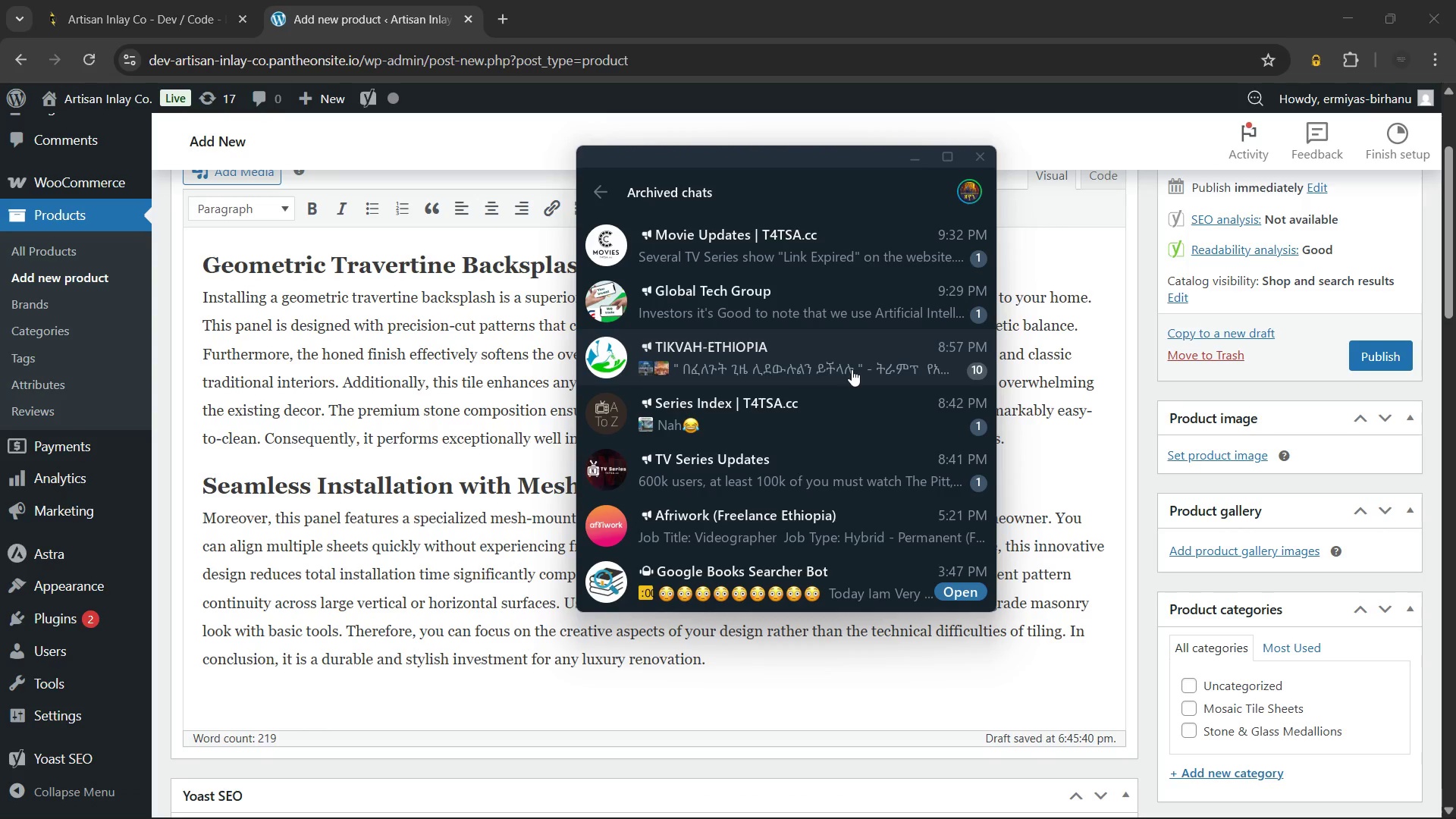 
wait(5.42)
 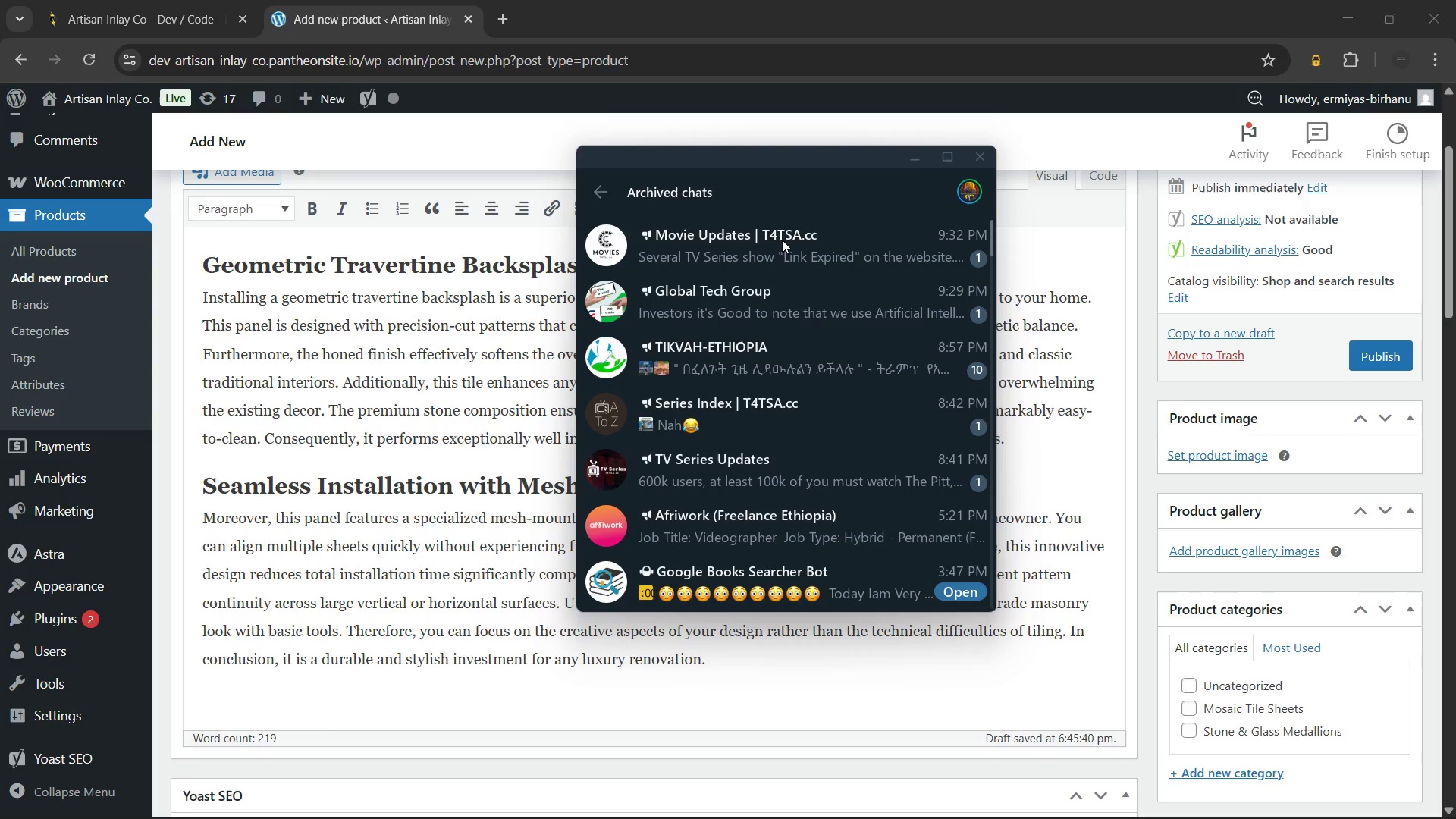 
left_click([852, 369])
 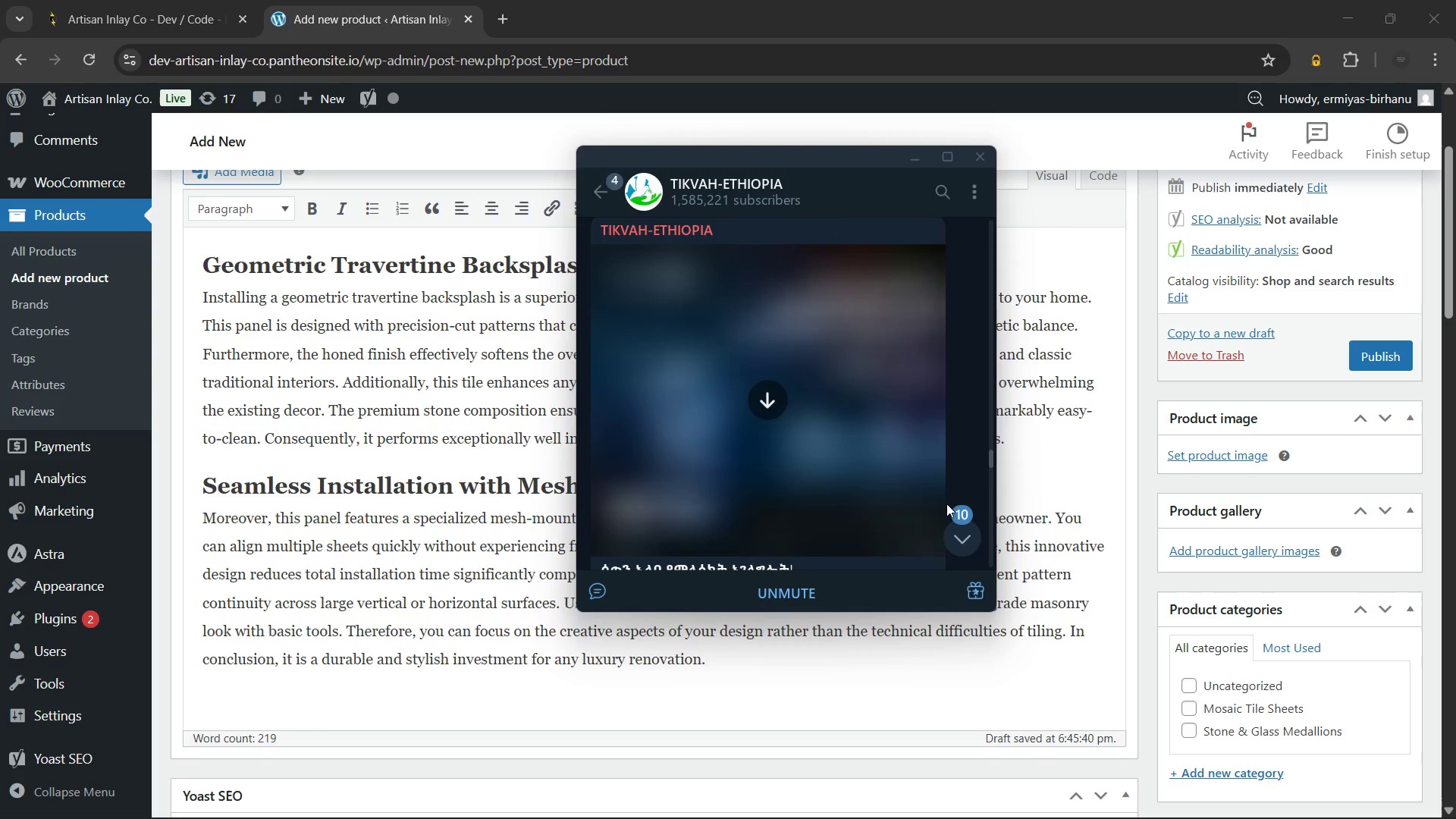 
left_click([962, 529])
 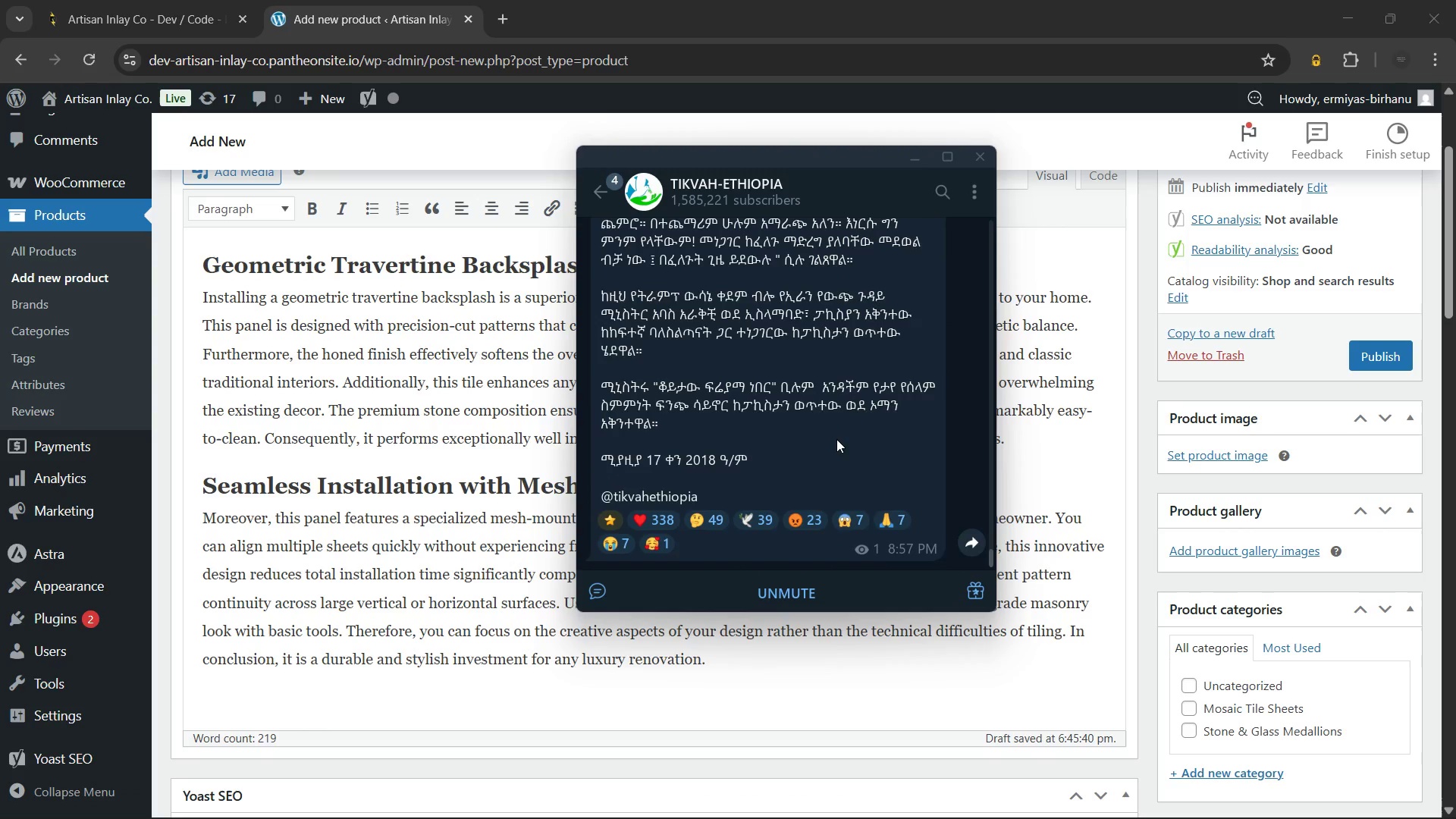 
scroll: coordinate [828, 439], scroll_direction: up, amount: 10.0
 